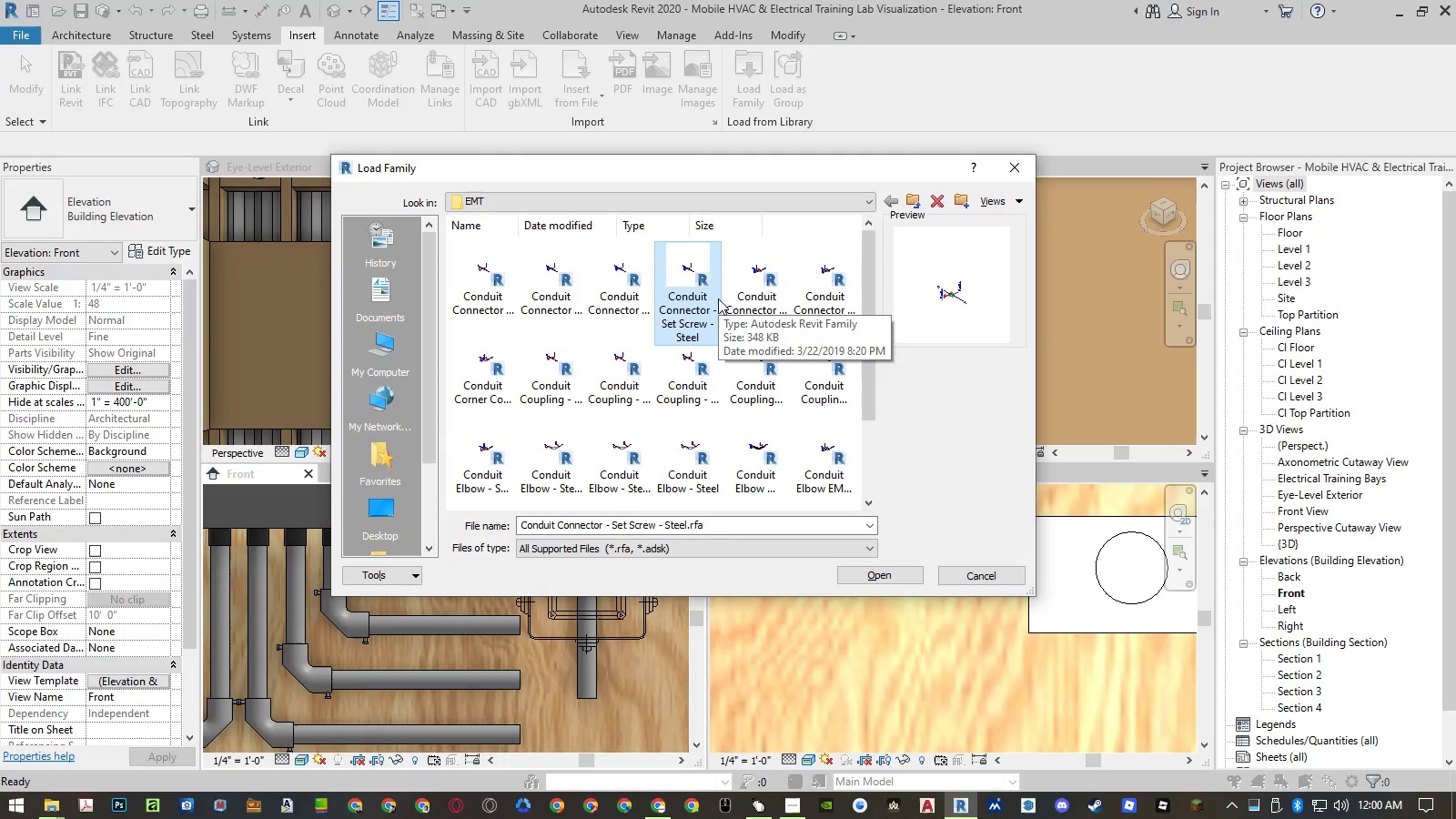 
key(ArrowDown)
 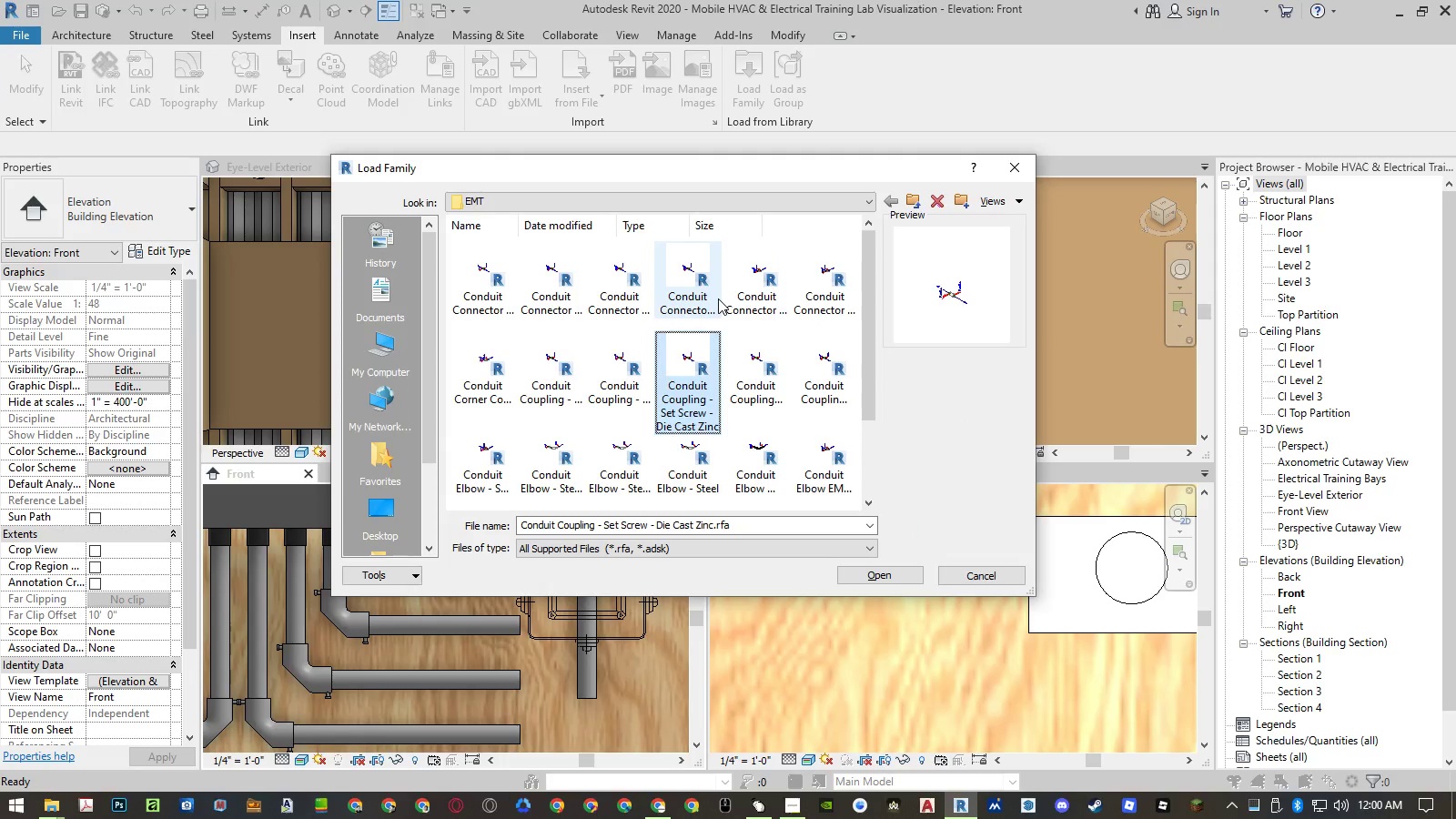 
key(ArrowLeft)
 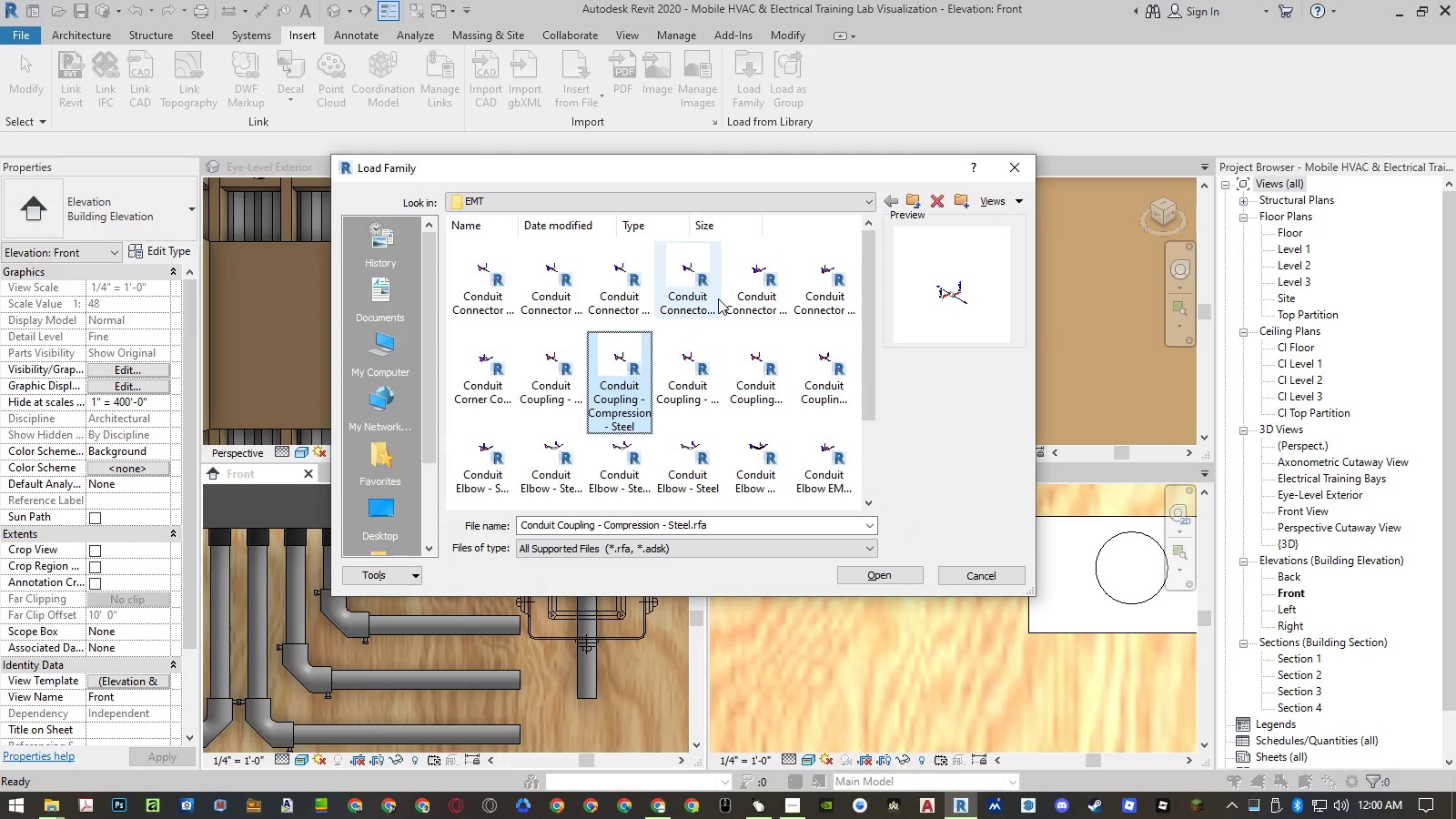 
key(ArrowLeft)
 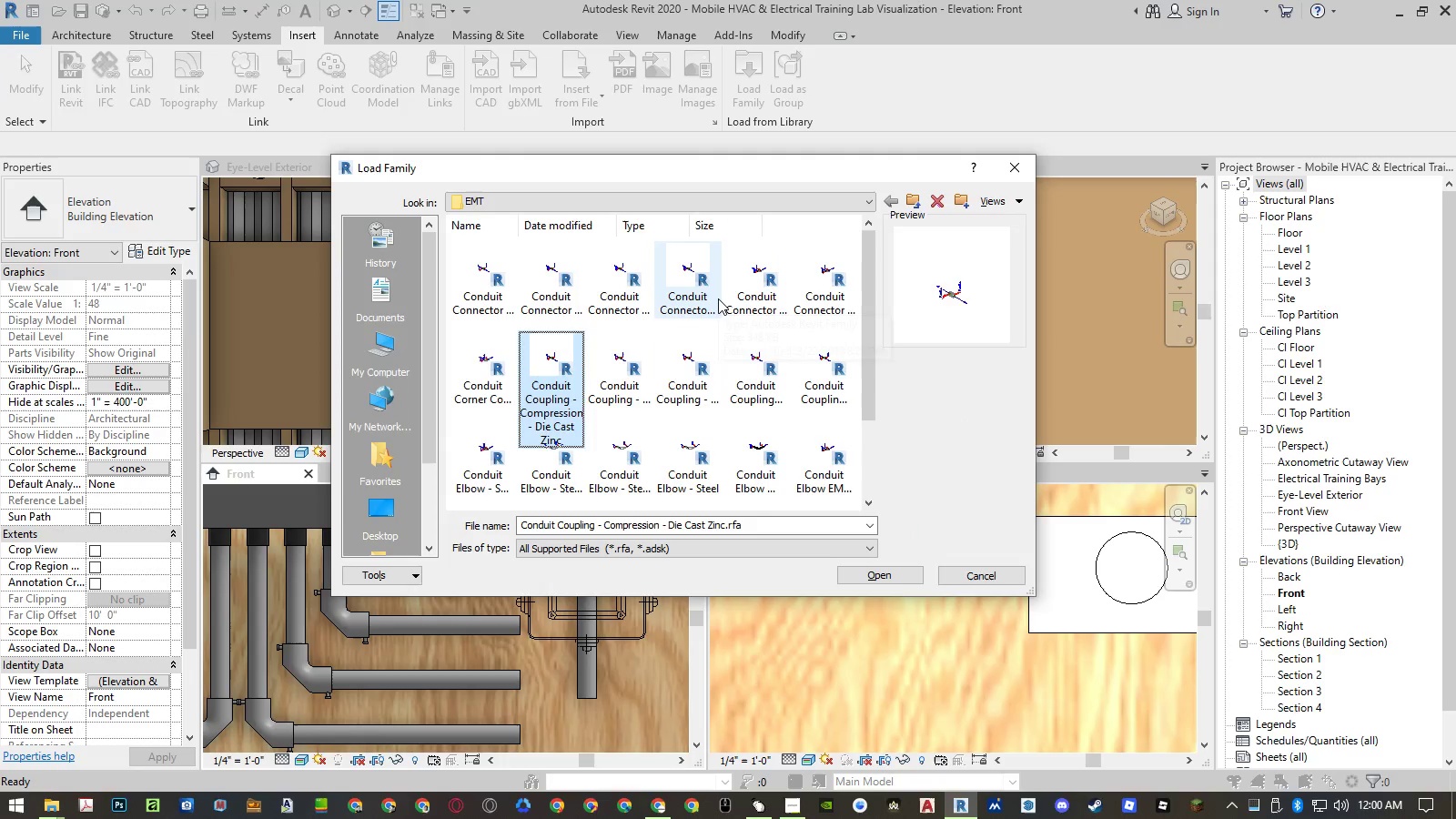 
key(ArrowLeft)
 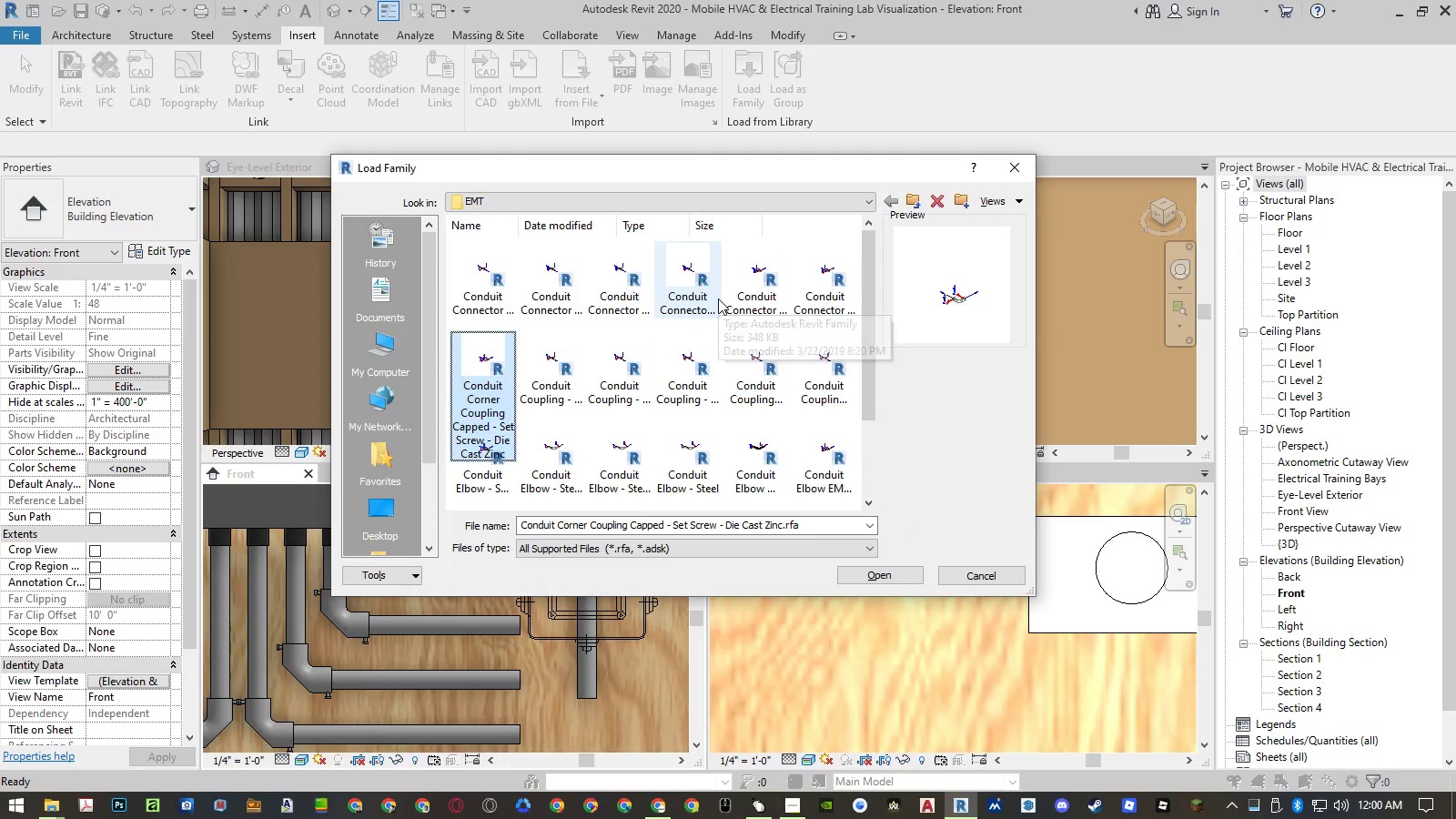 
key(ArrowDown)
 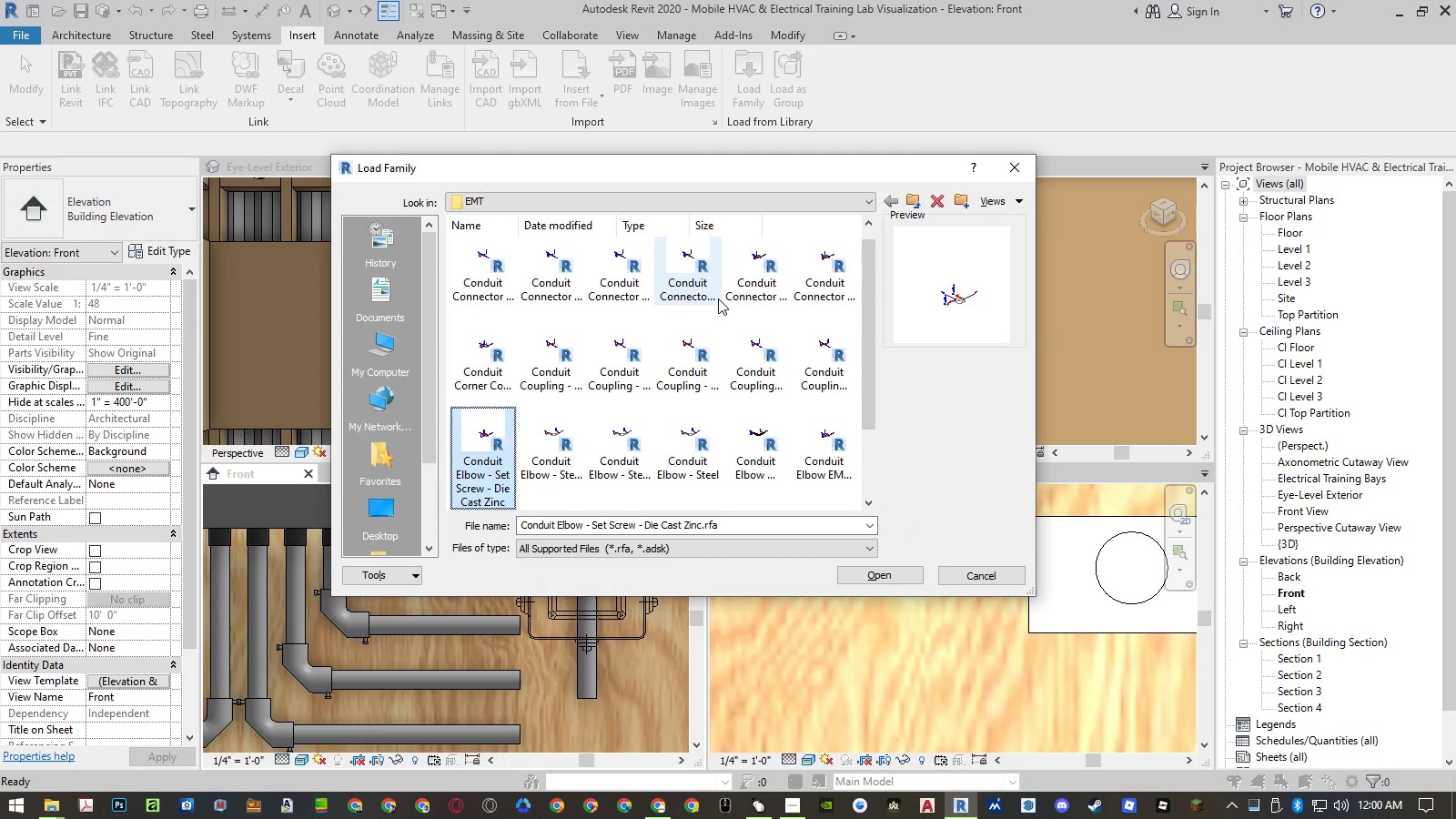 
key(ArrowRight)
 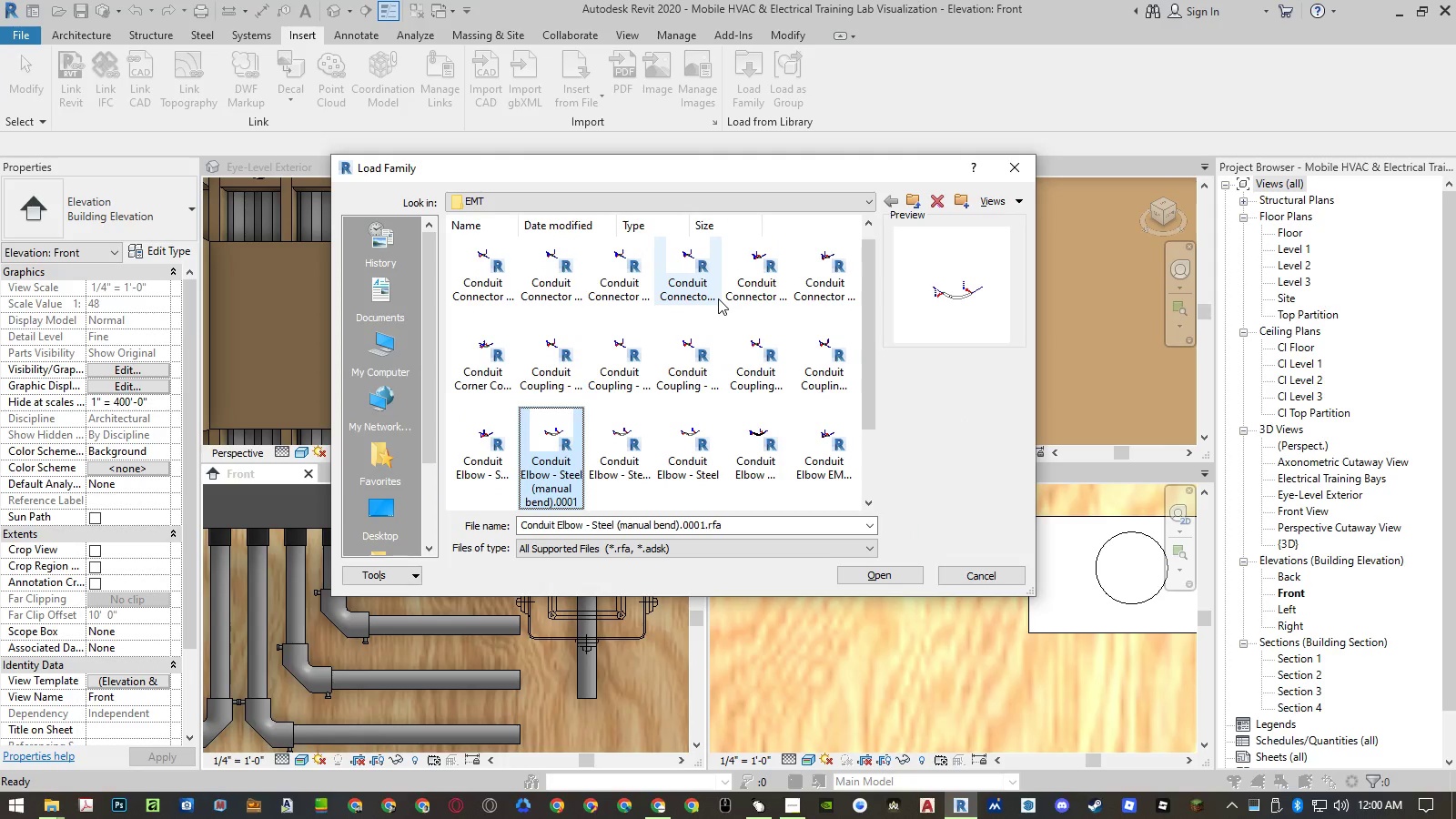 
key(ArrowRight)
 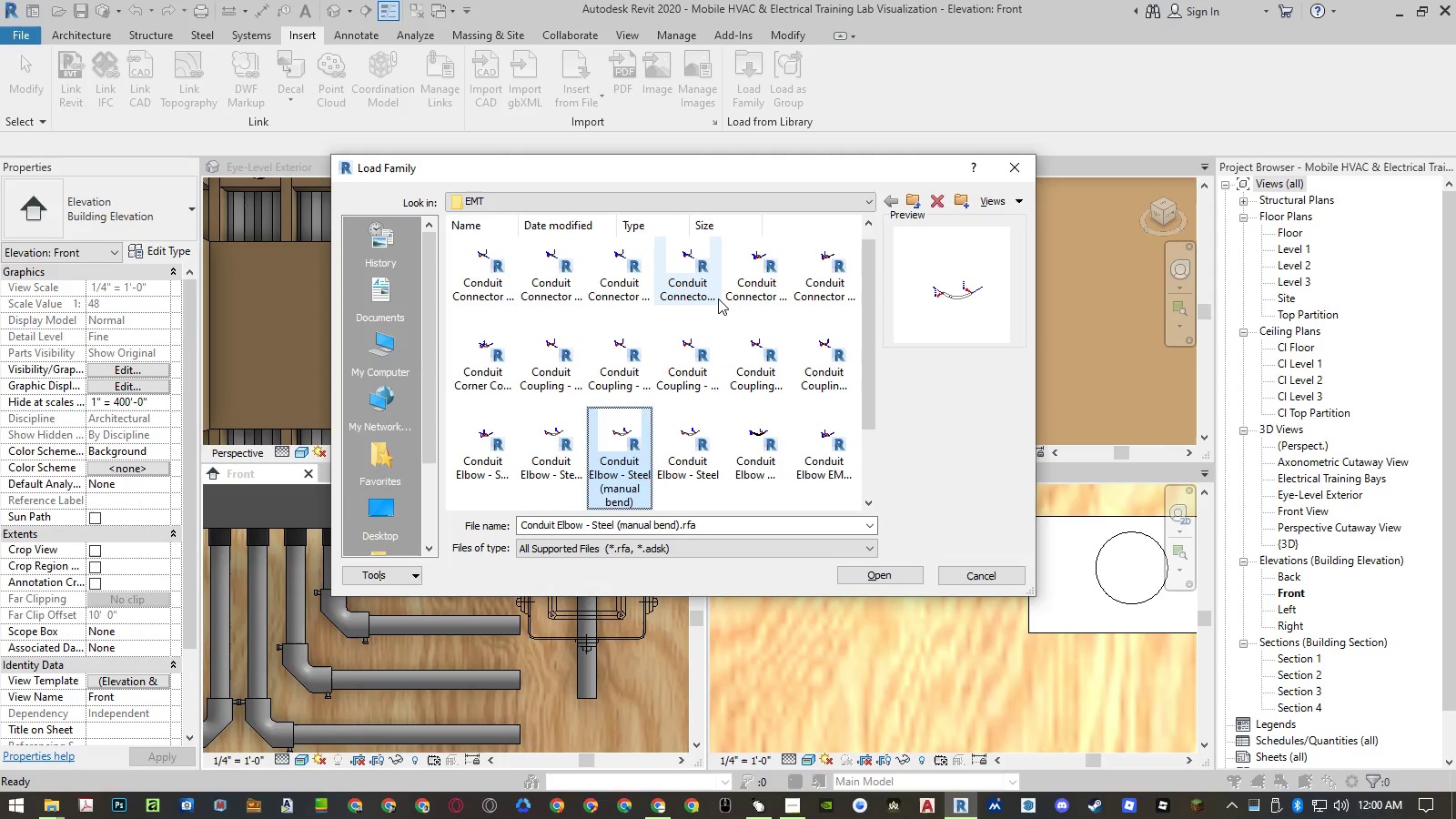 
key(ArrowRight)
 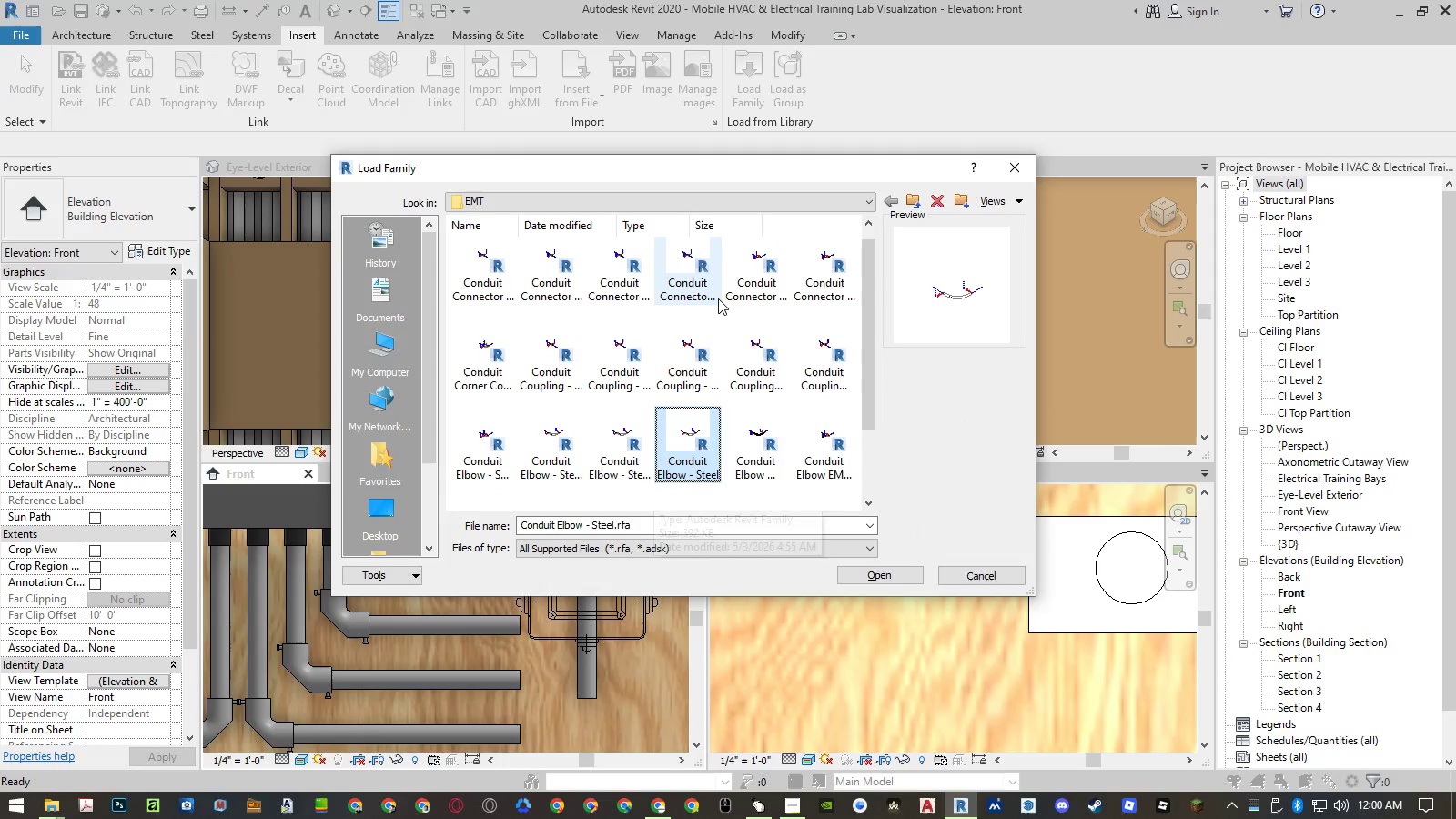 
key(ArrowLeft)
 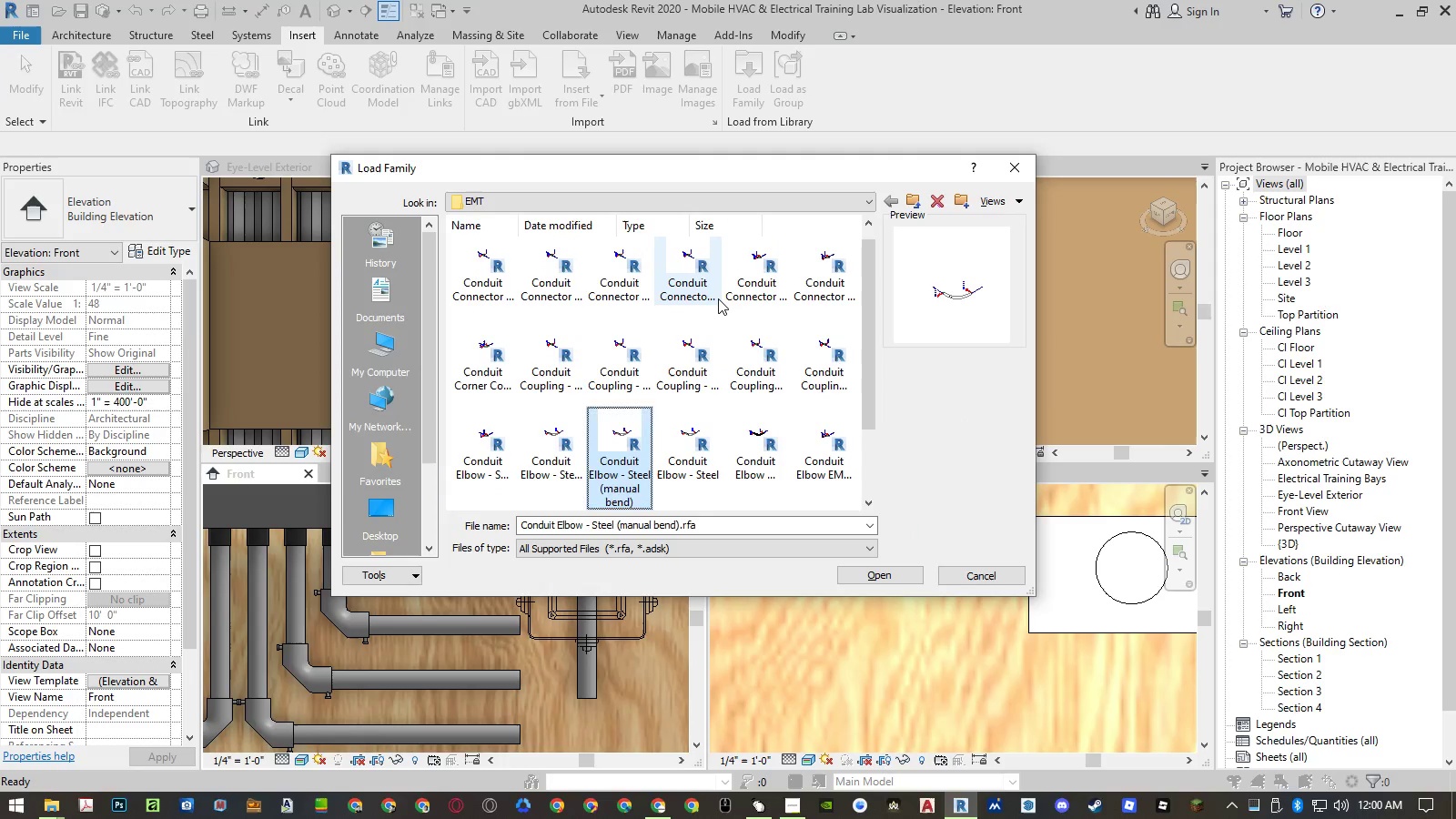 
key(ArrowLeft)
 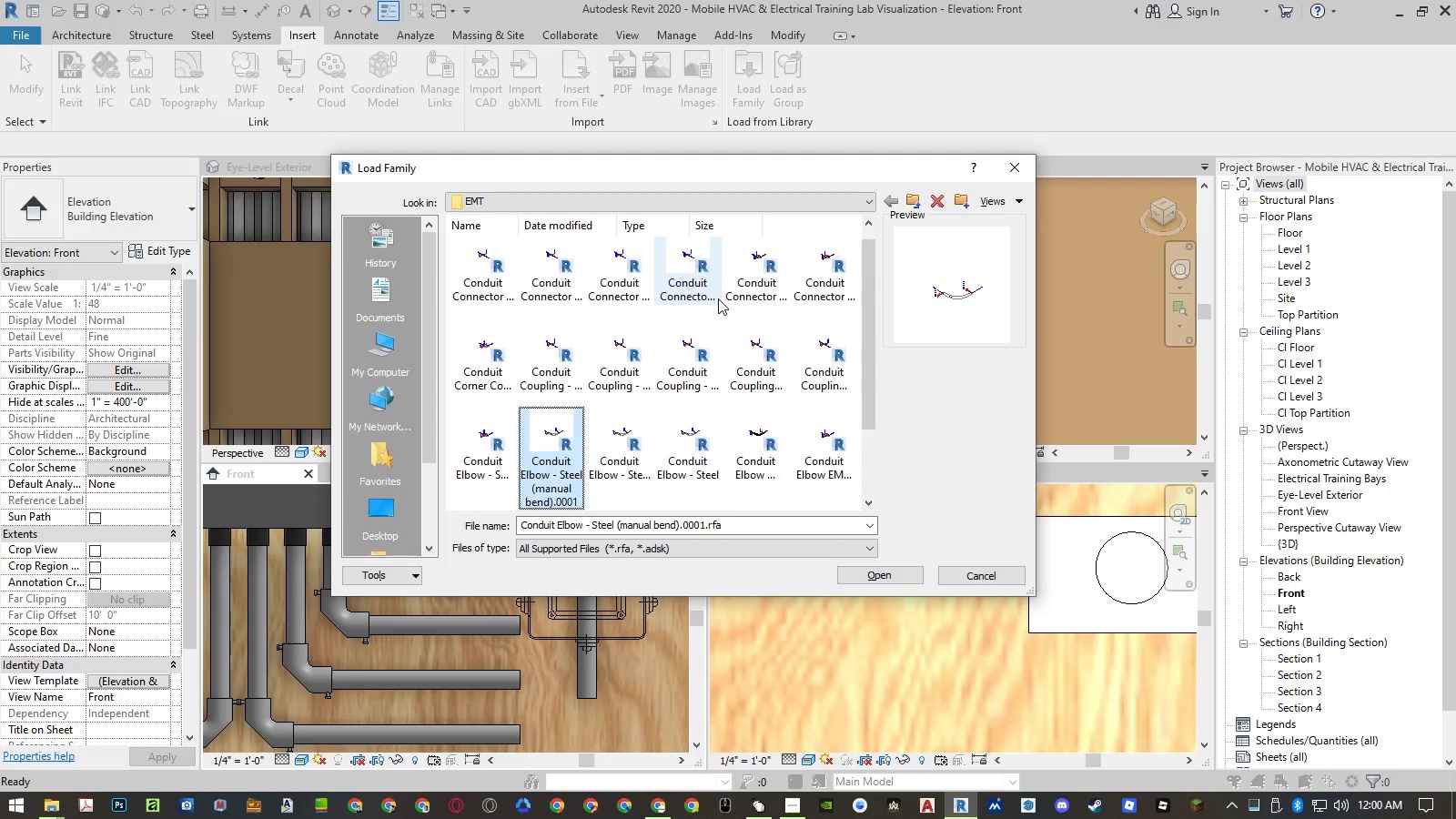 
key(Delete)
 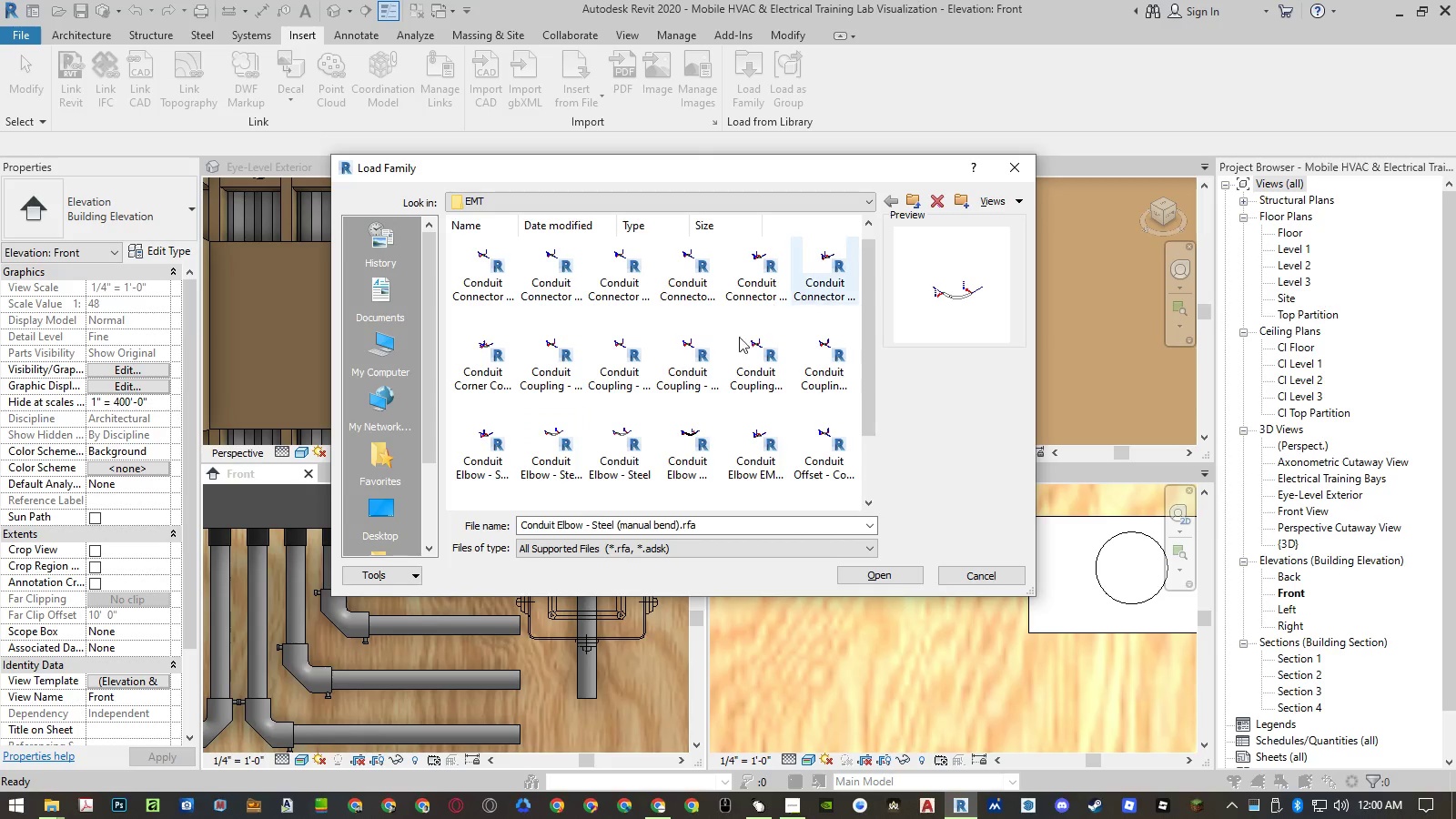 
left_click([561, 461])
 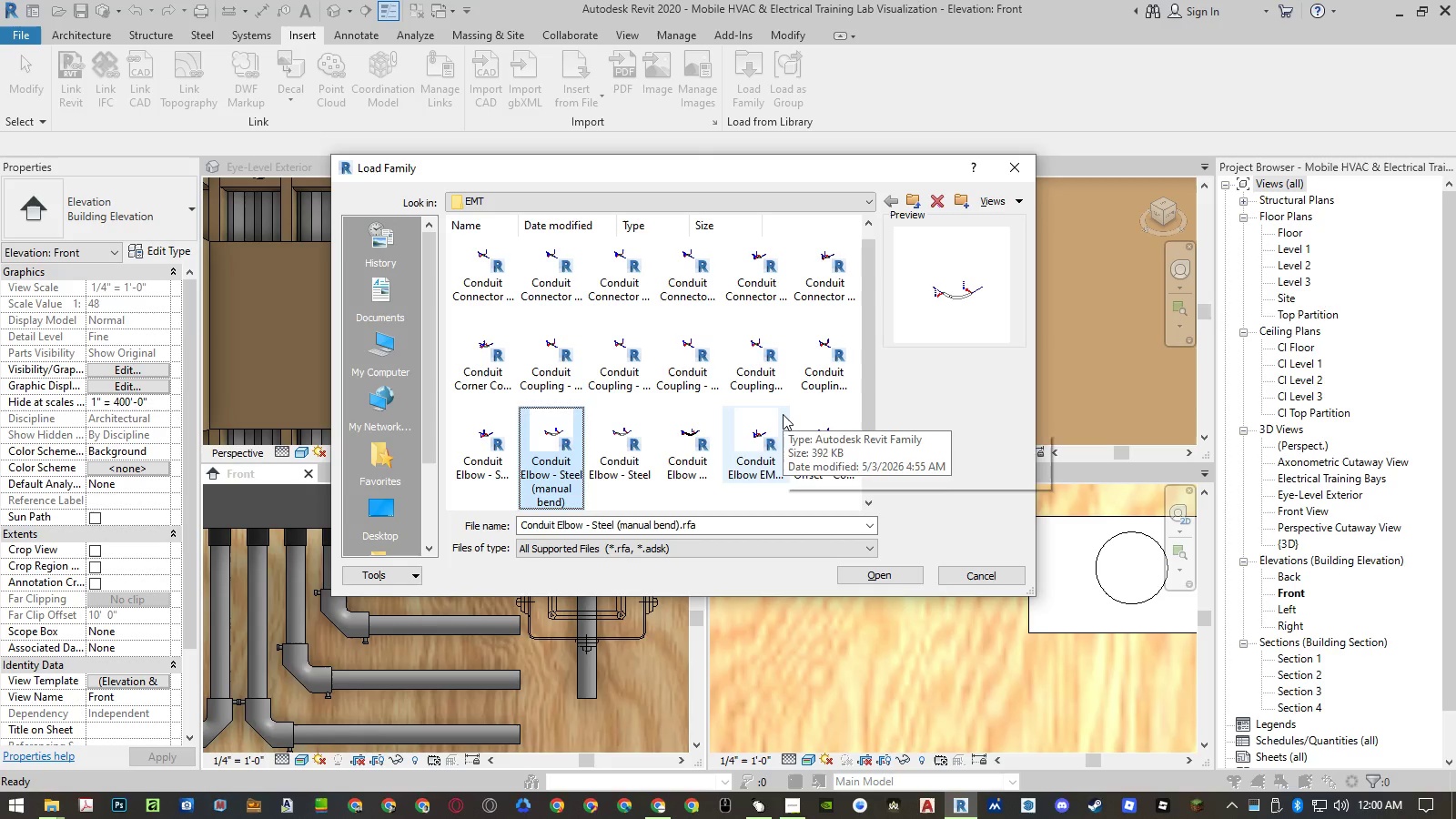 
key(ArrowRight)
 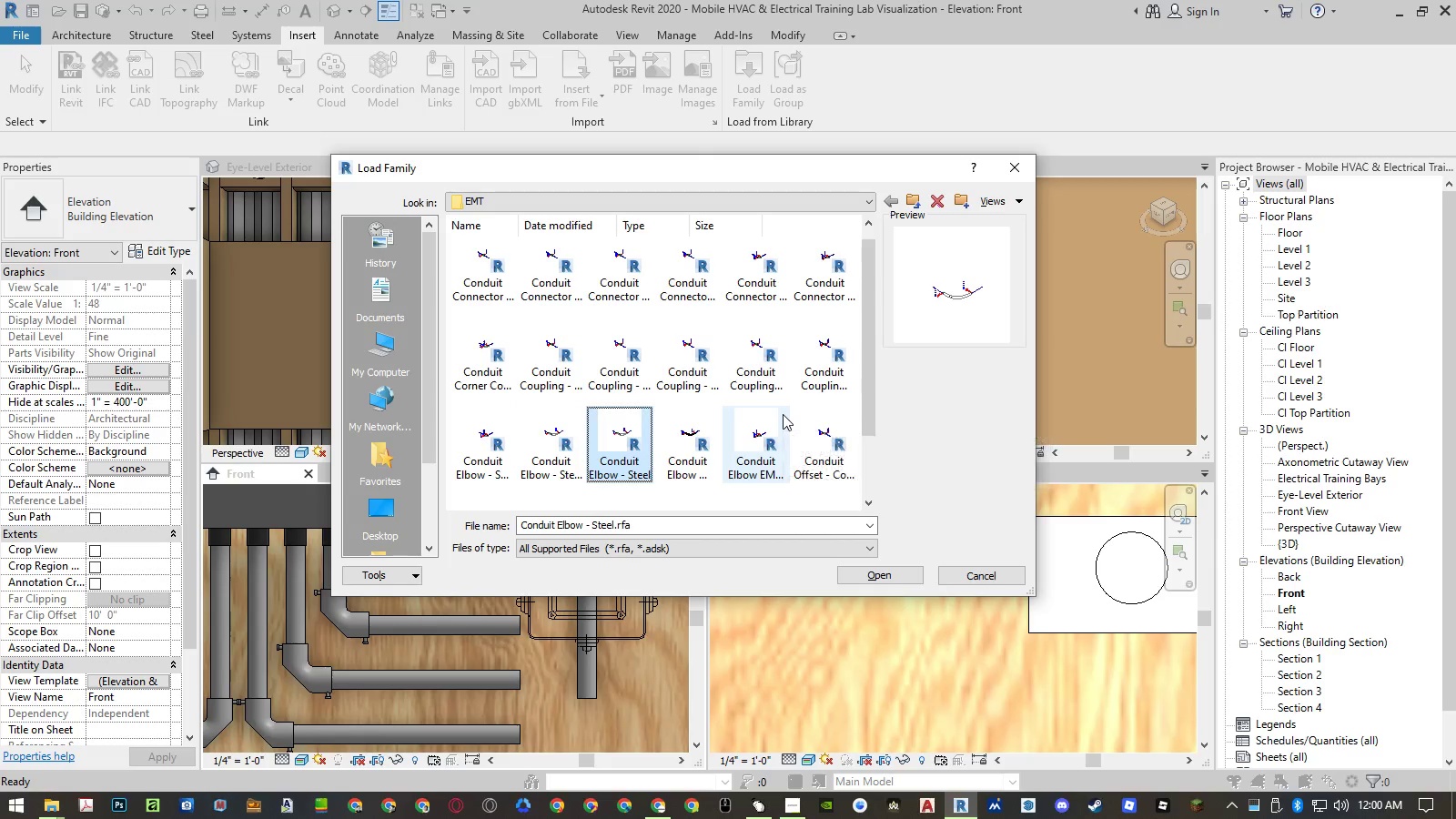 
key(ArrowRight)
 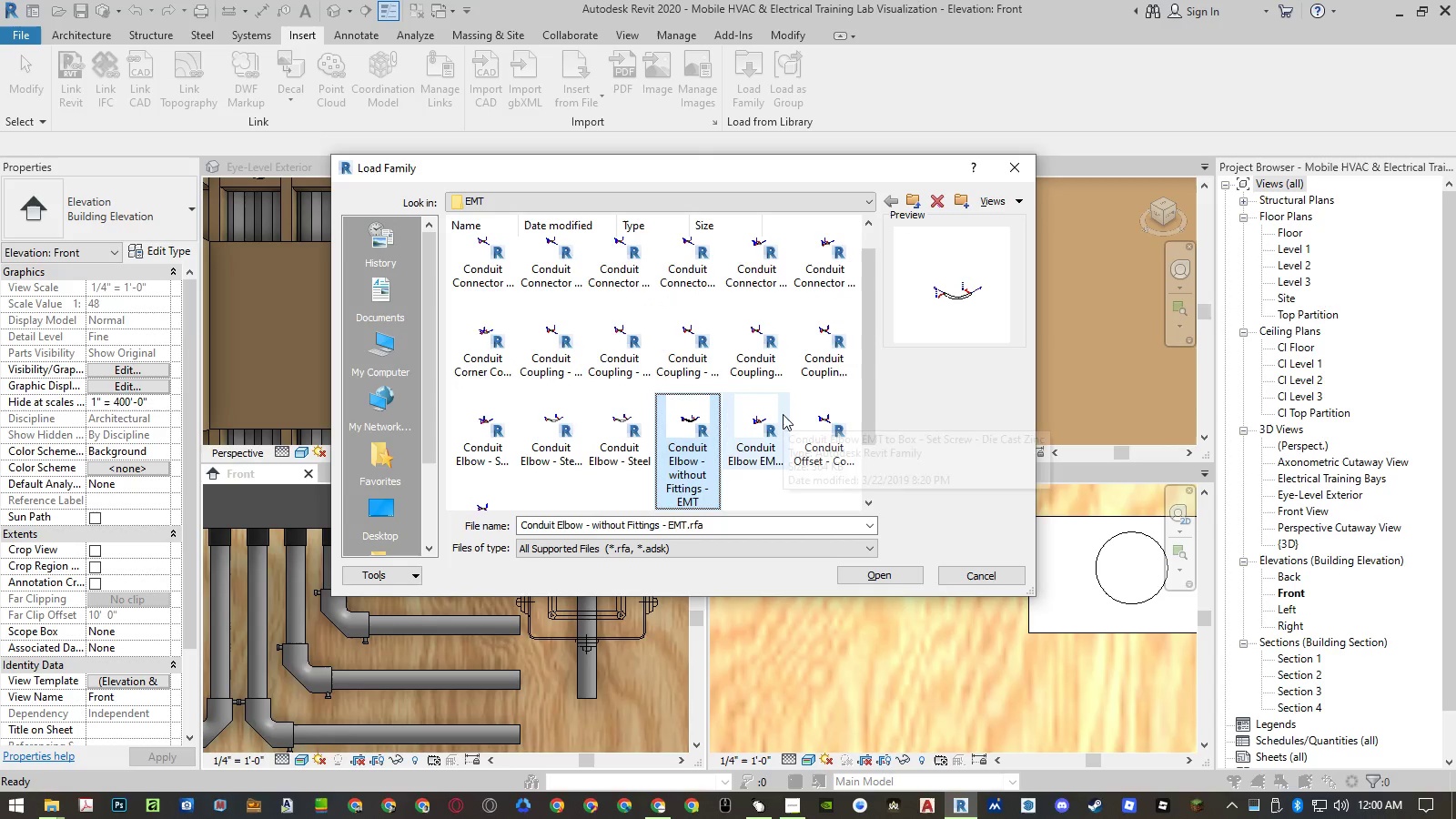 
key(ArrowRight)
 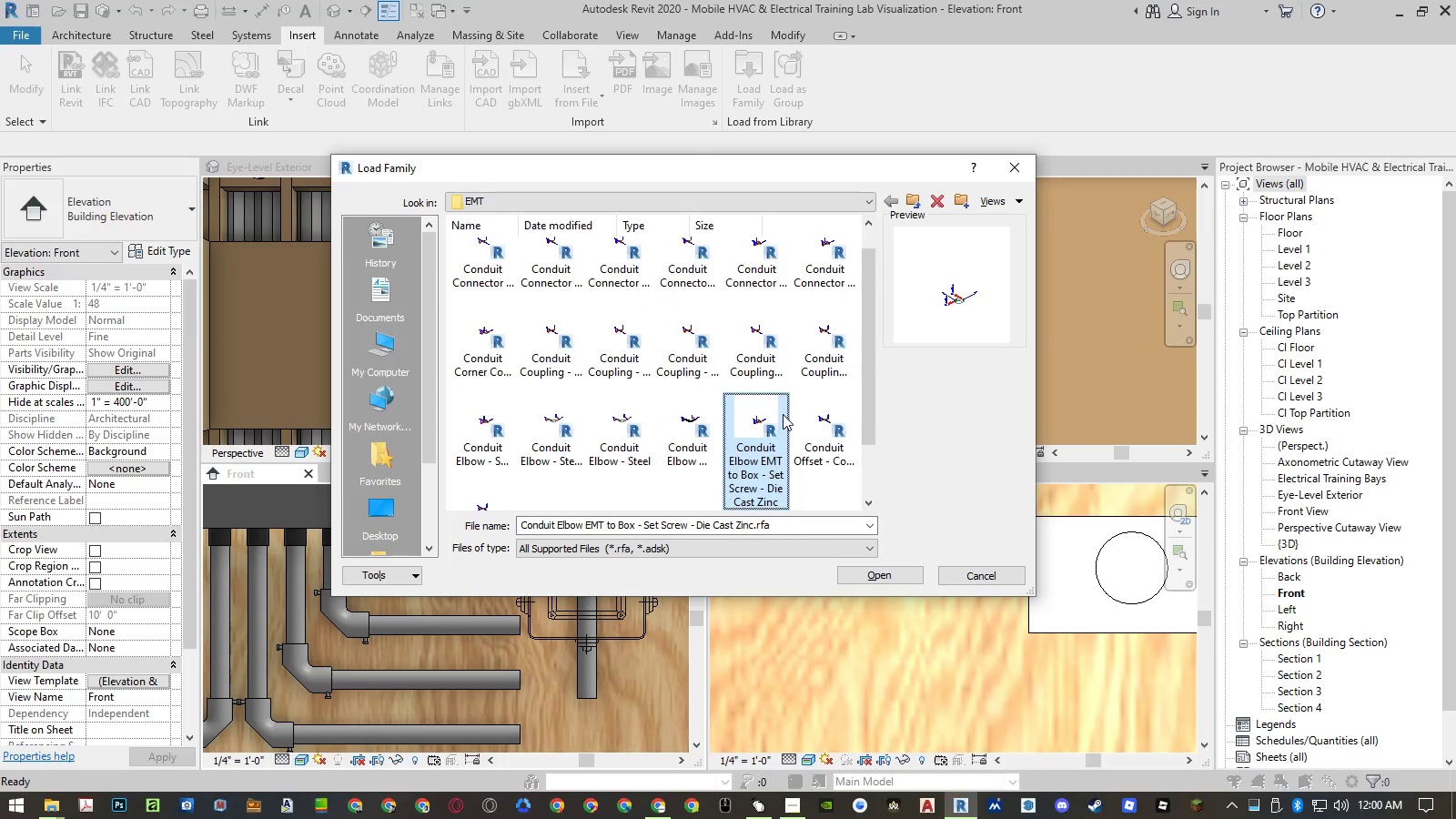 
key(ArrowRight)
 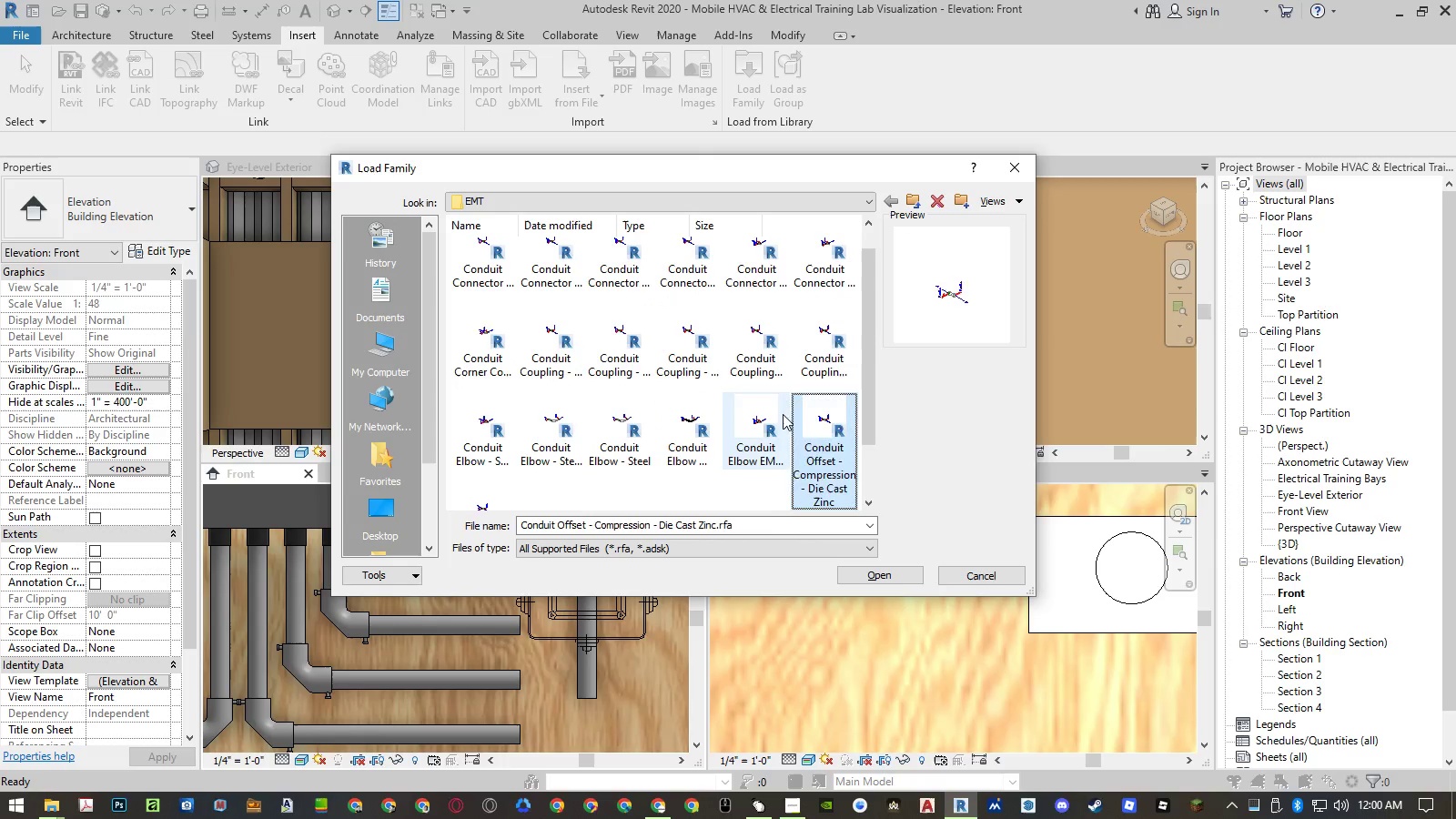 
key(ArrowLeft)
 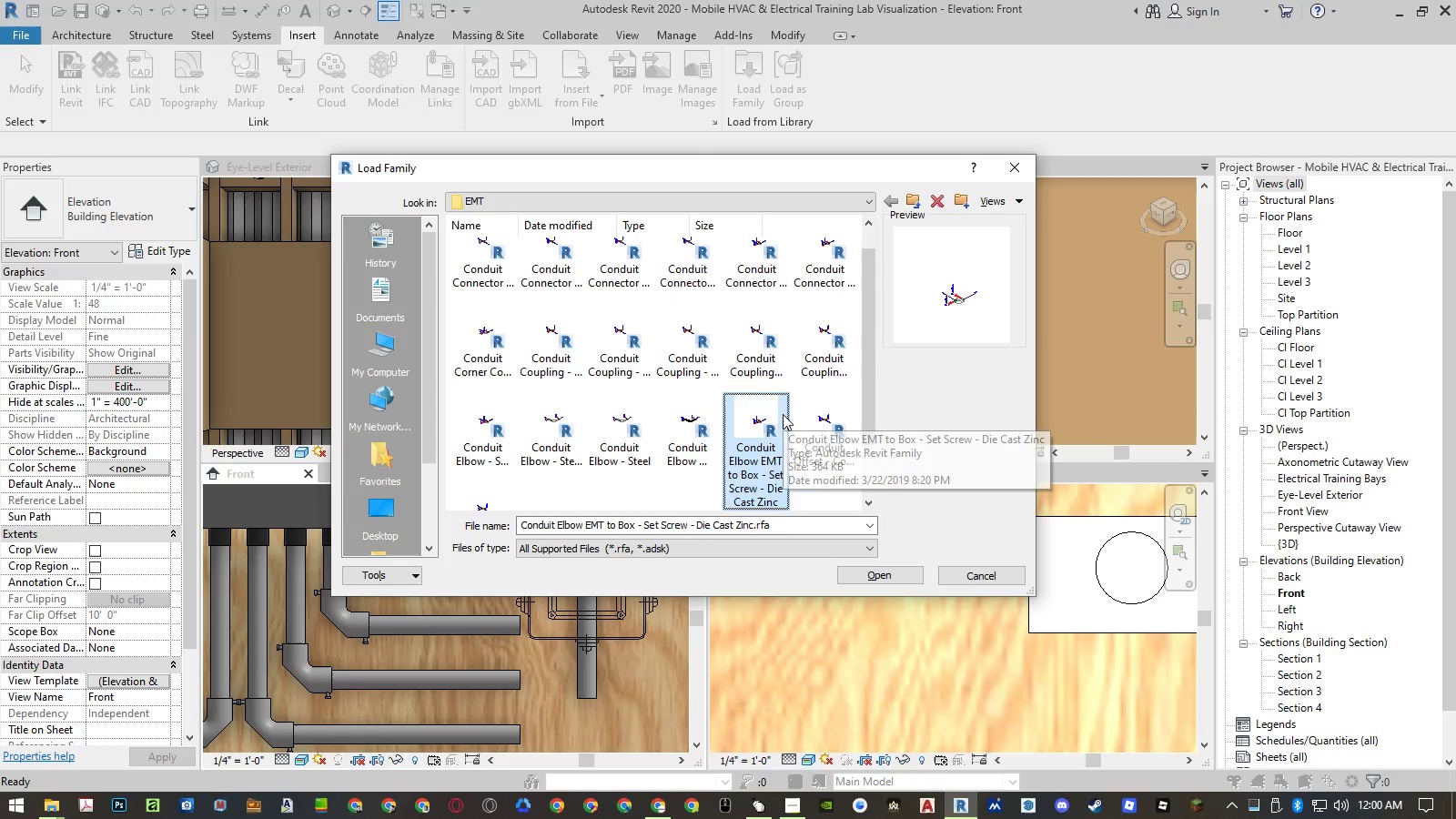 
key(ArrowLeft)
 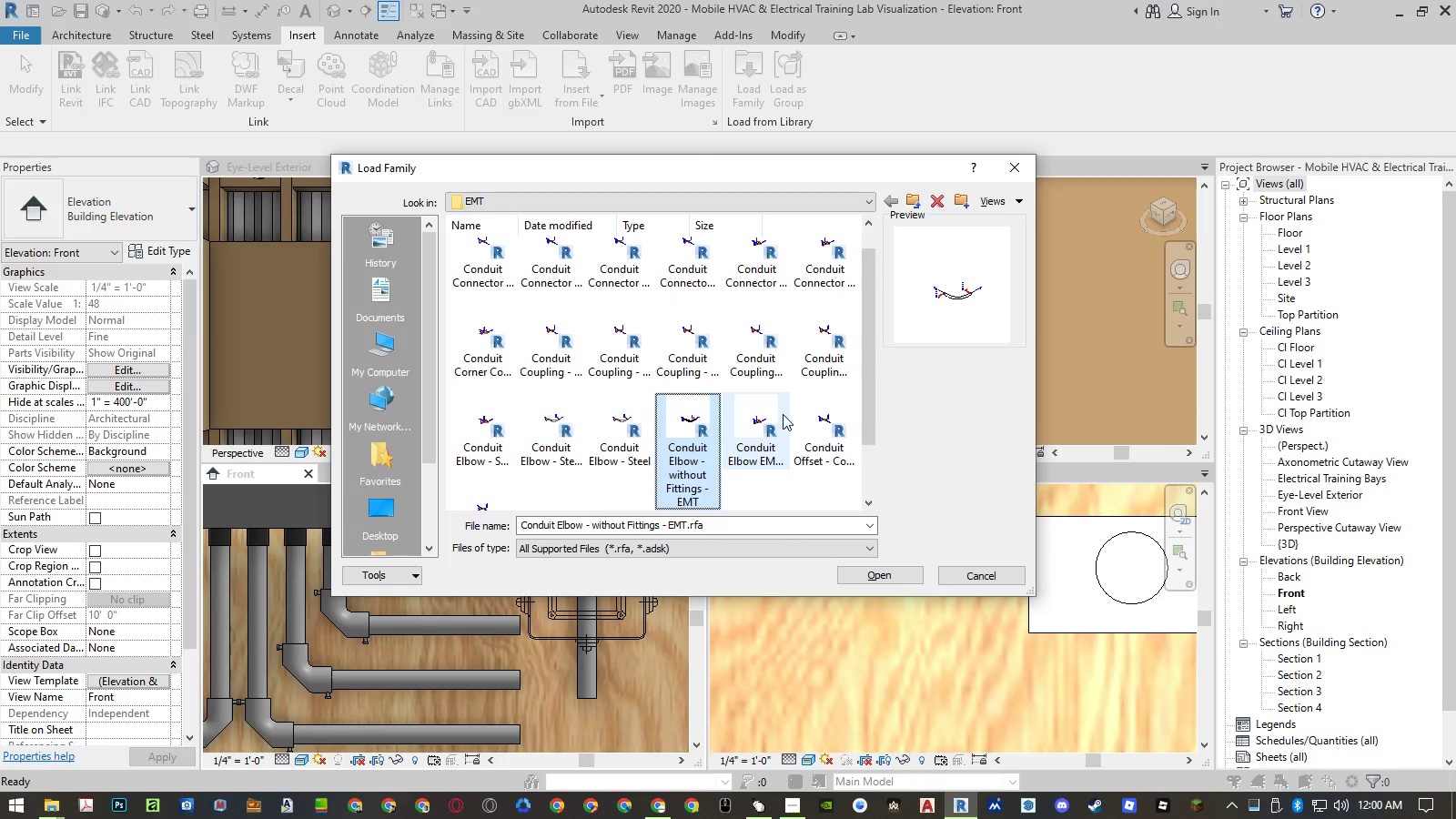 
key(ArrowUp)
 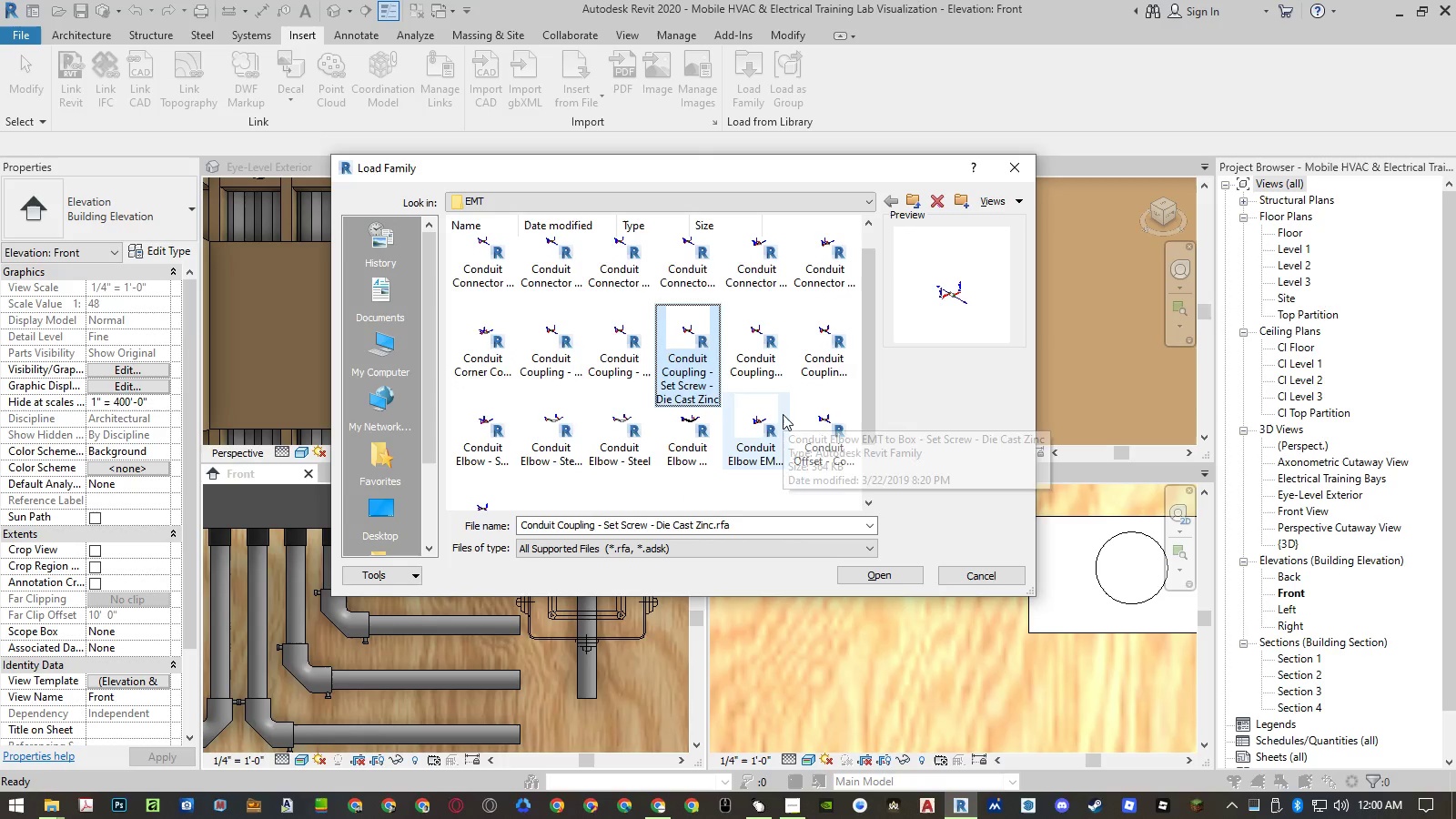 
key(ArrowUp)
 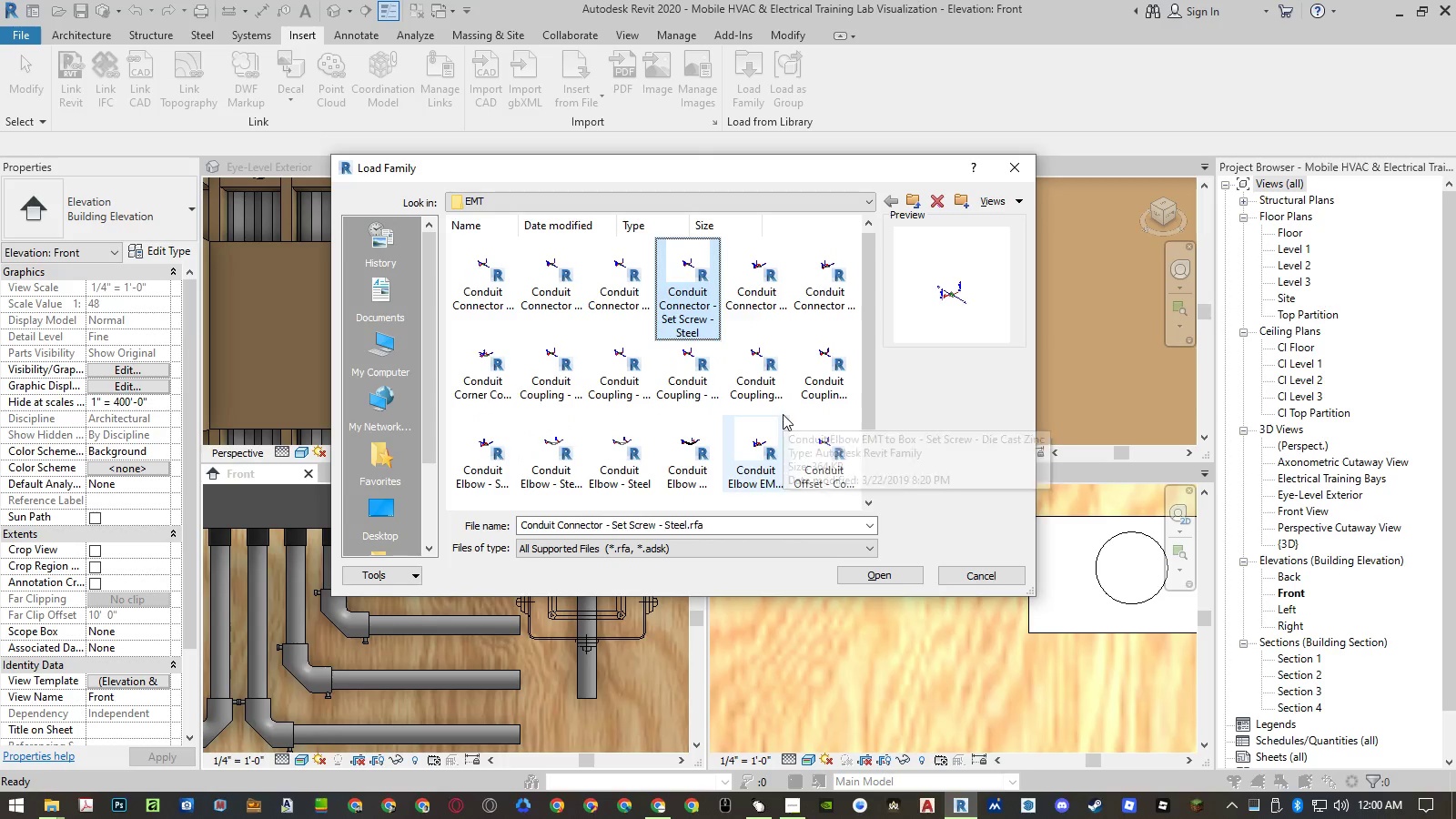 
key(ArrowUp)
 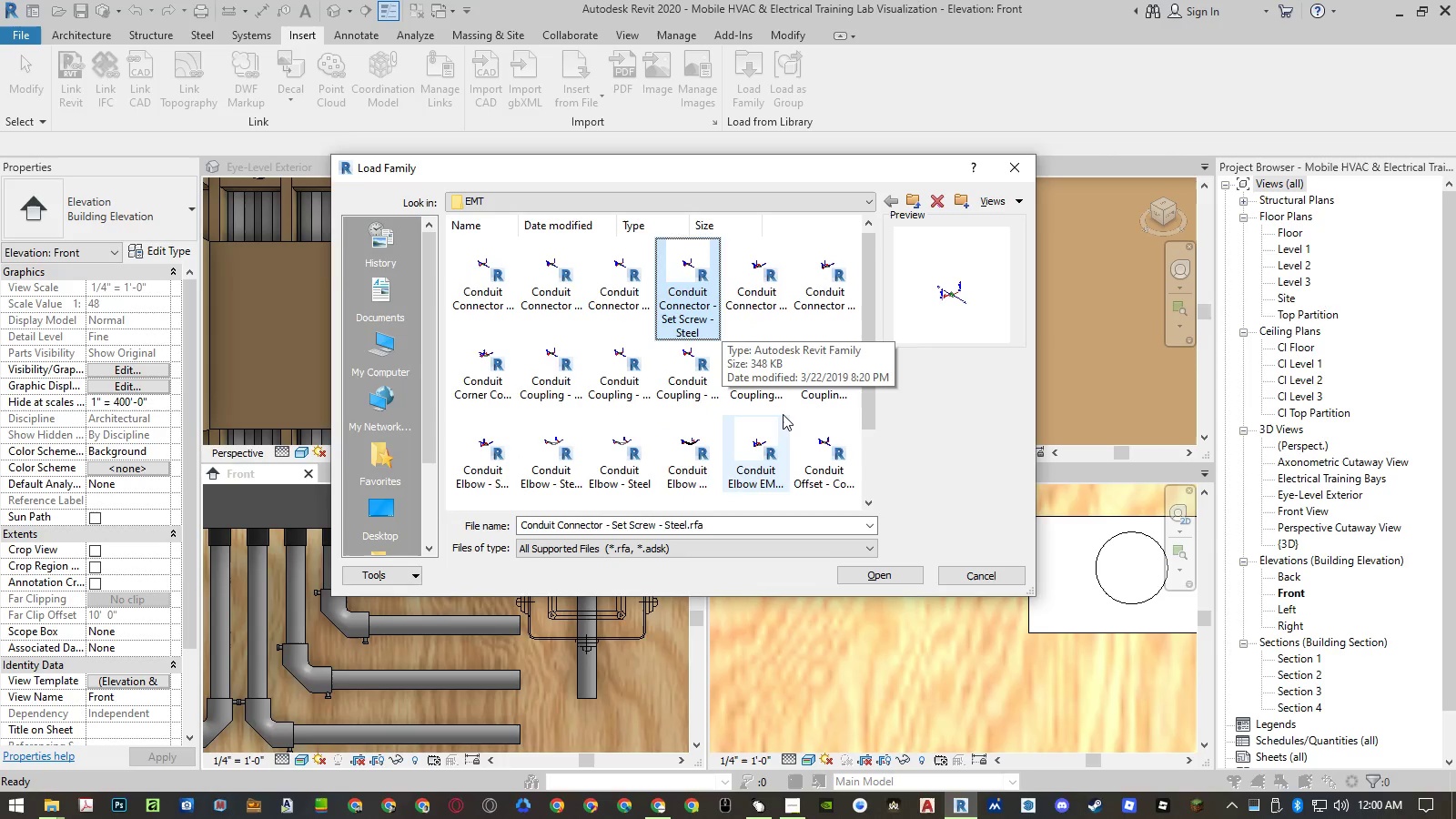 
key(ArrowLeft)
 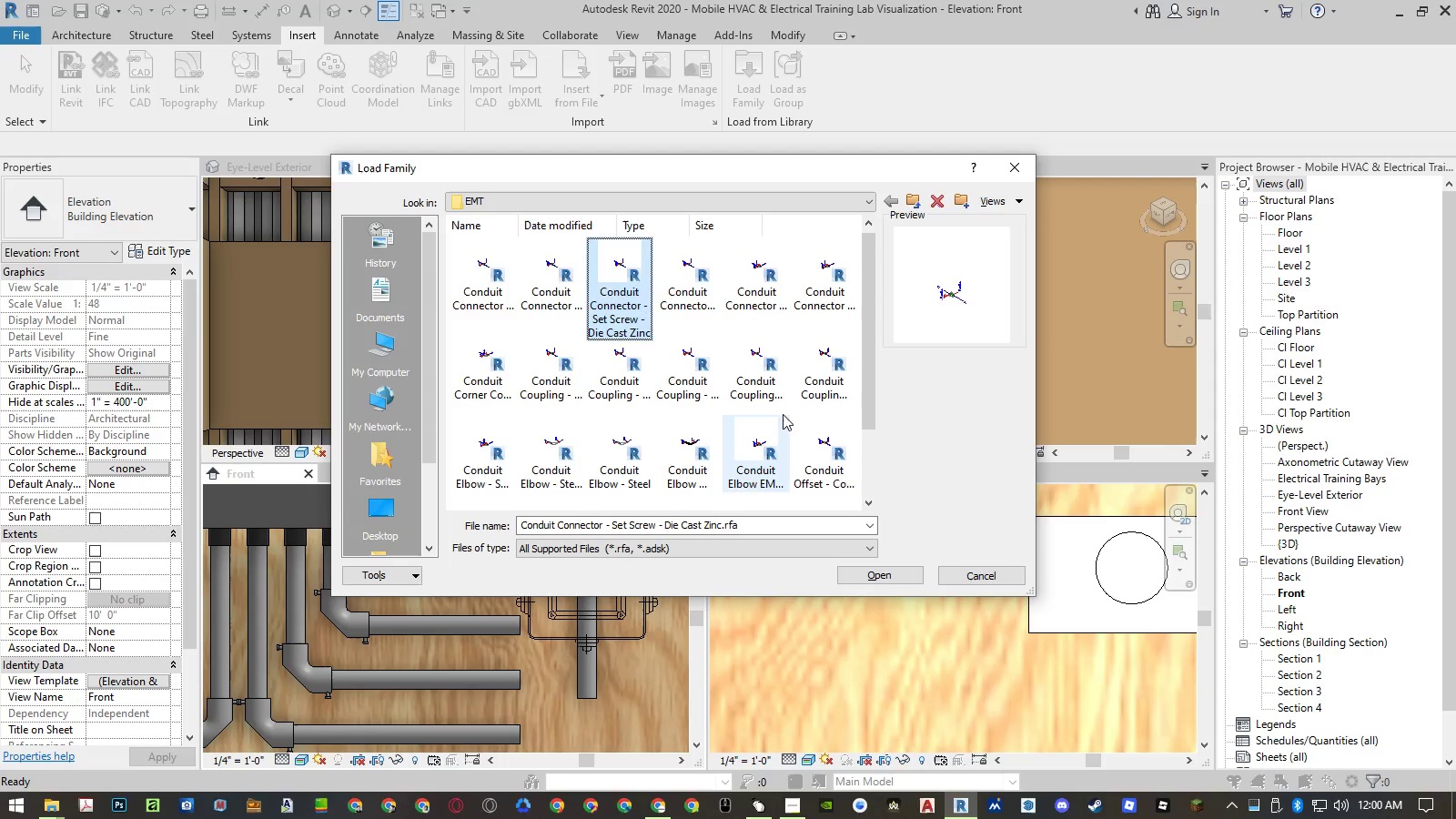 
key(ArrowLeft)
 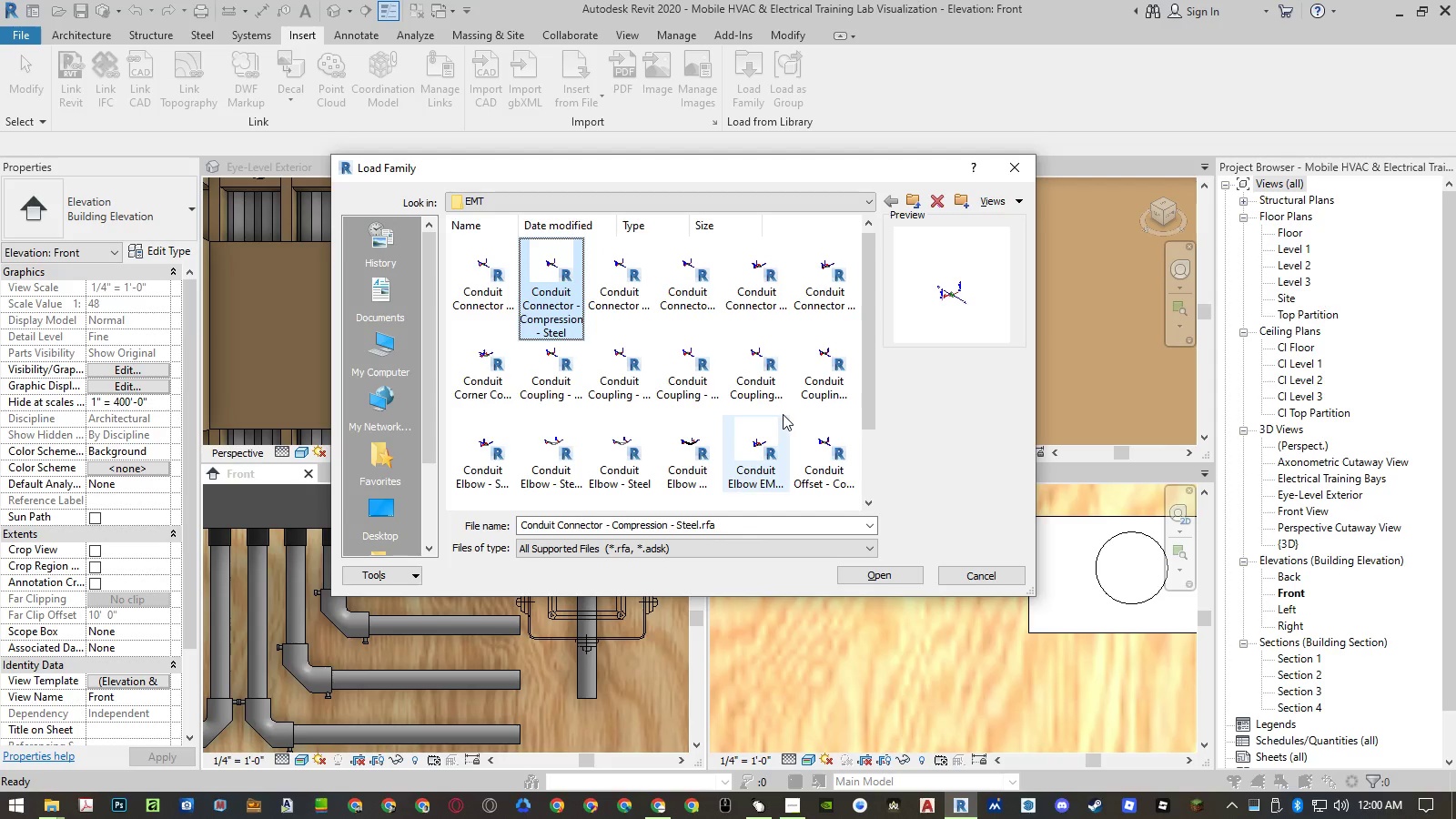 
key(ArrowRight)
 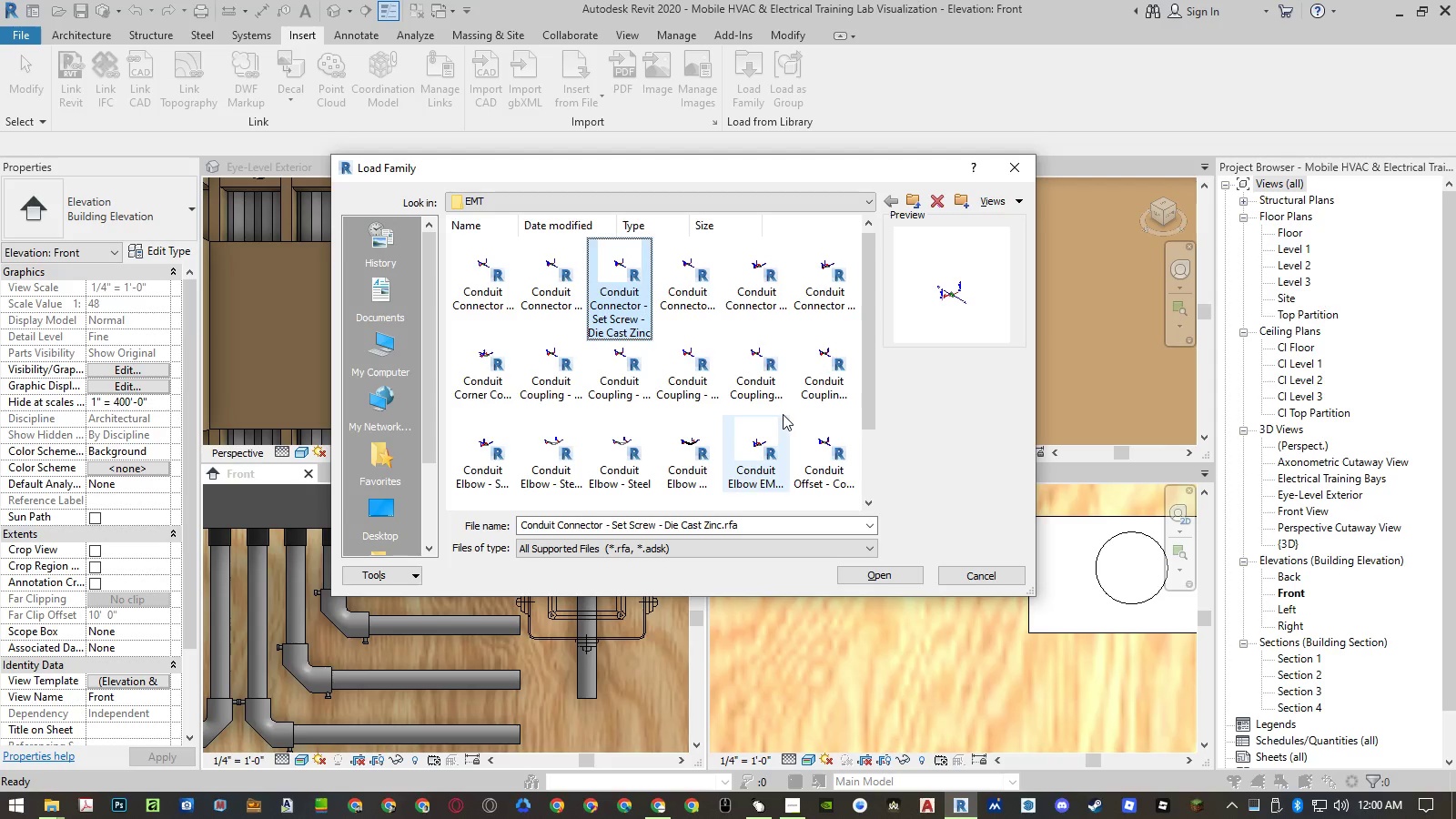 
key(ArrowLeft)
 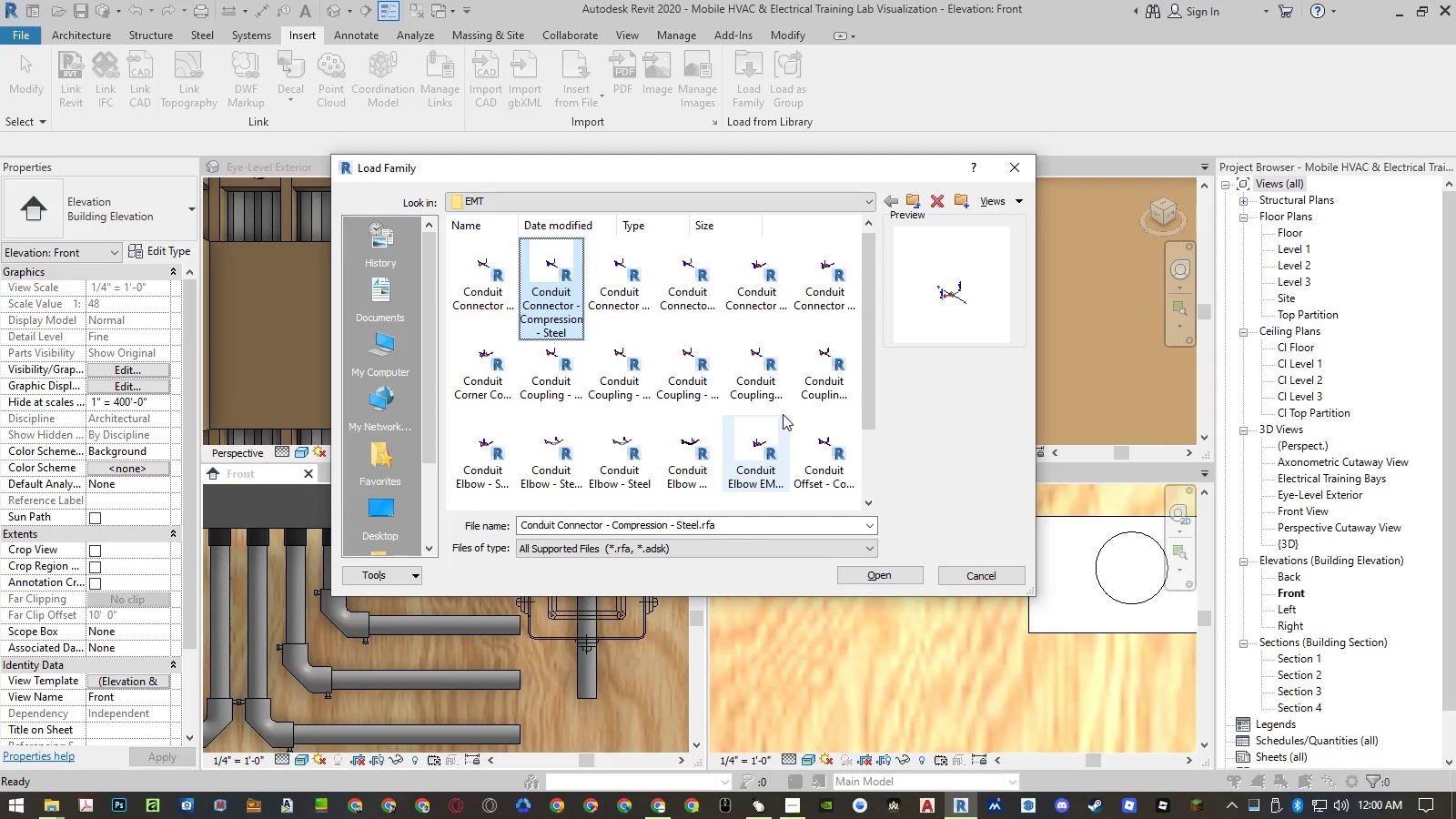 
key(Backspace)
 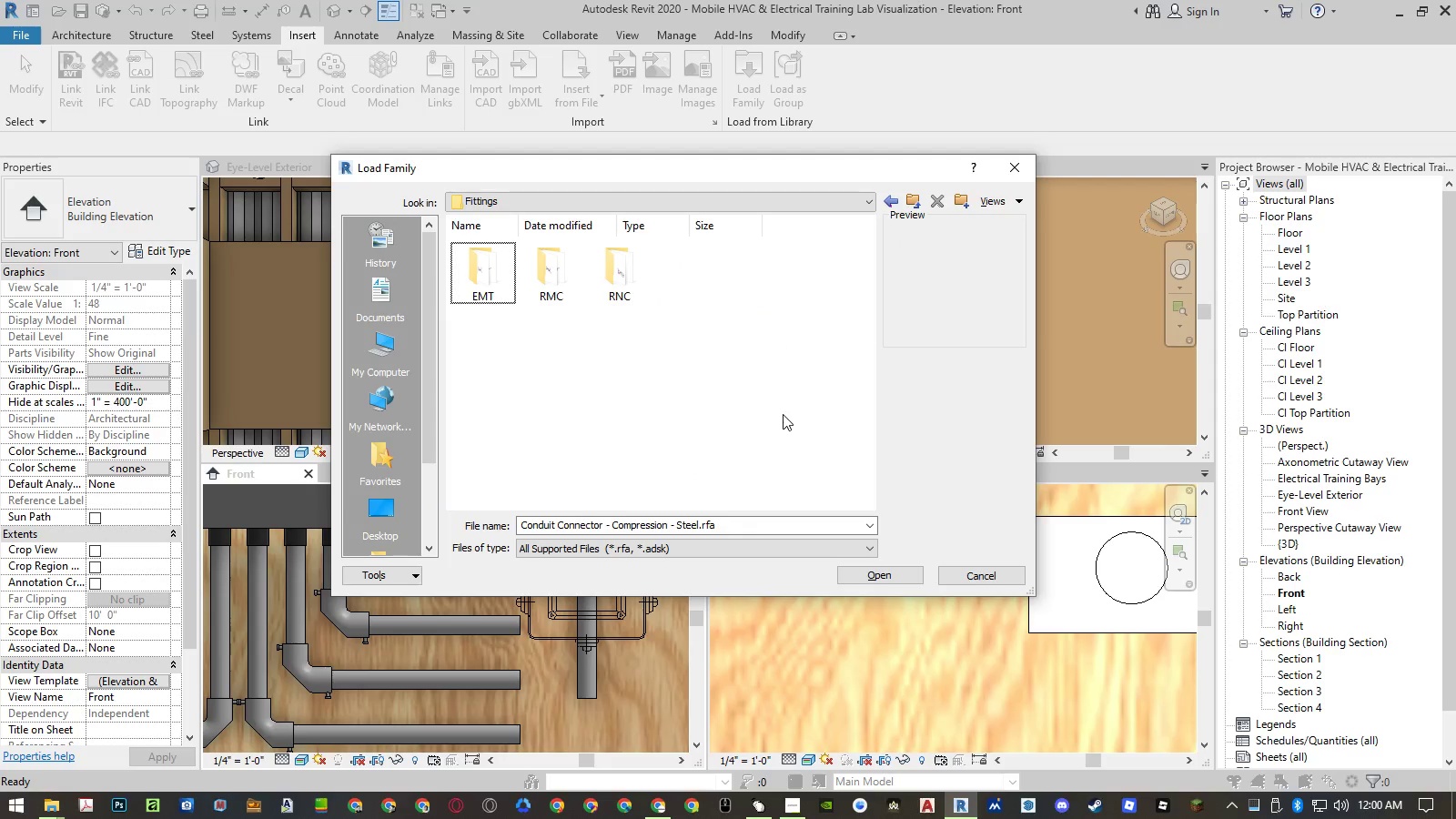 
key(ArrowRight)
 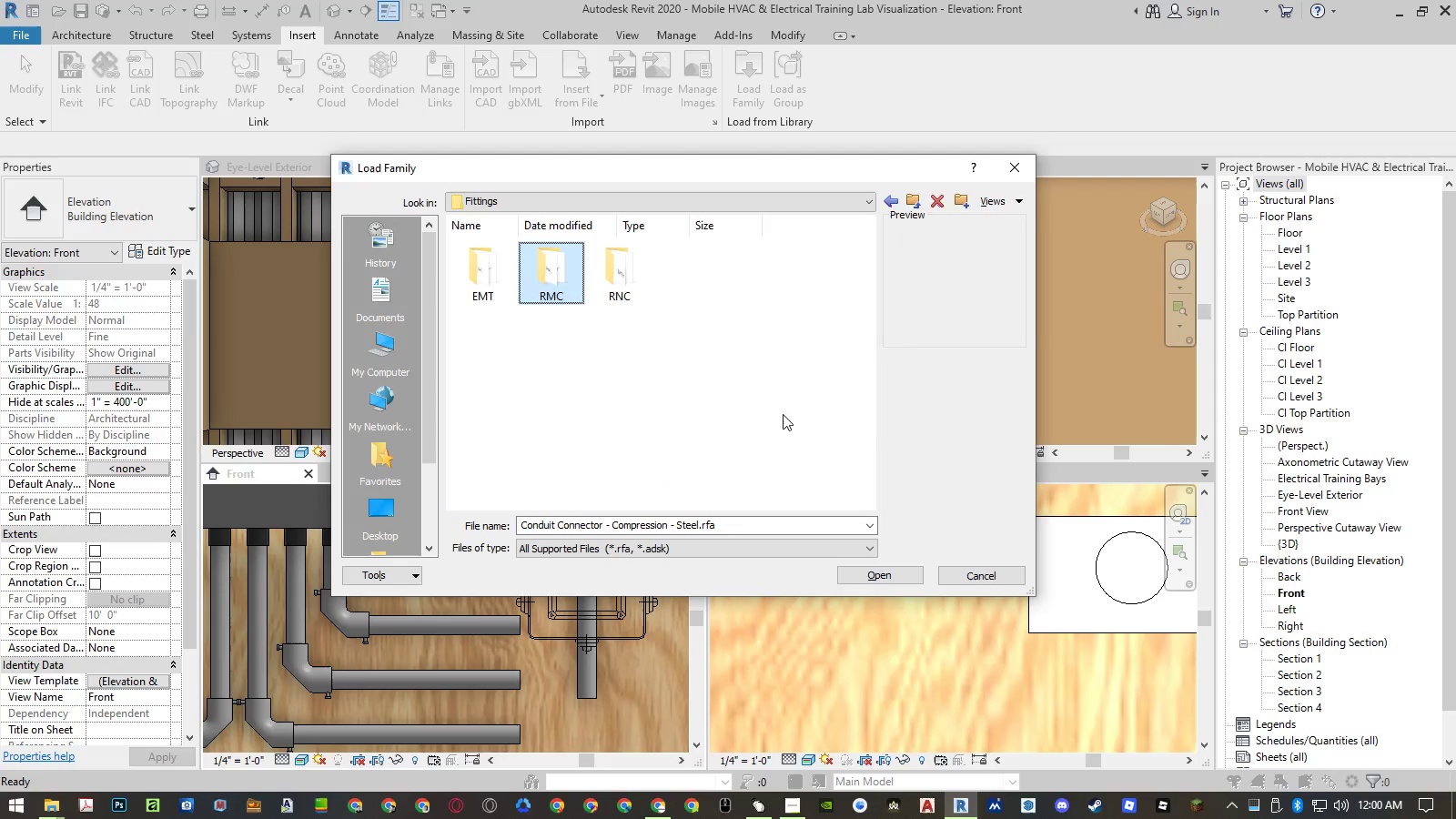 
key(Enter)
 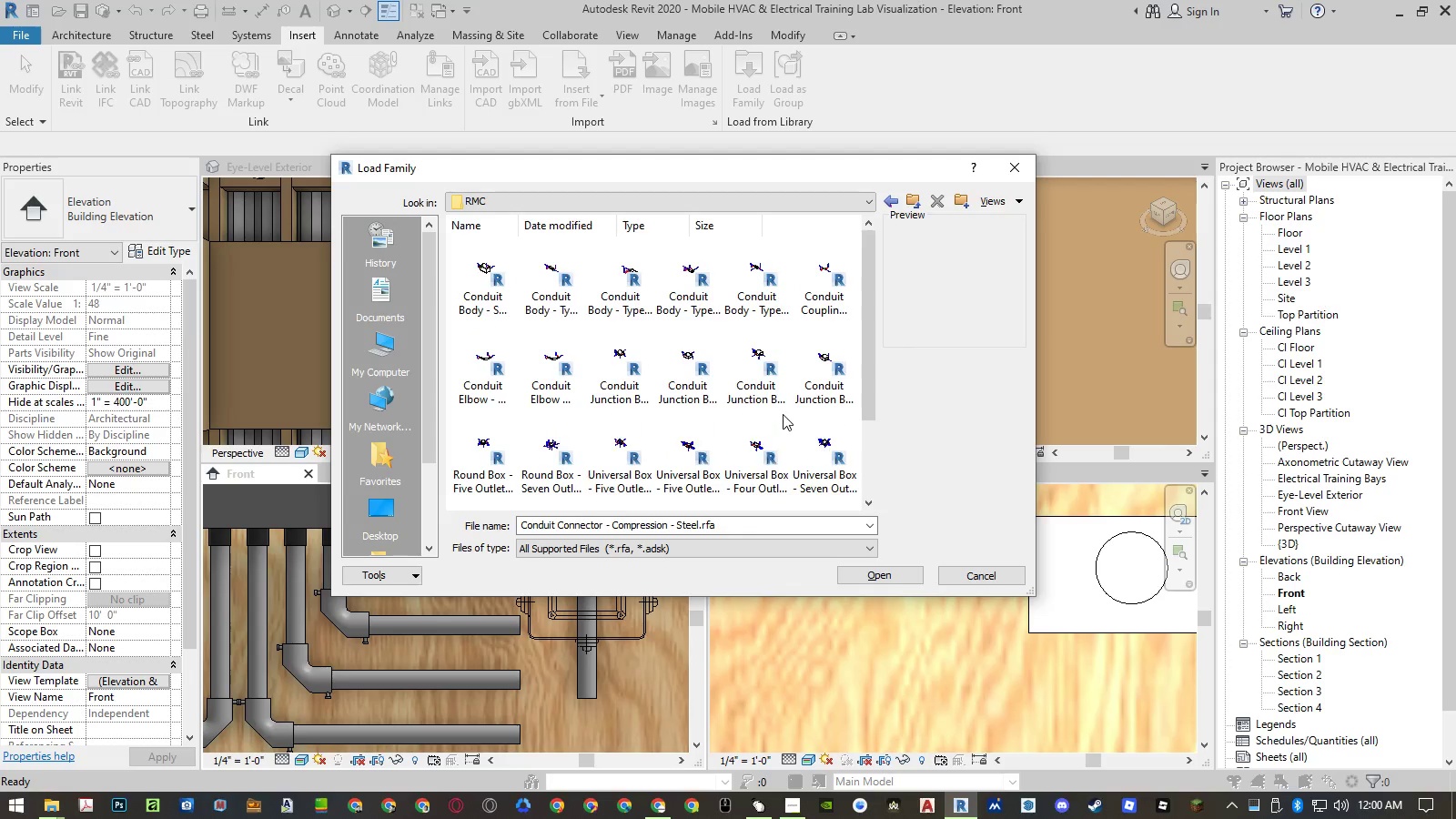 
key(ArrowDown)
 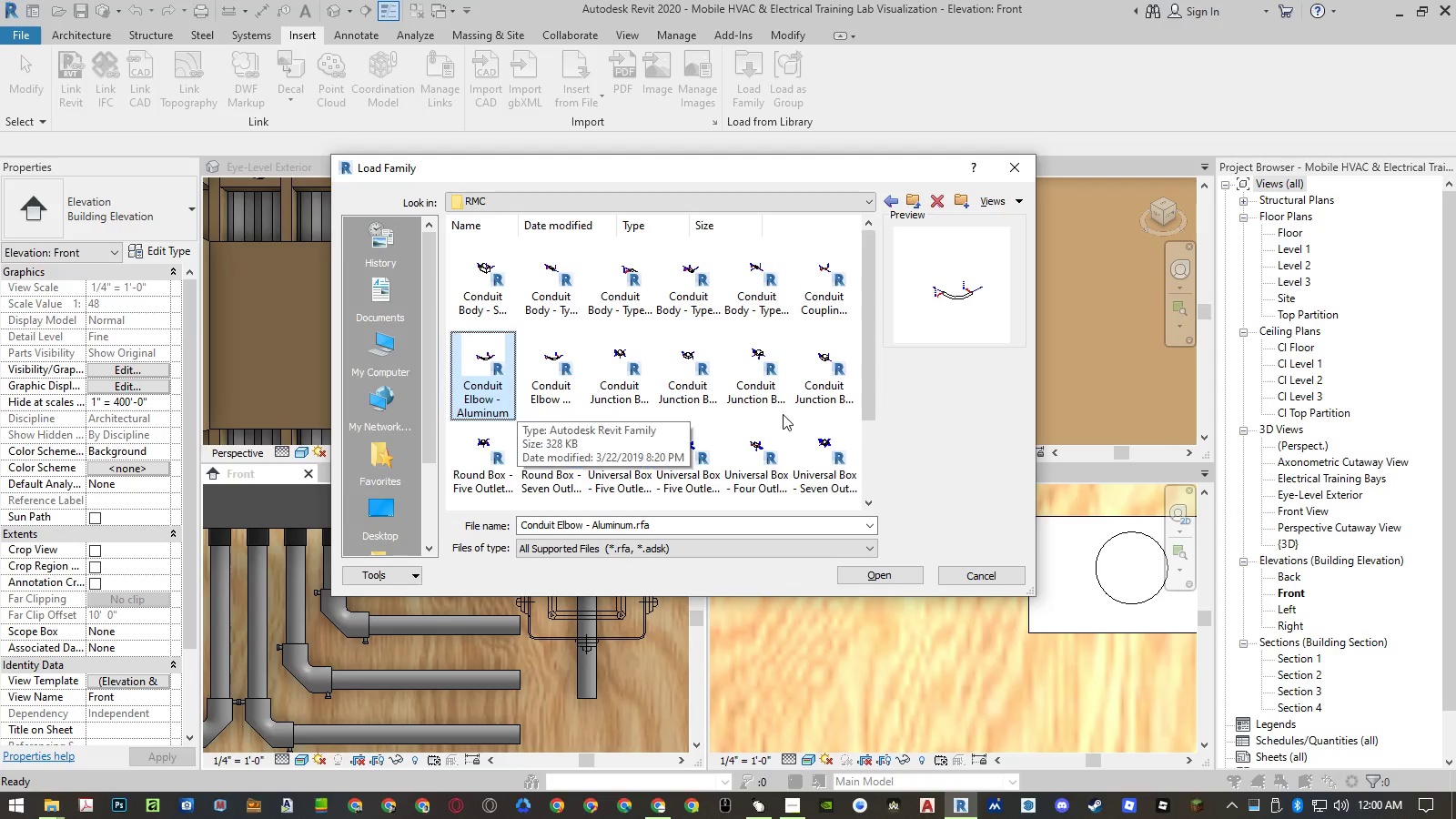 
key(ArrowUp)
 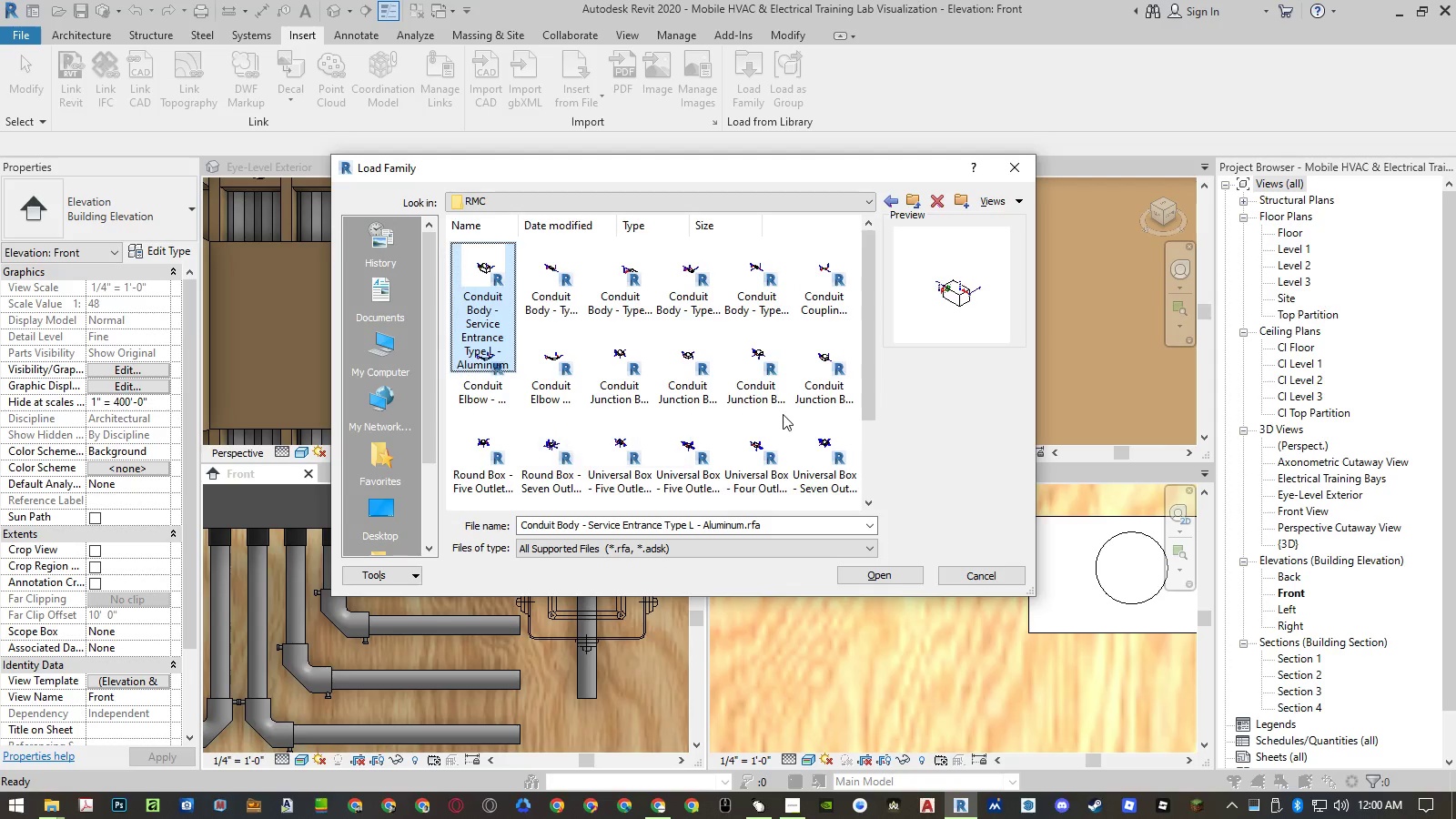 
key(ArrowRight)
 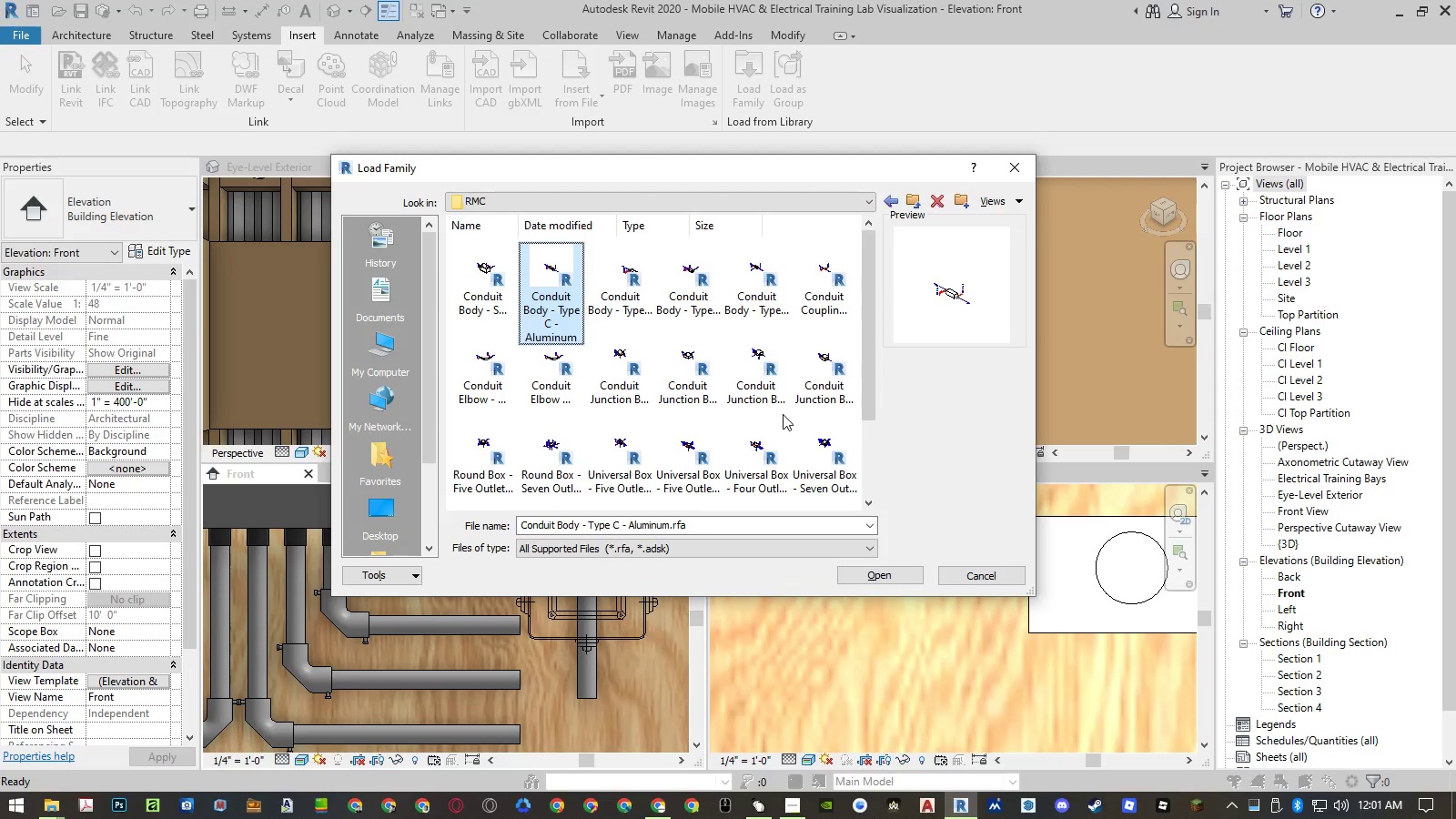 
key(ArrowRight)
 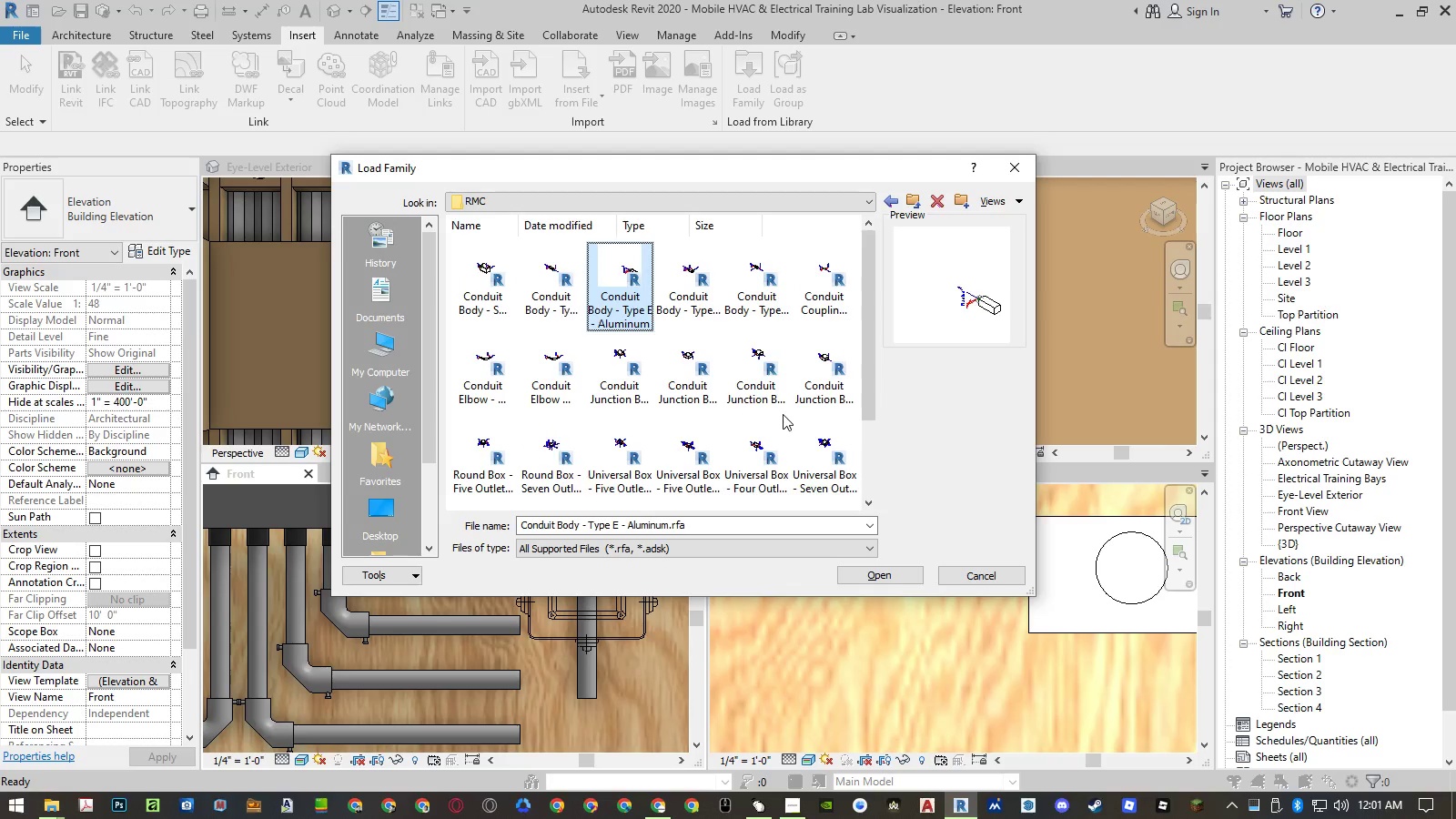 
key(ArrowRight)
 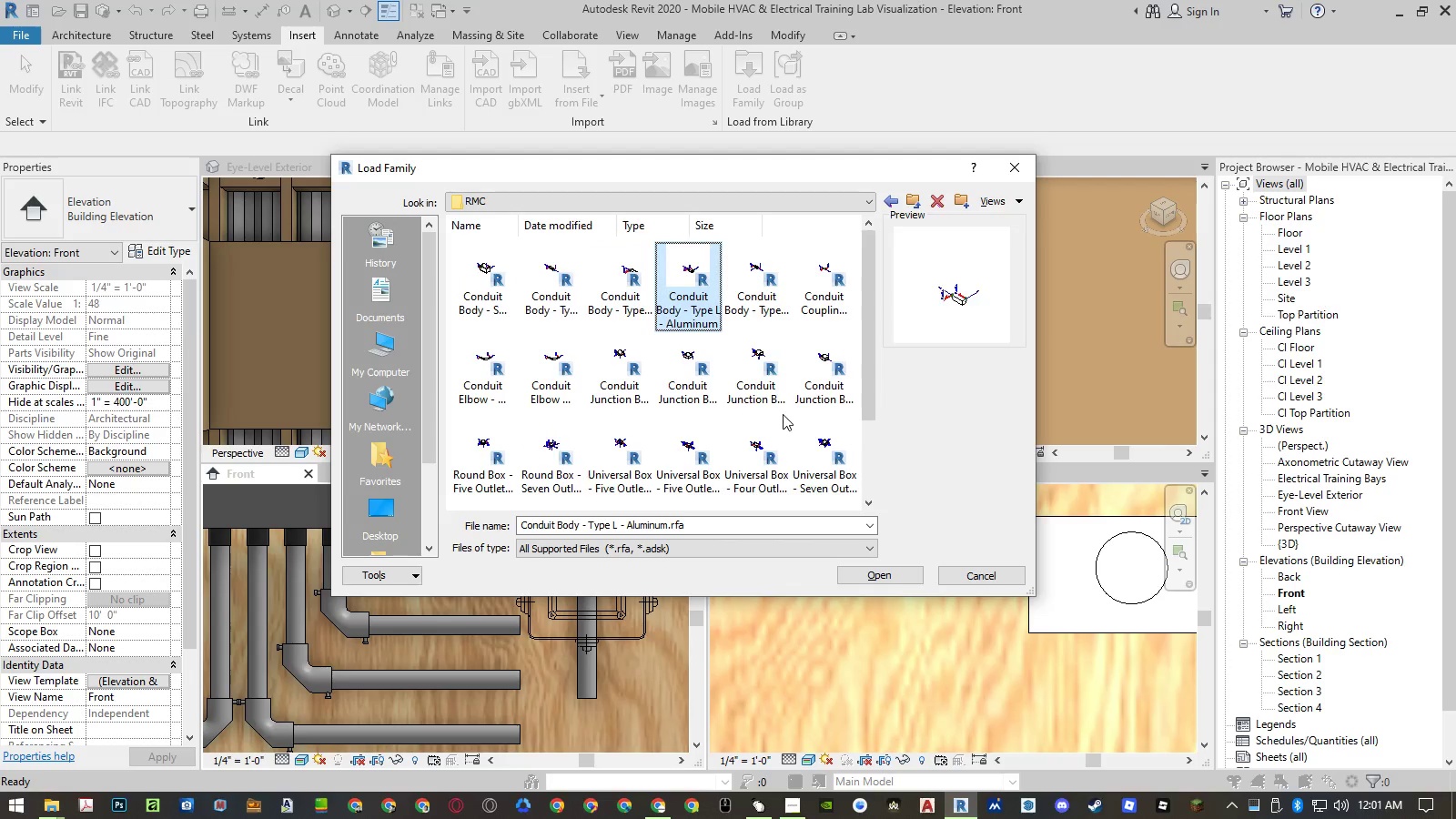 
key(ArrowRight)
 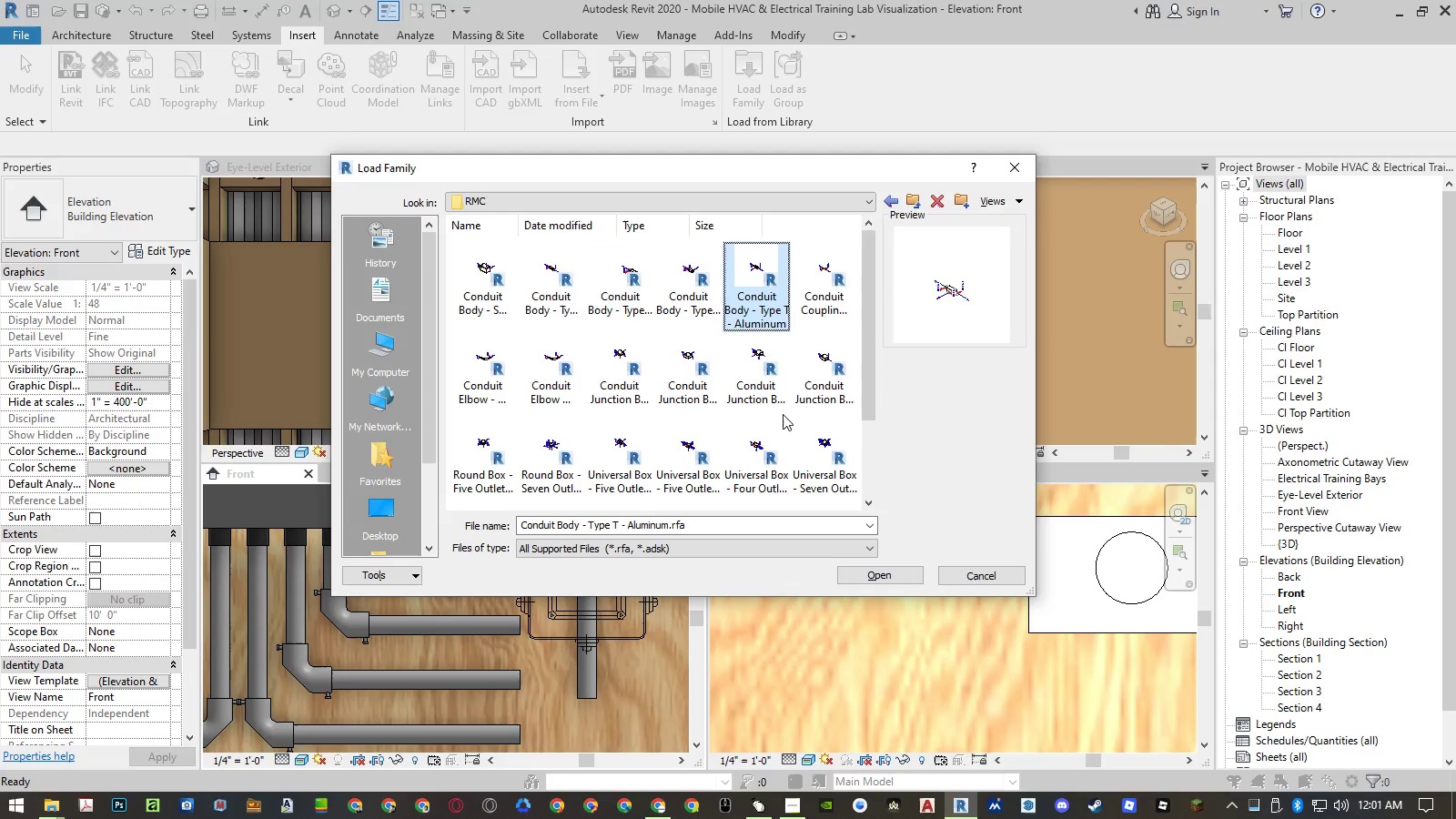 
key(ArrowRight)
 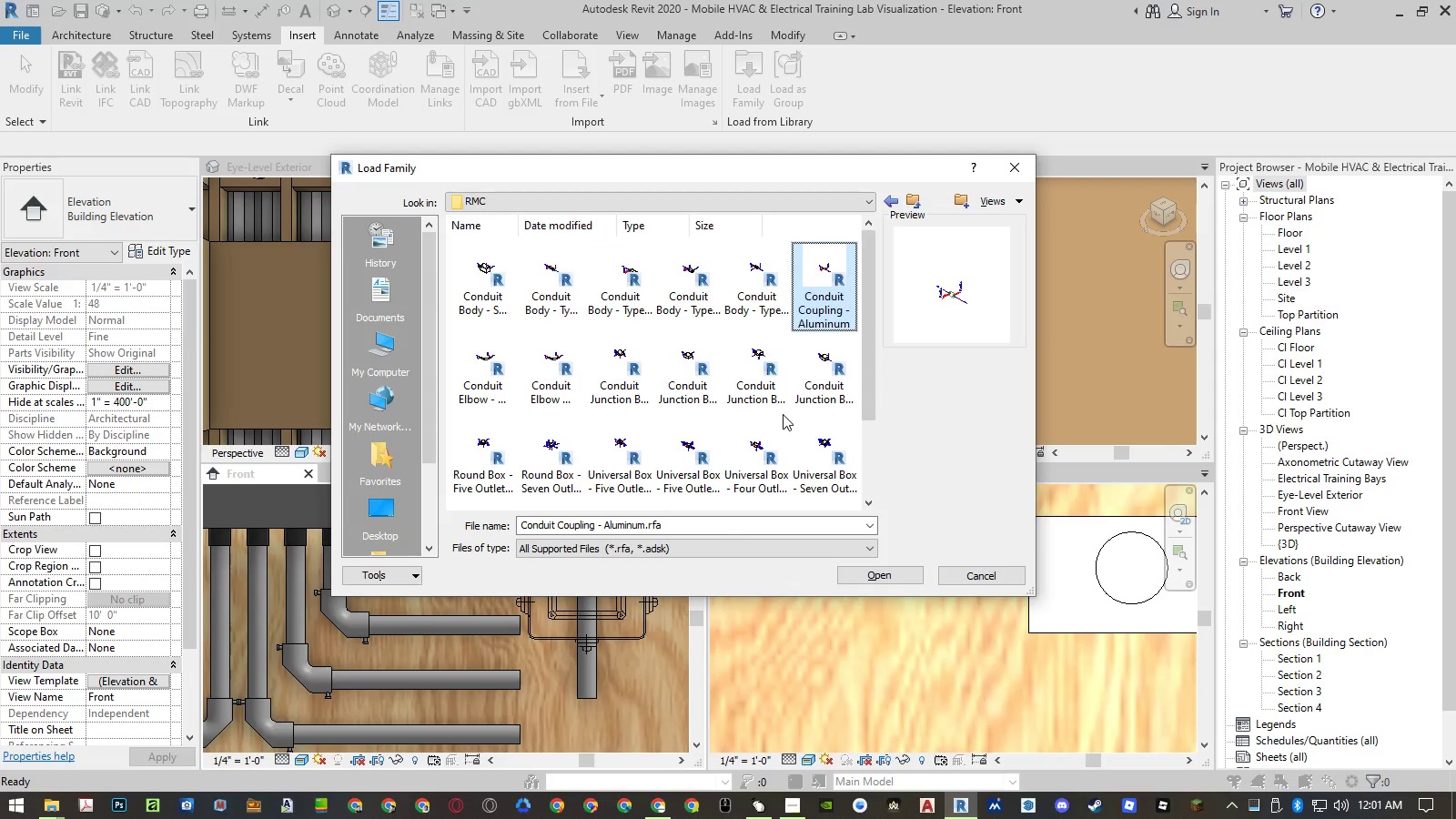 
key(ArrowDown)
 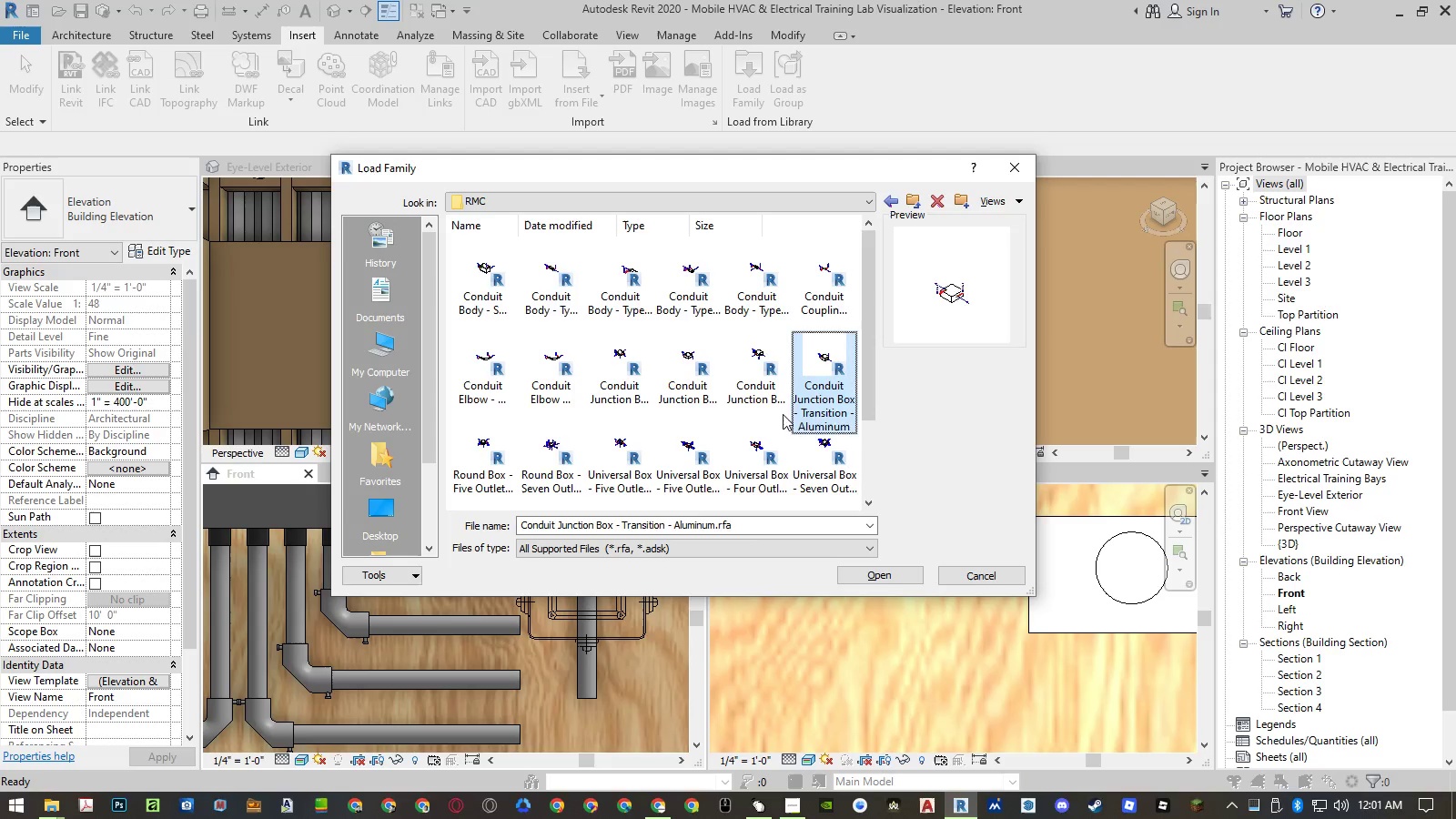 
key(ArrowLeft)
 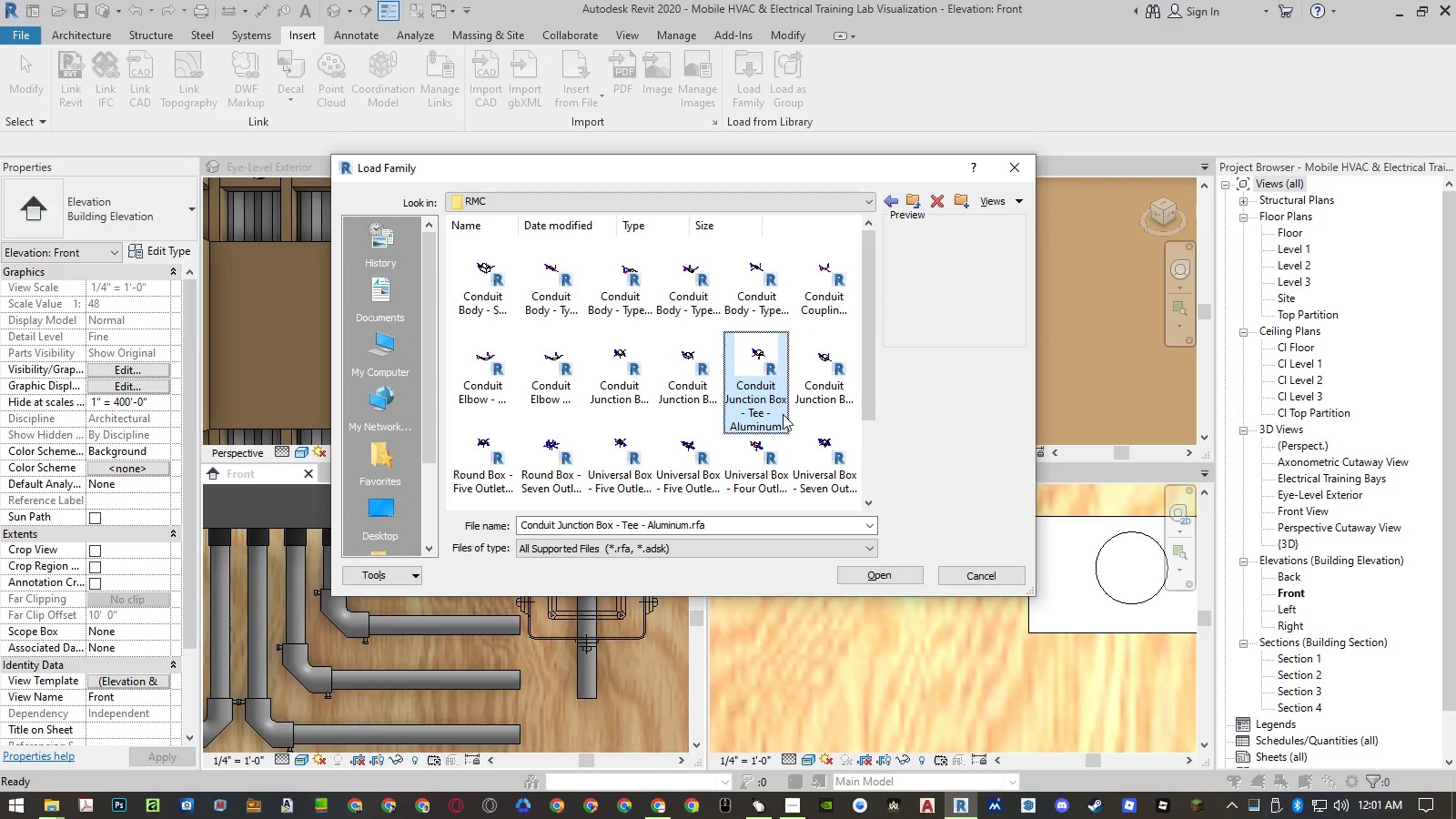 
key(ArrowLeft)
 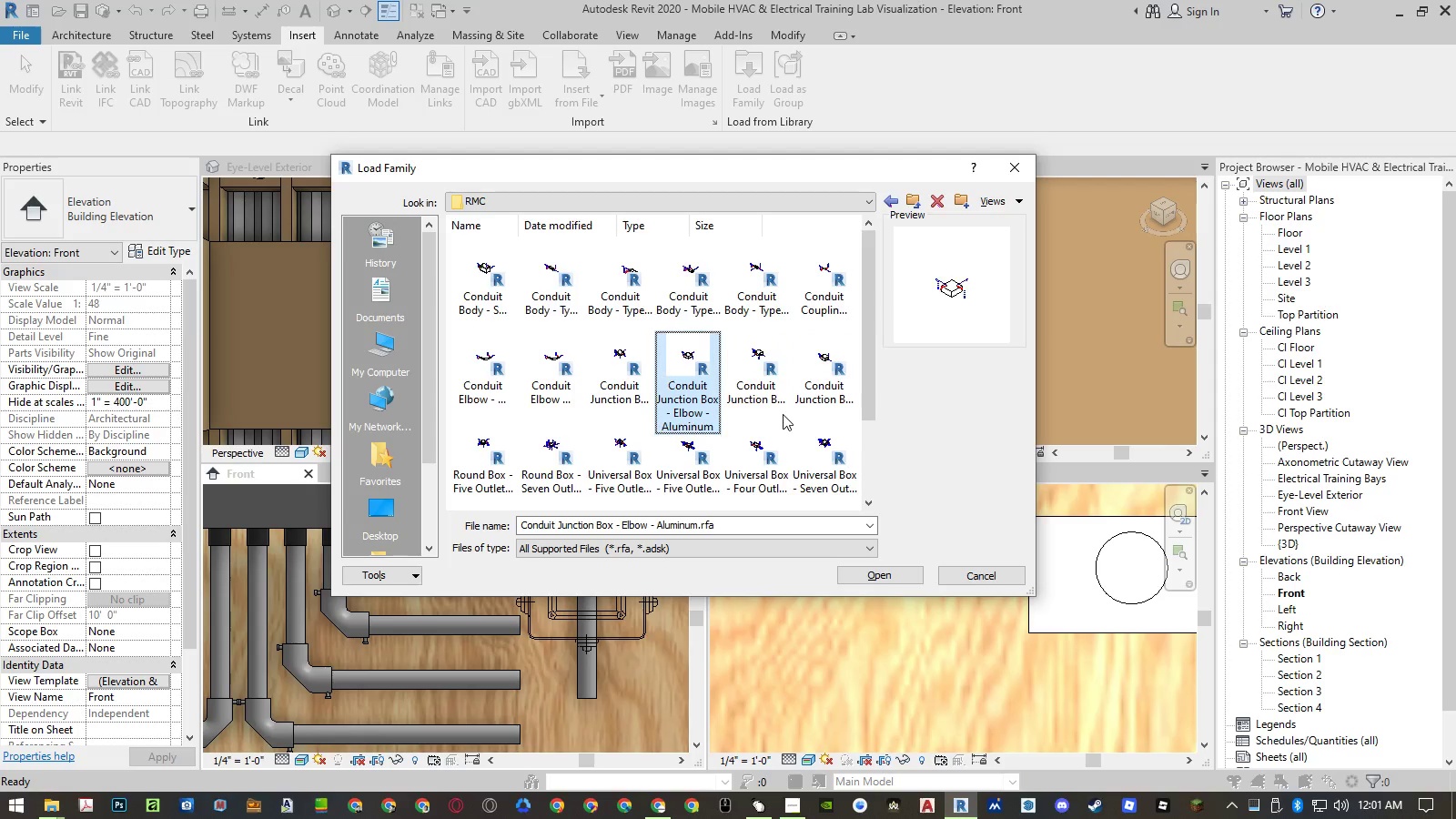 
key(ArrowLeft)
 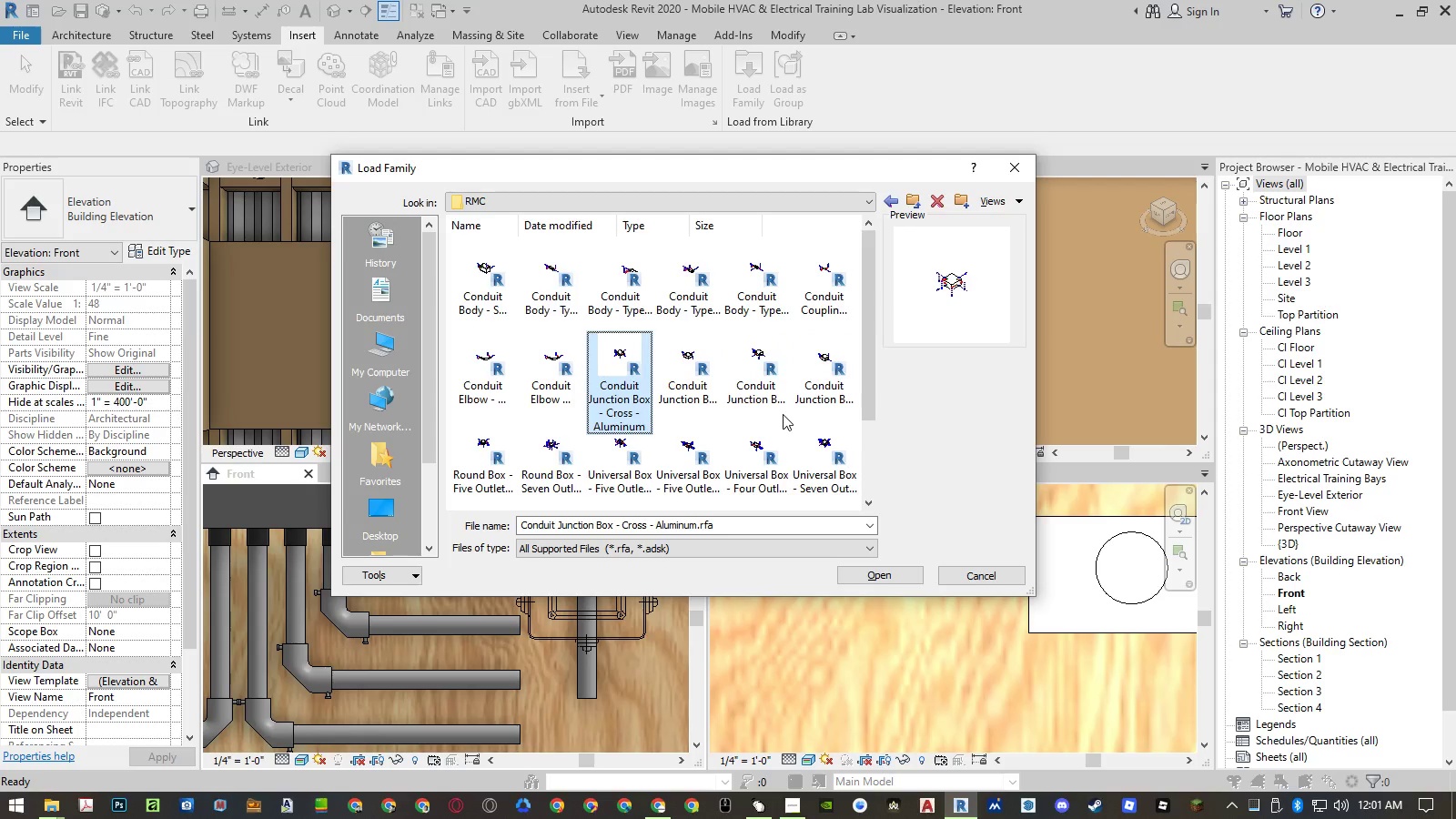 
key(ArrowLeft)
 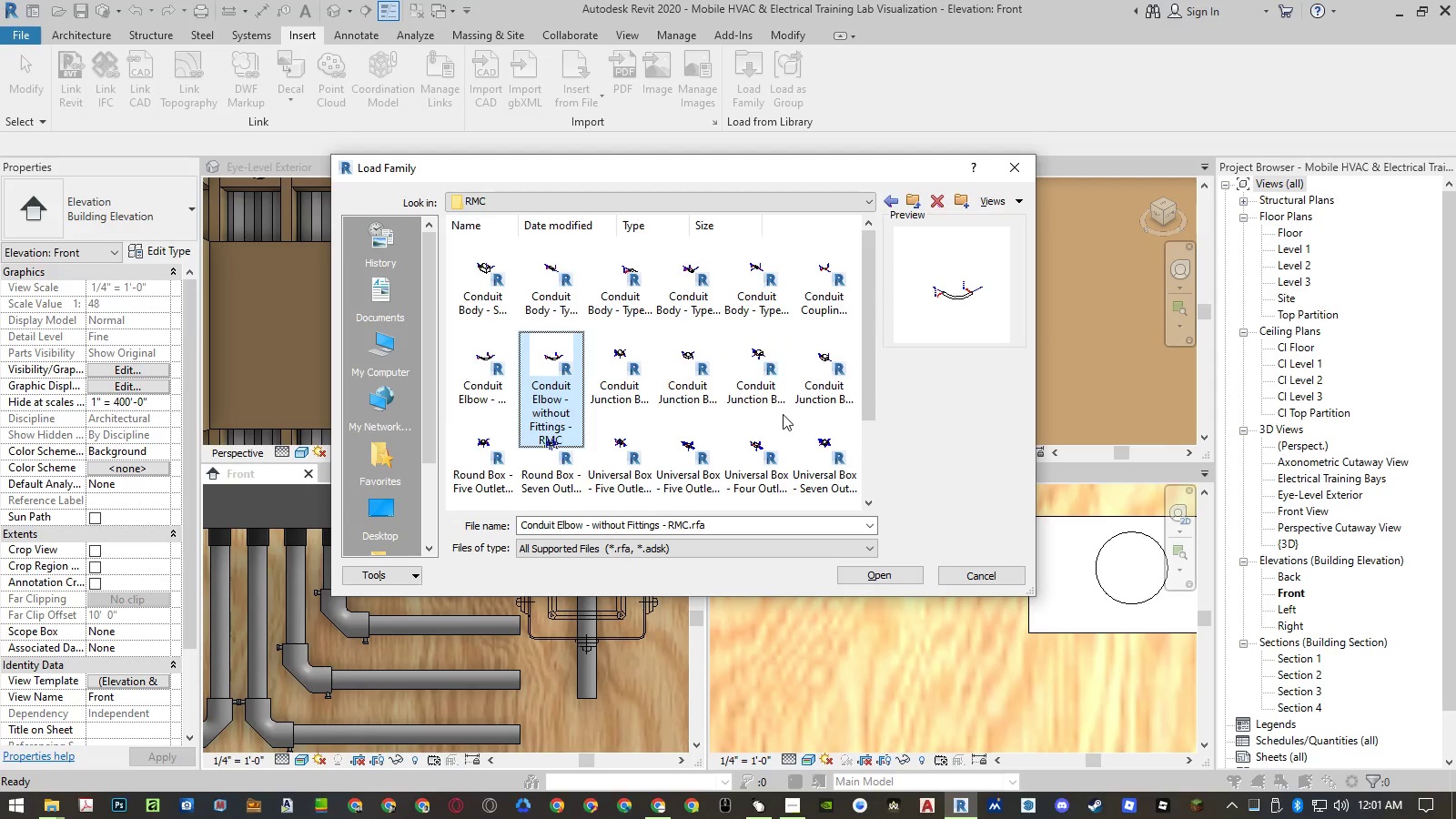 
key(ArrowLeft)
 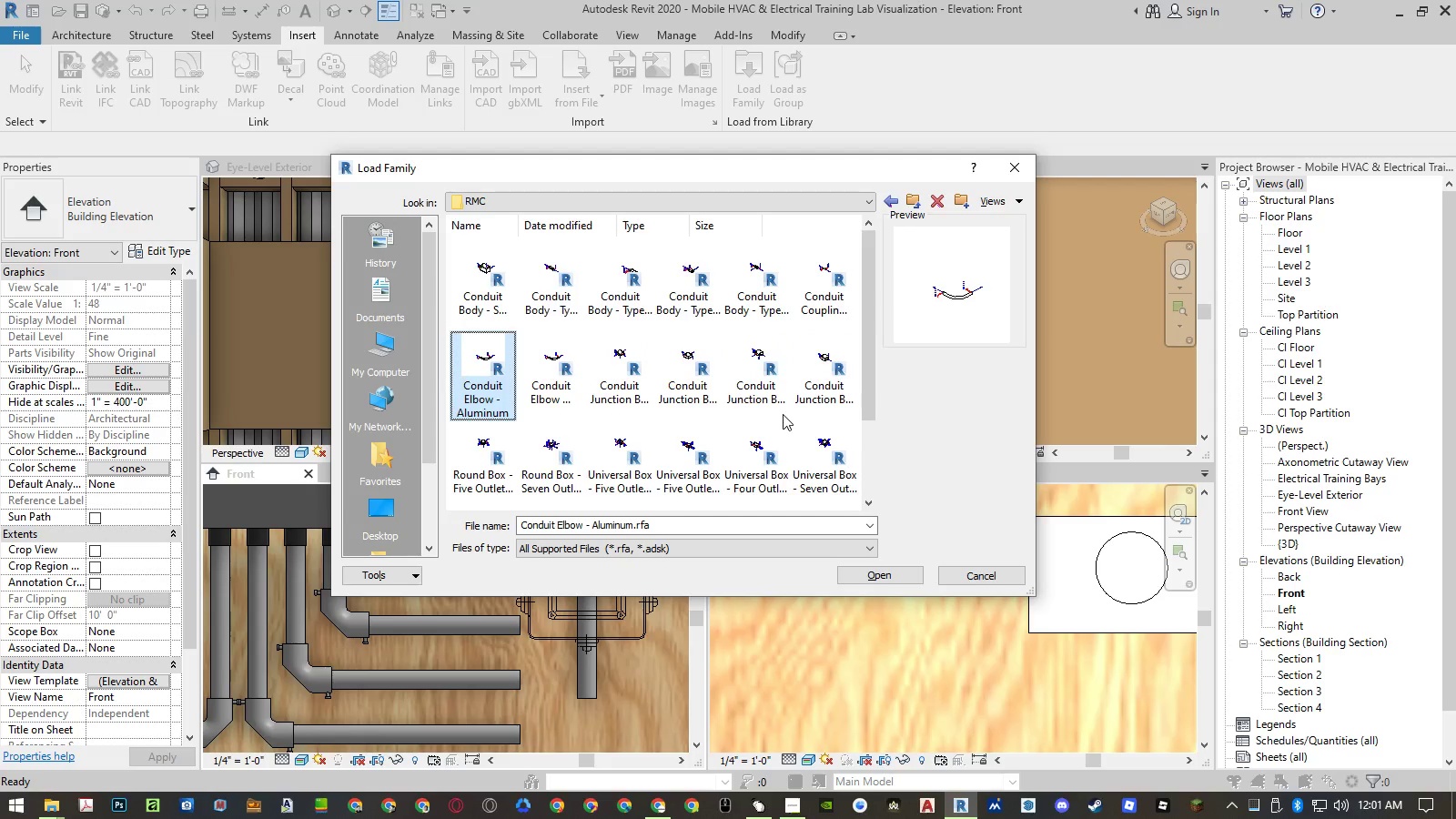 
key(ArrowDown)
 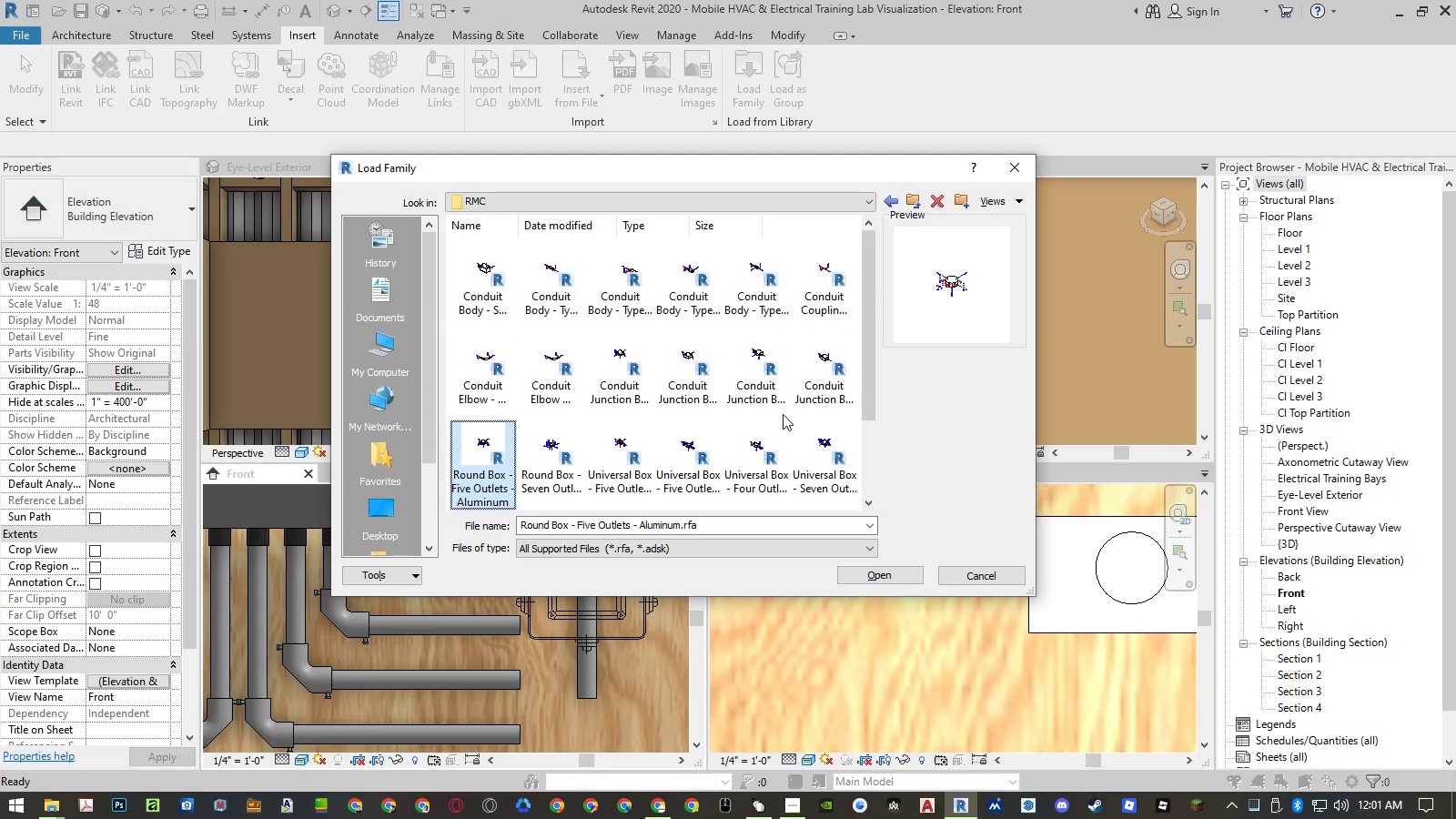 
key(ArrowRight)
 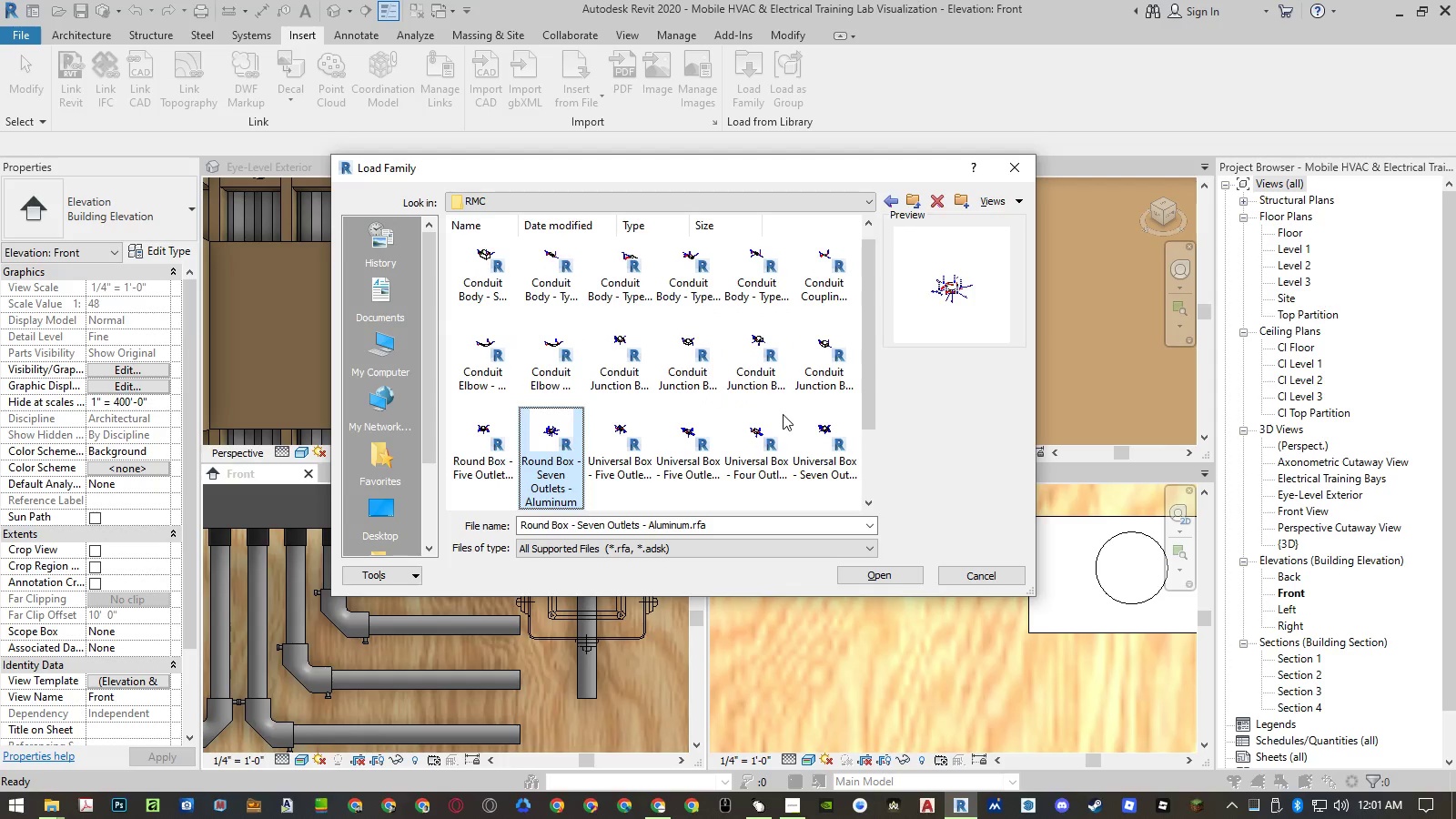 
key(ArrowRight)
 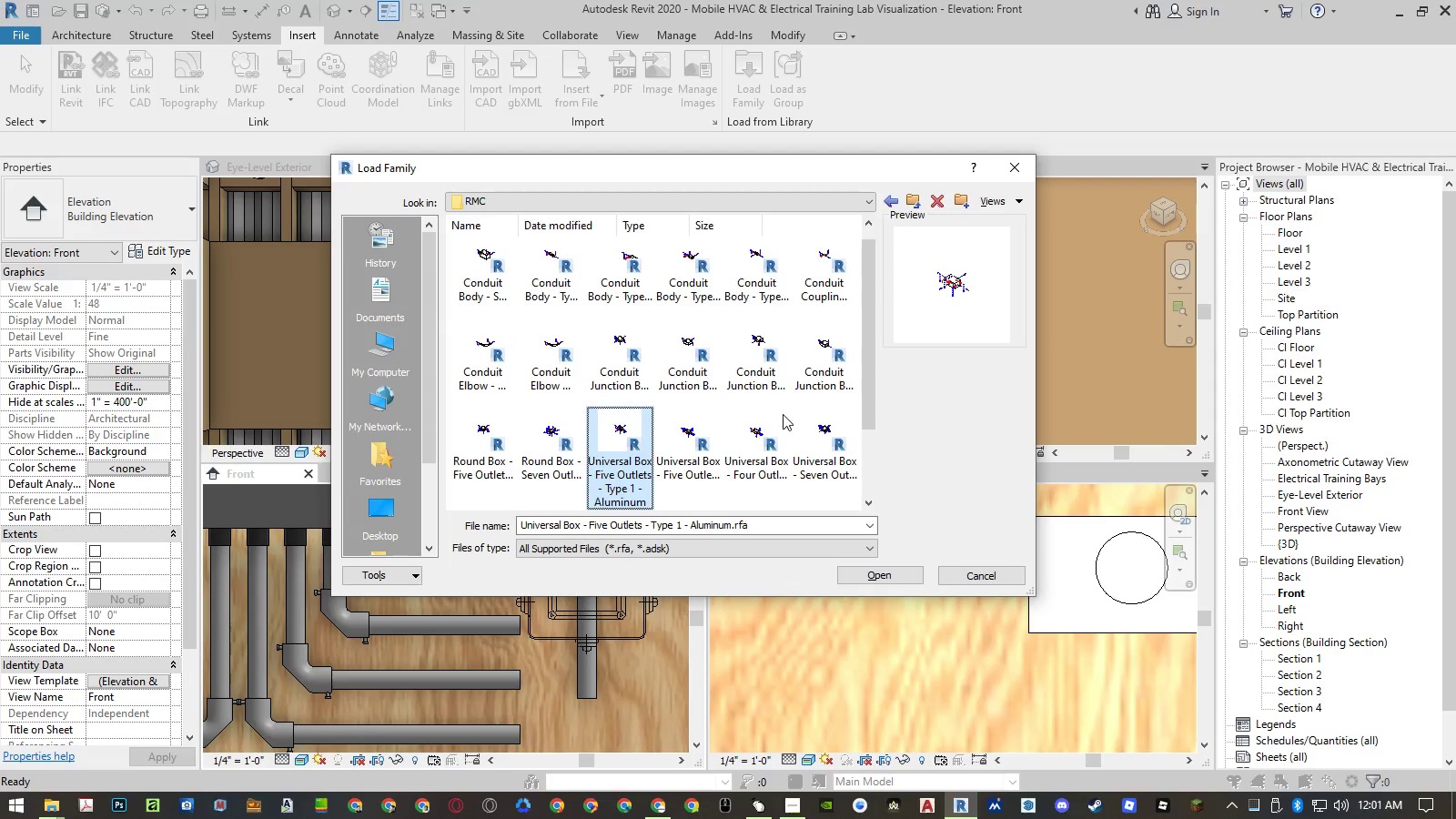 
key(ArrowRight)
 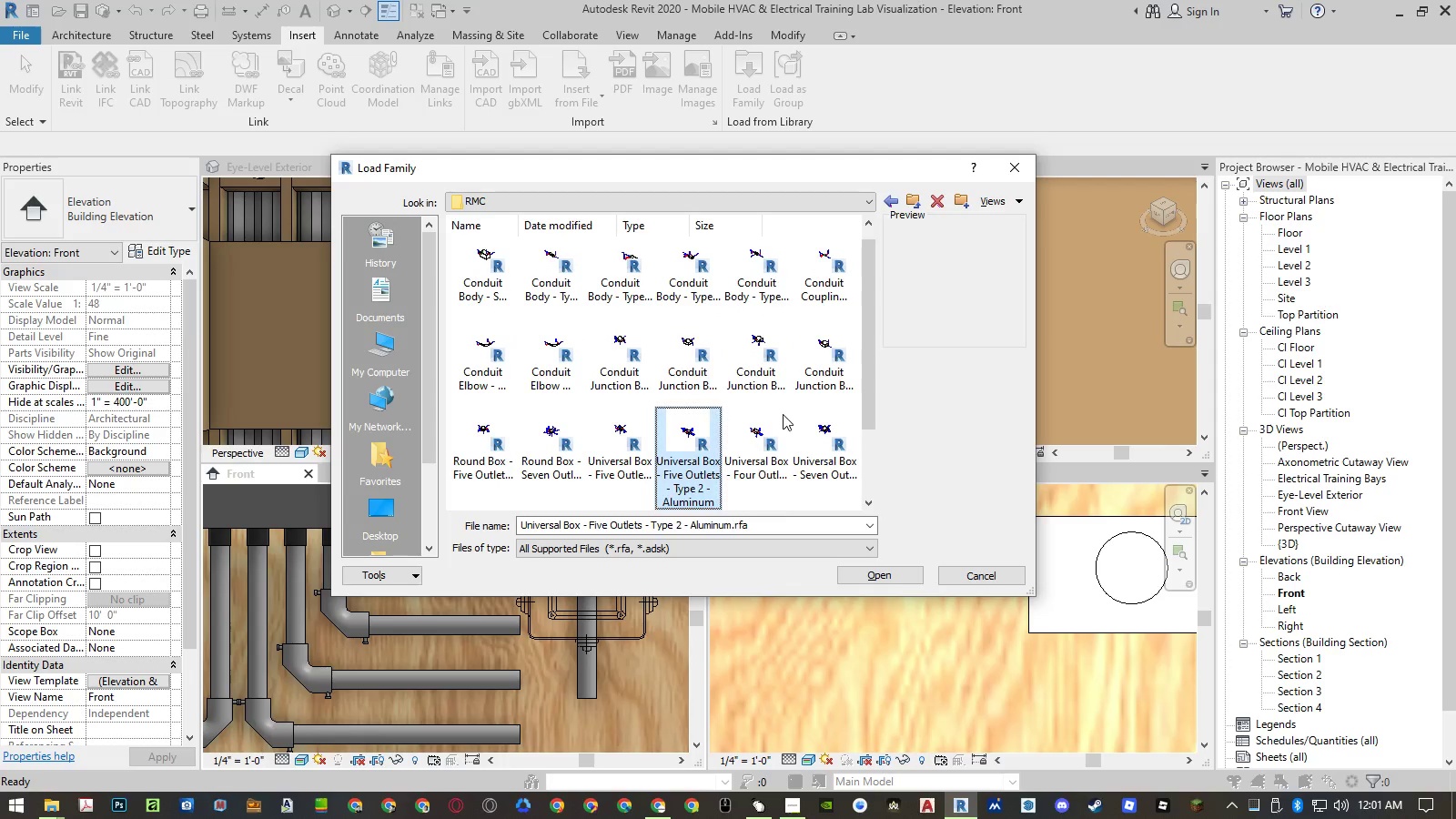 
key(ArrowRight)
 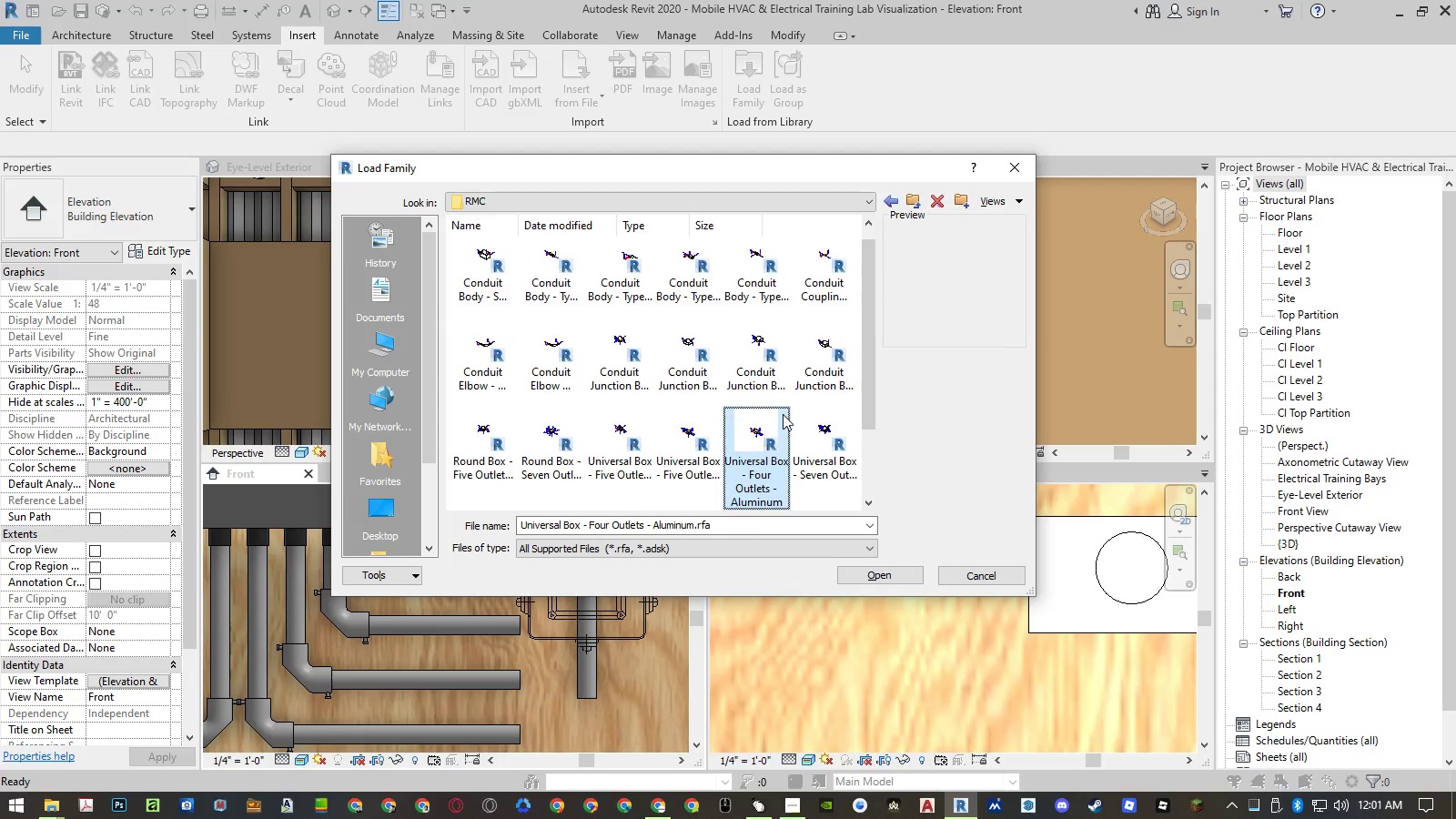 
key(ArrowRight)
 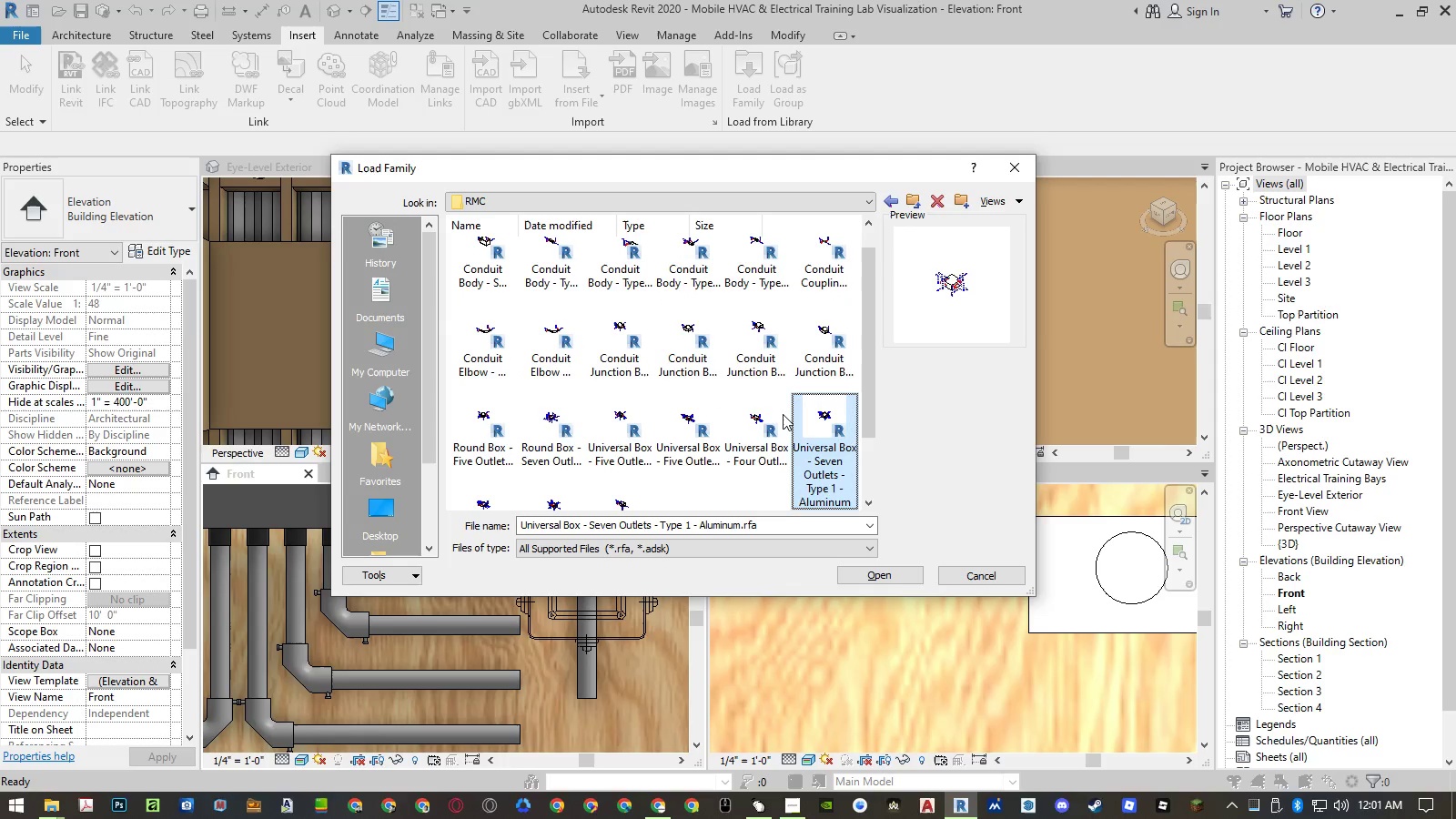 
key(ArrowRight)
 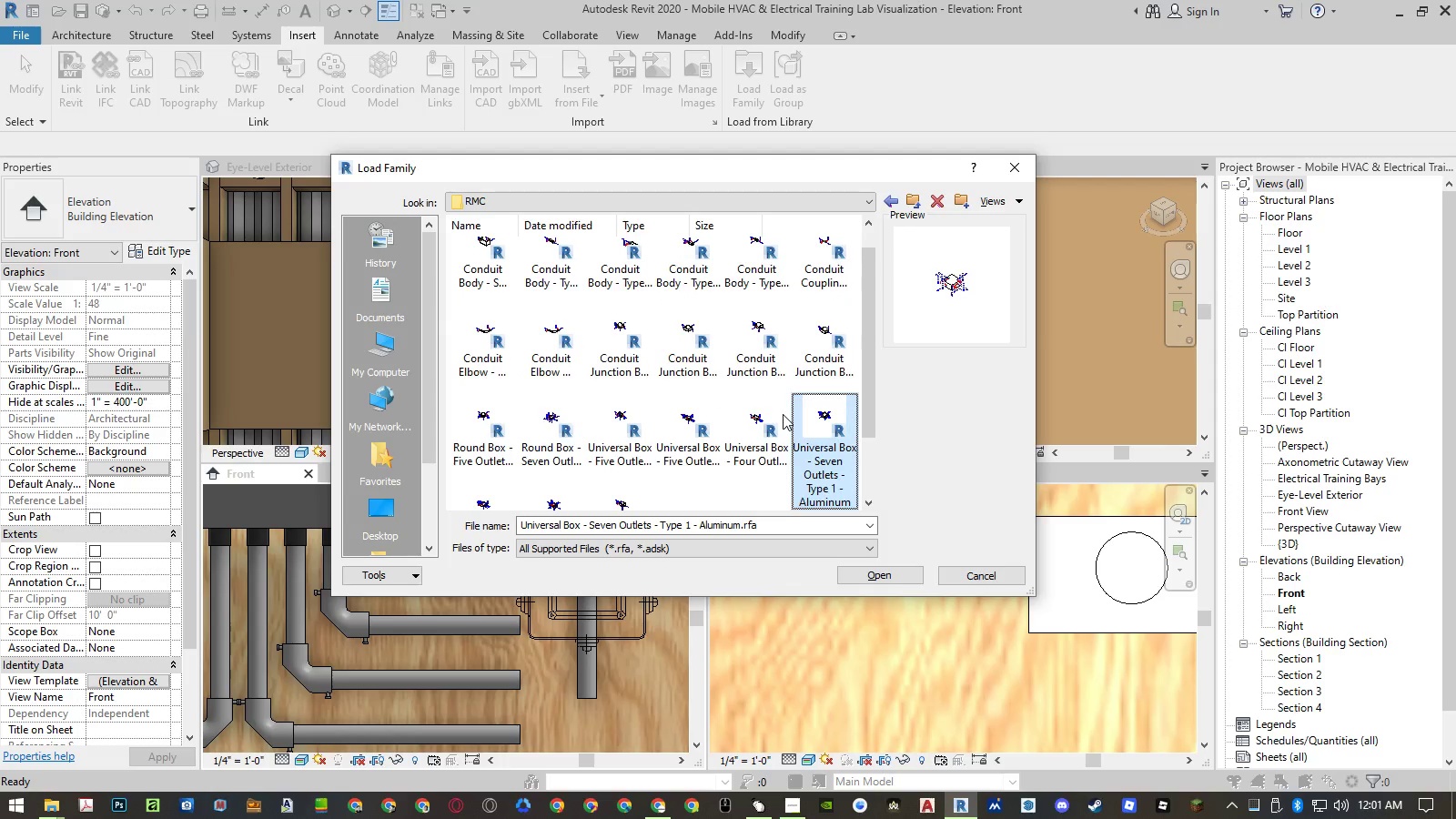 
key(ArrowLeft)
 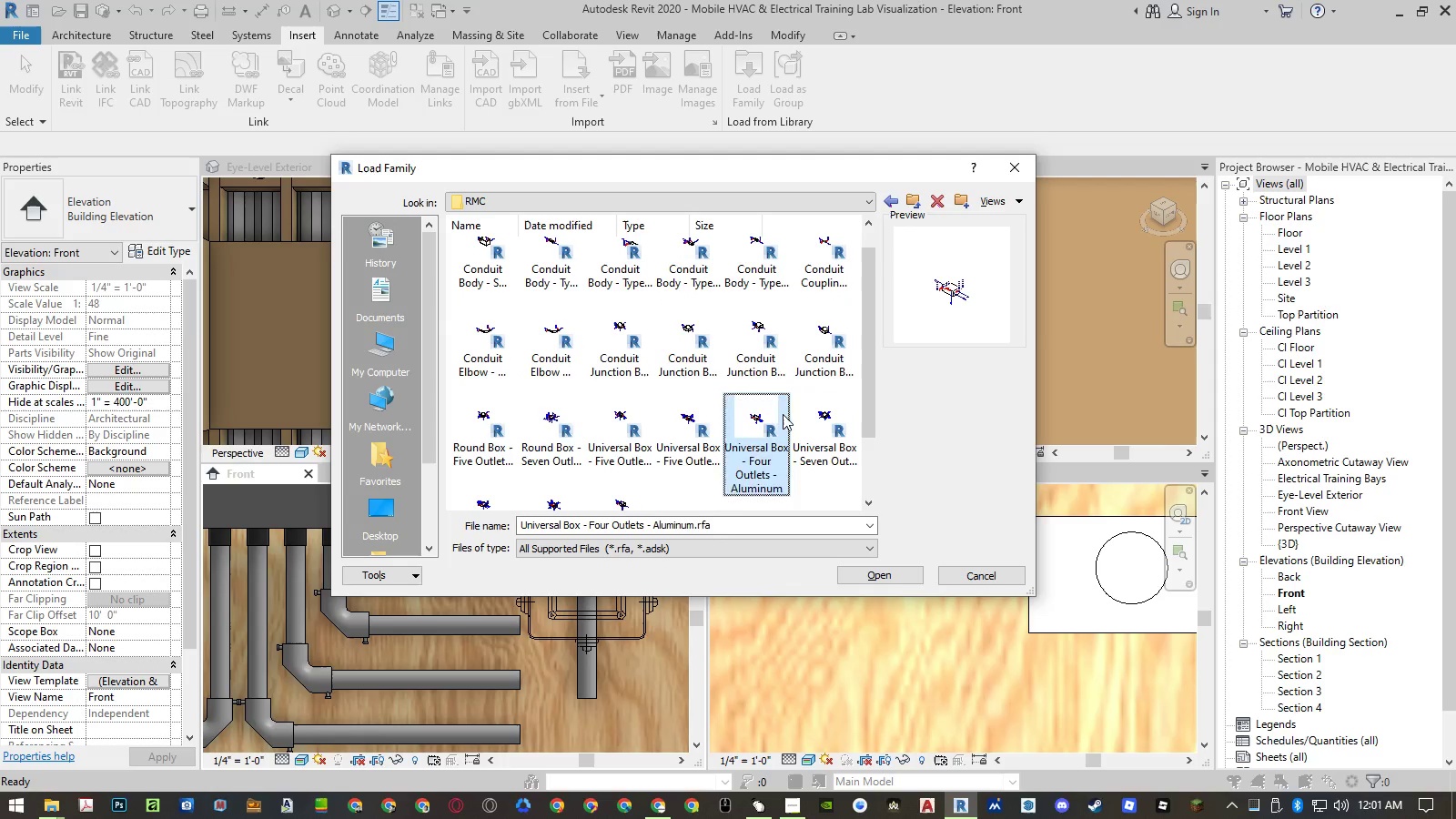 
key(ArrowLeft)
 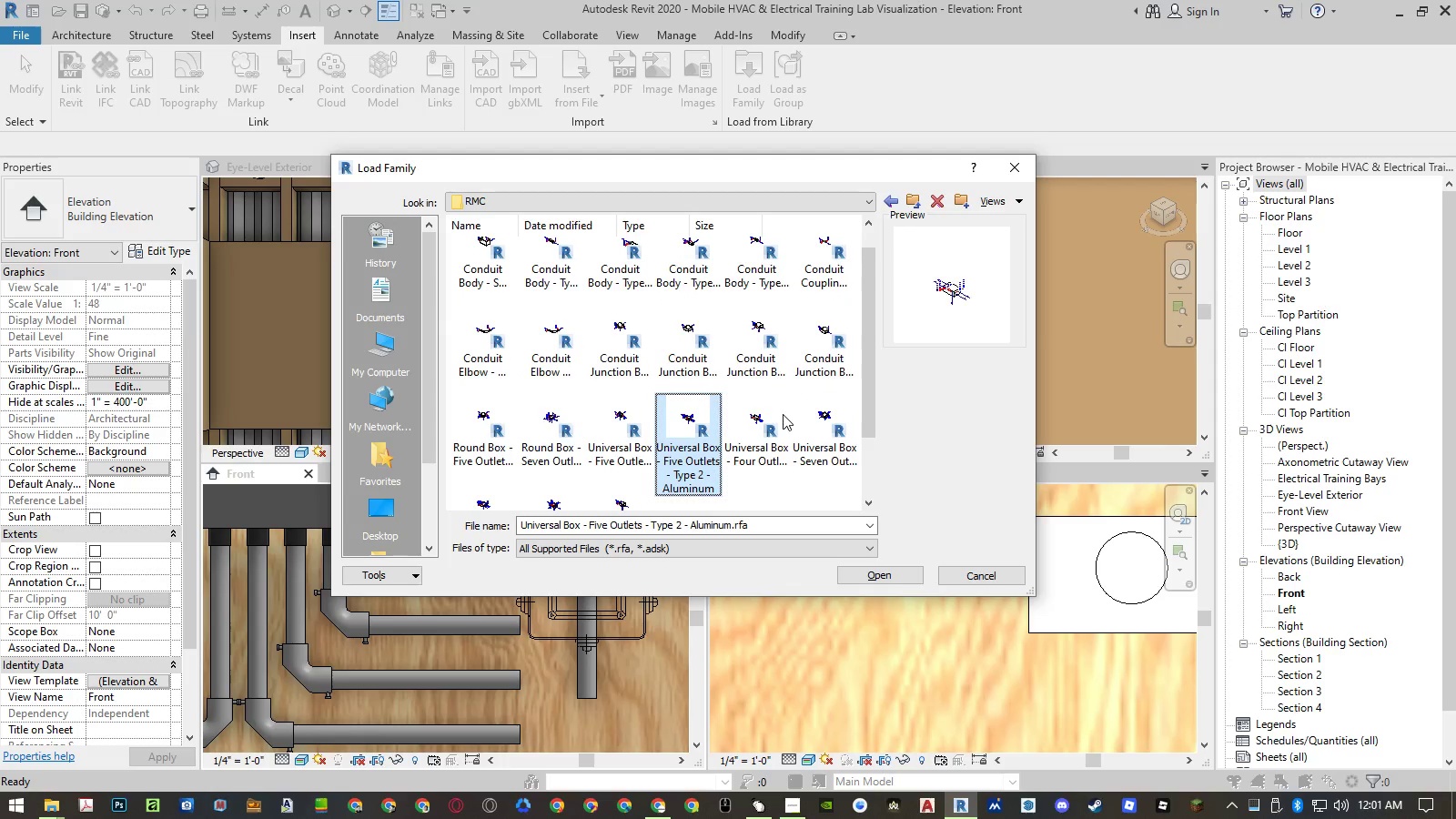 
key(ArrowLeft)
 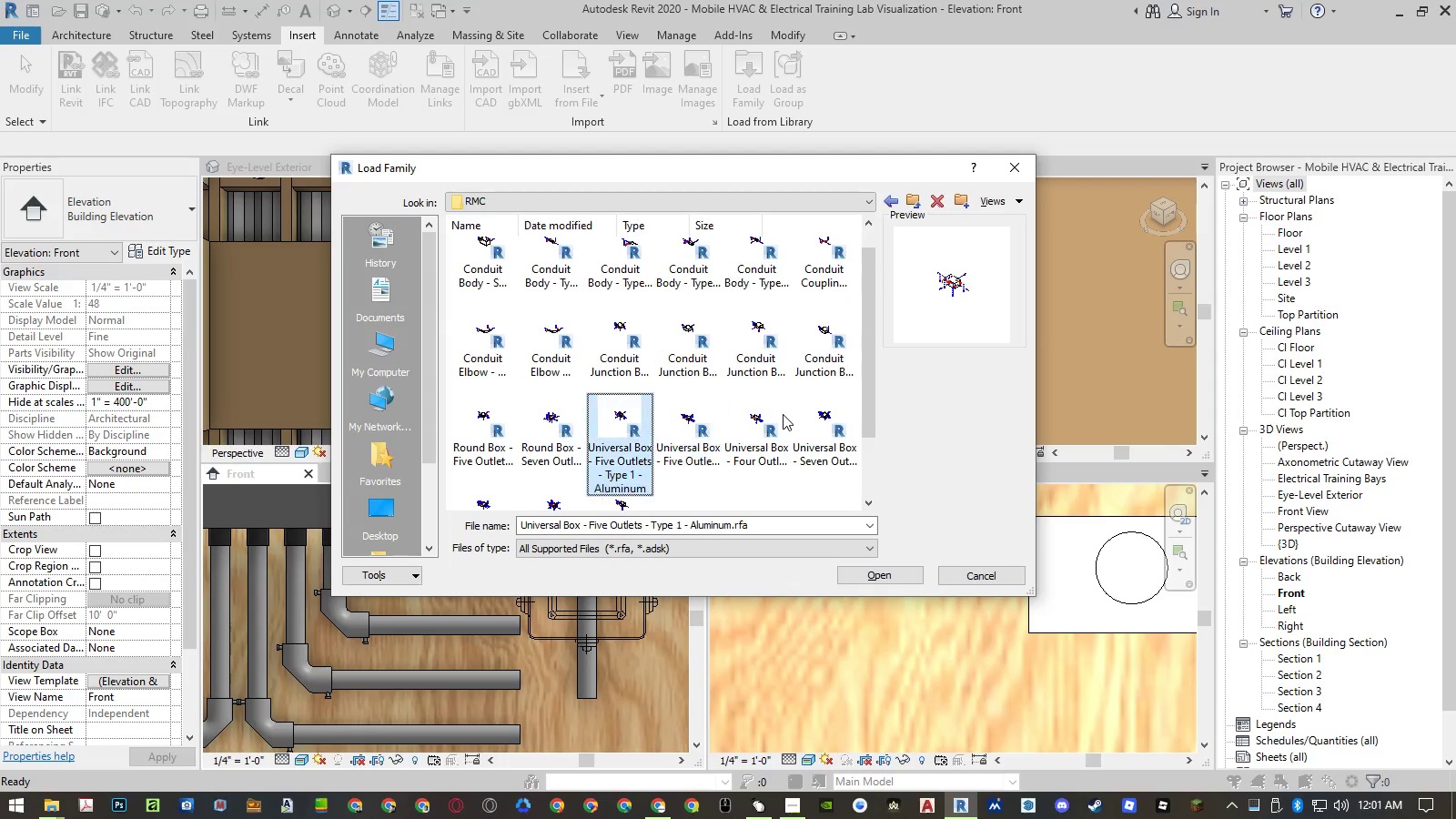 
key(ArrowDown)
 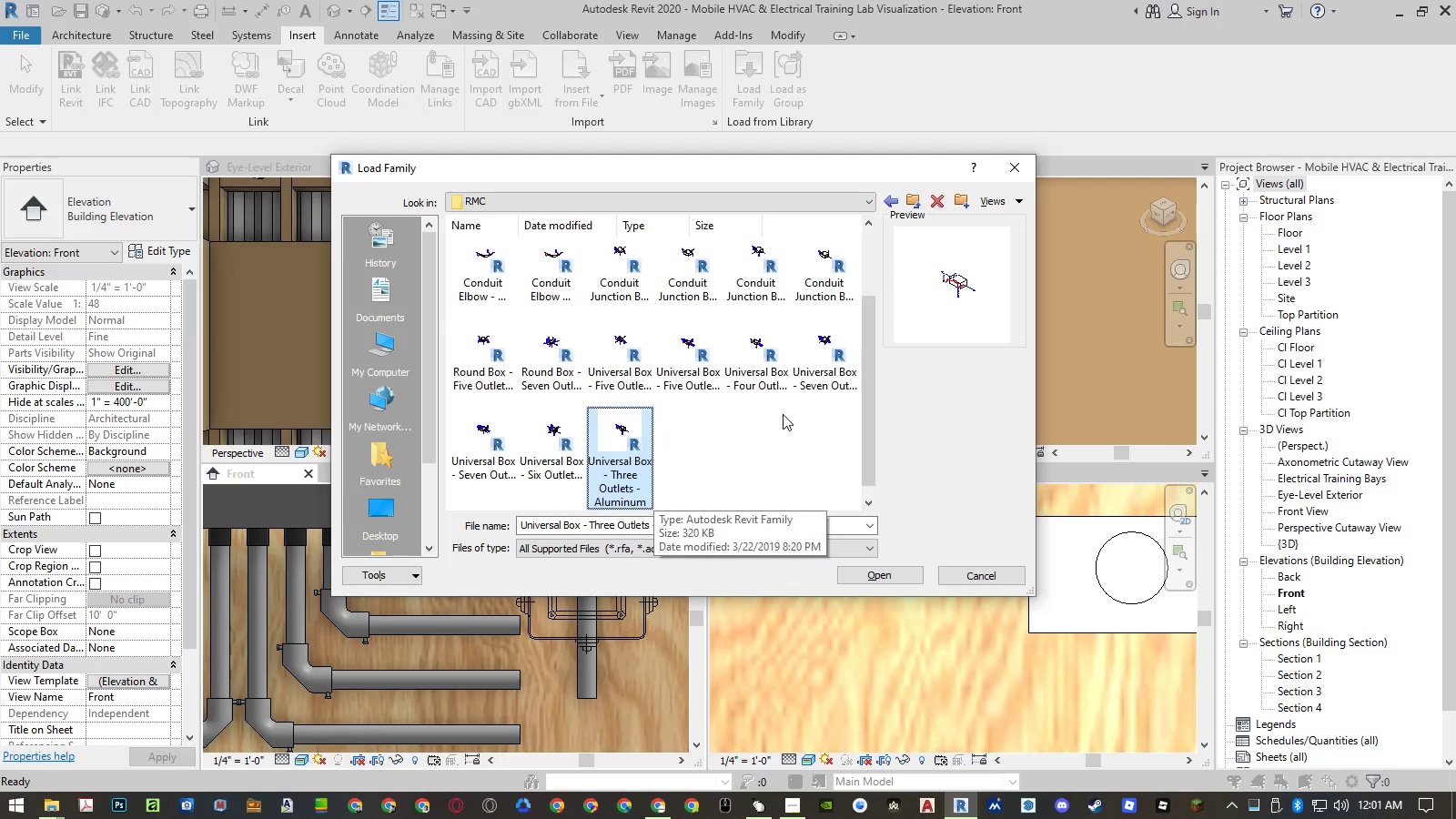 
key(ArrowLeft)
 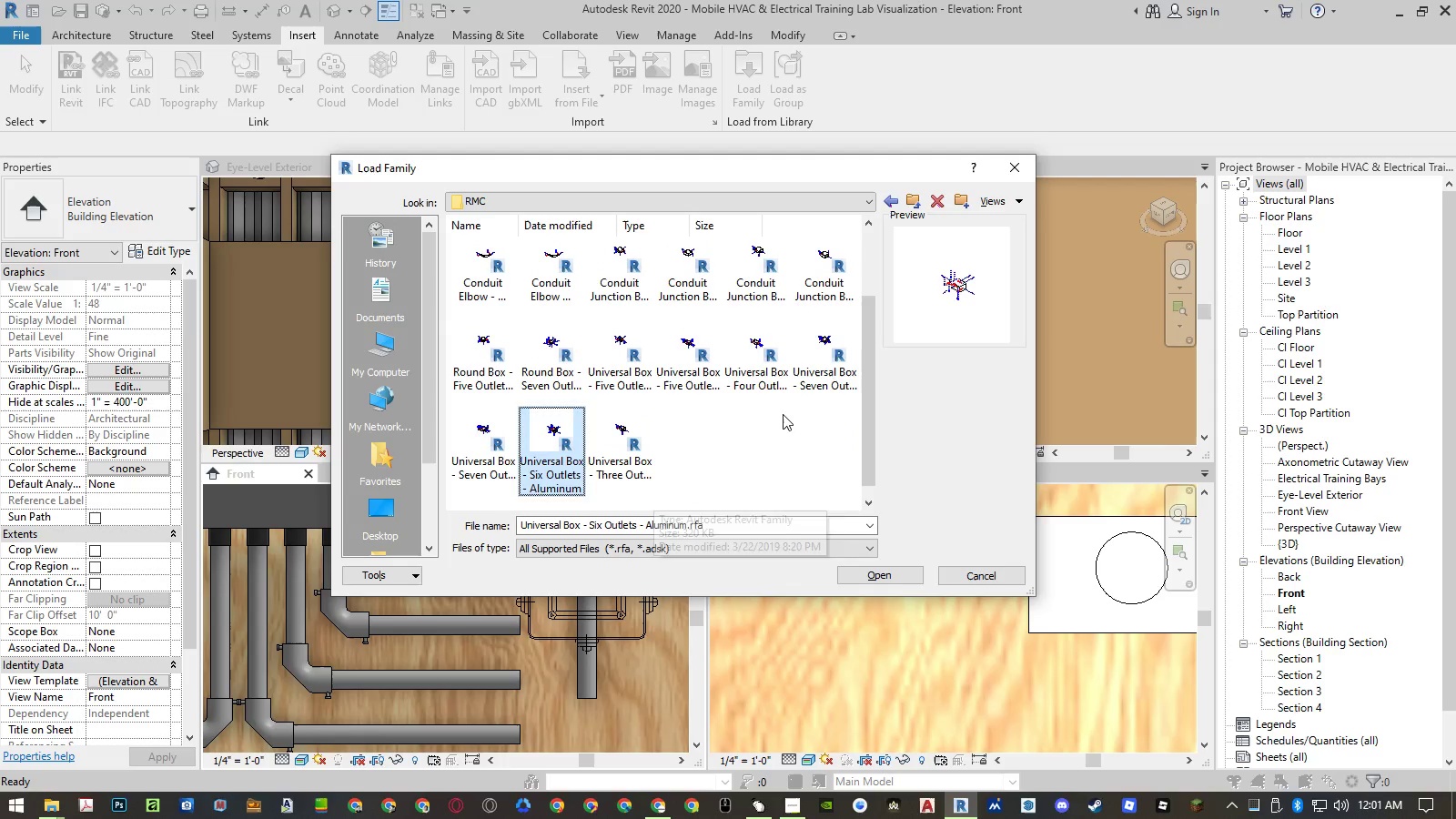 
key(ArrowLeft)
 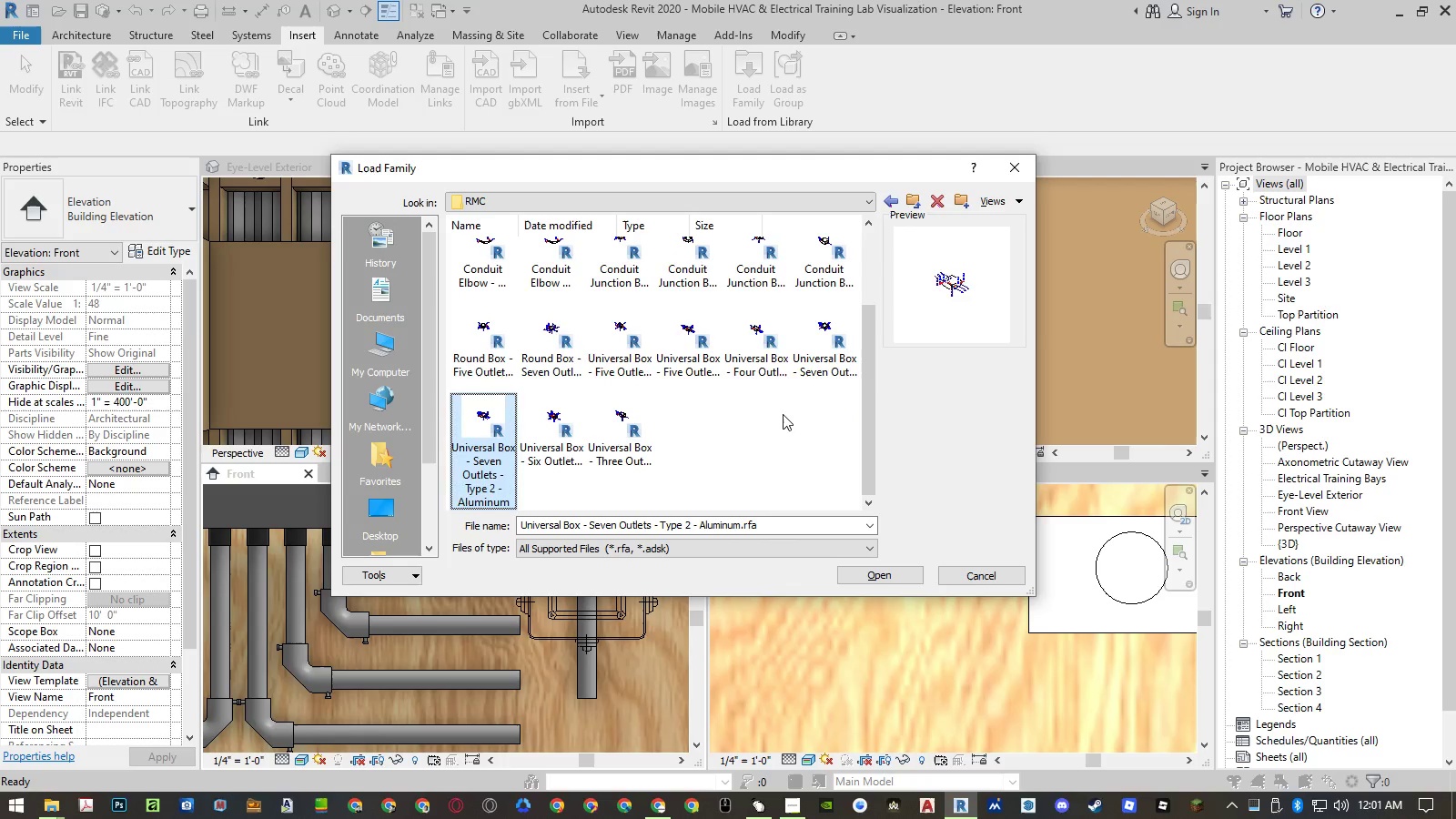 
key(ArrowUp)
 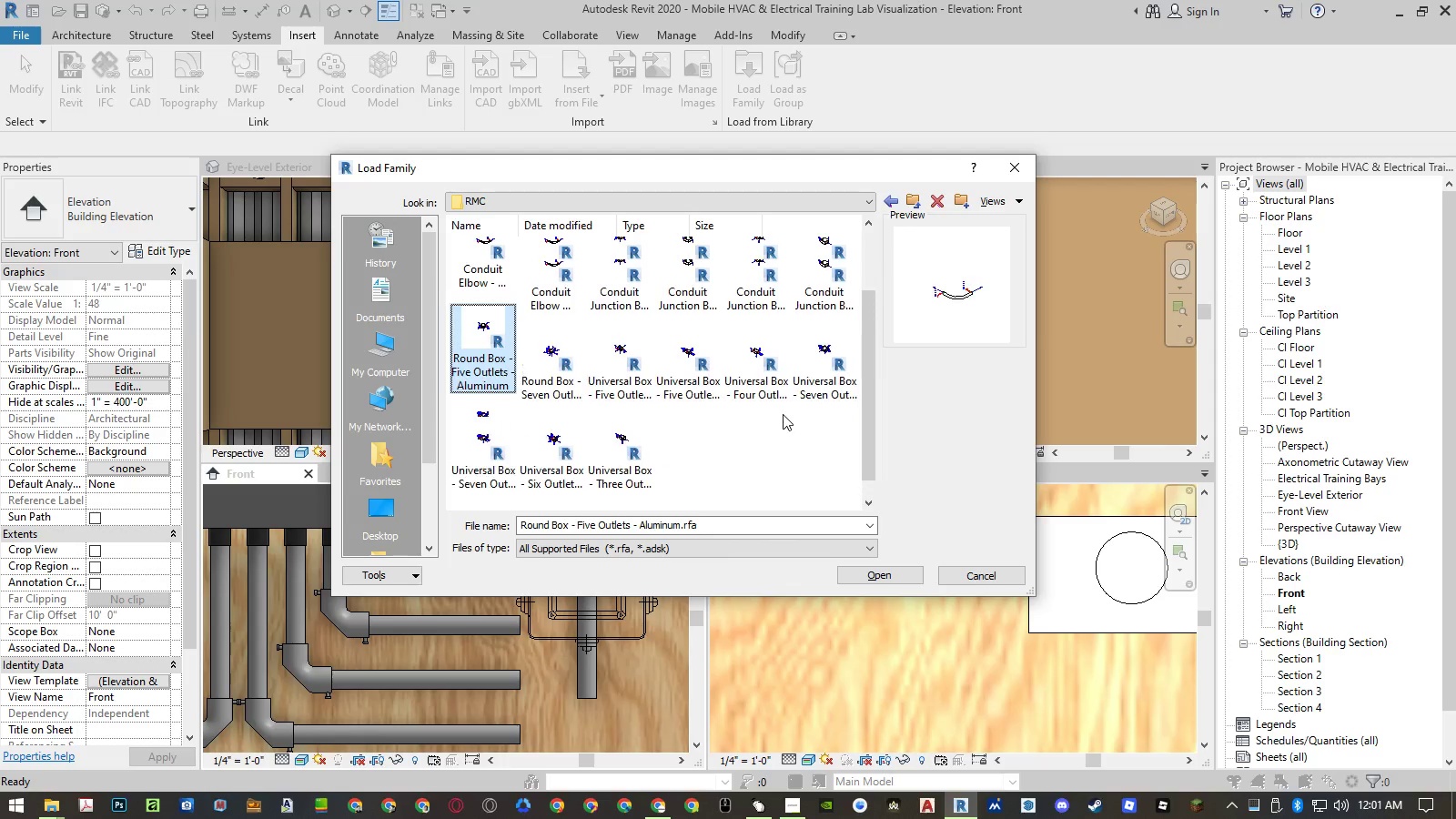 
key(ArrowUp)
 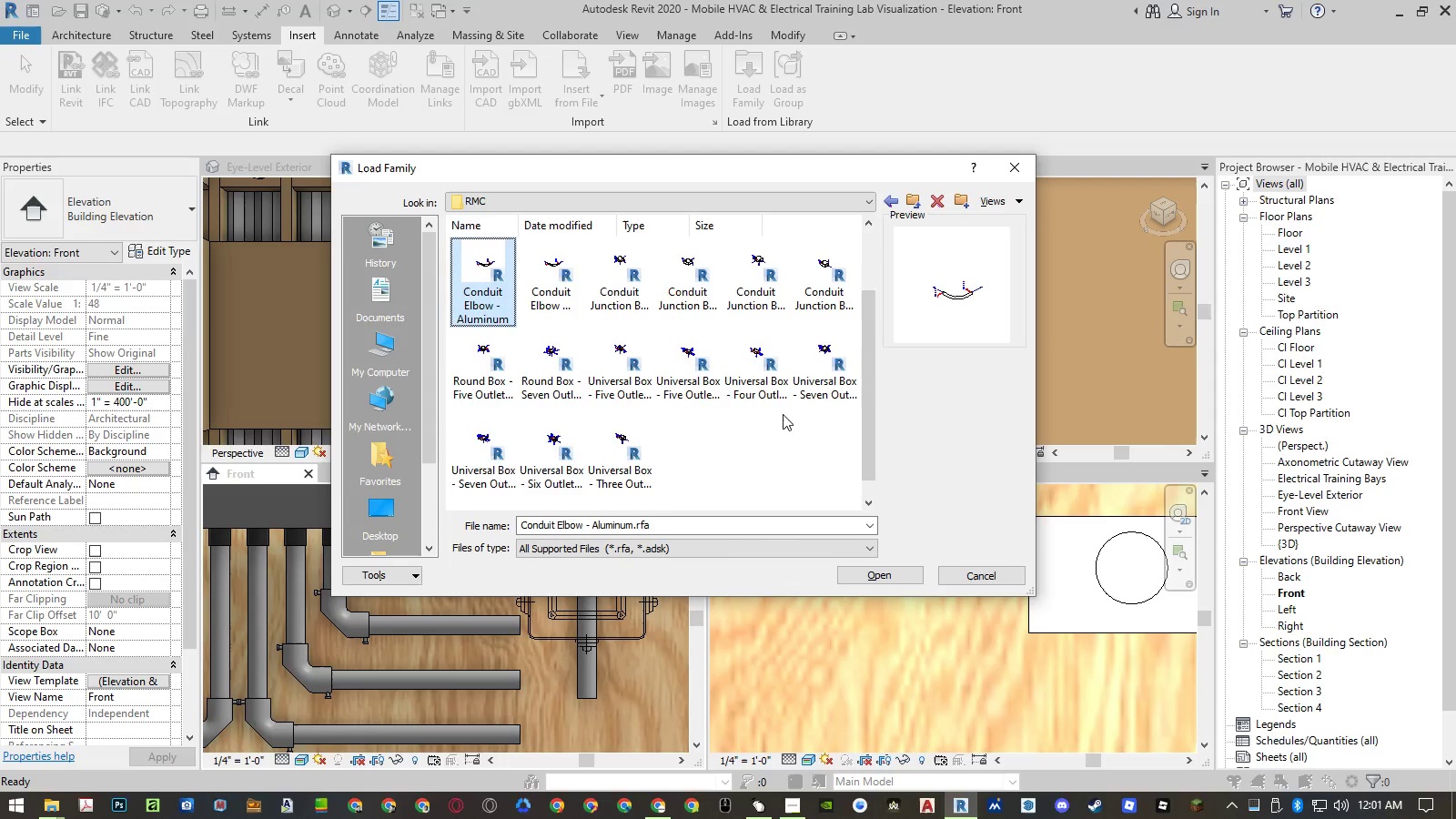 
key(ArrowUp)
 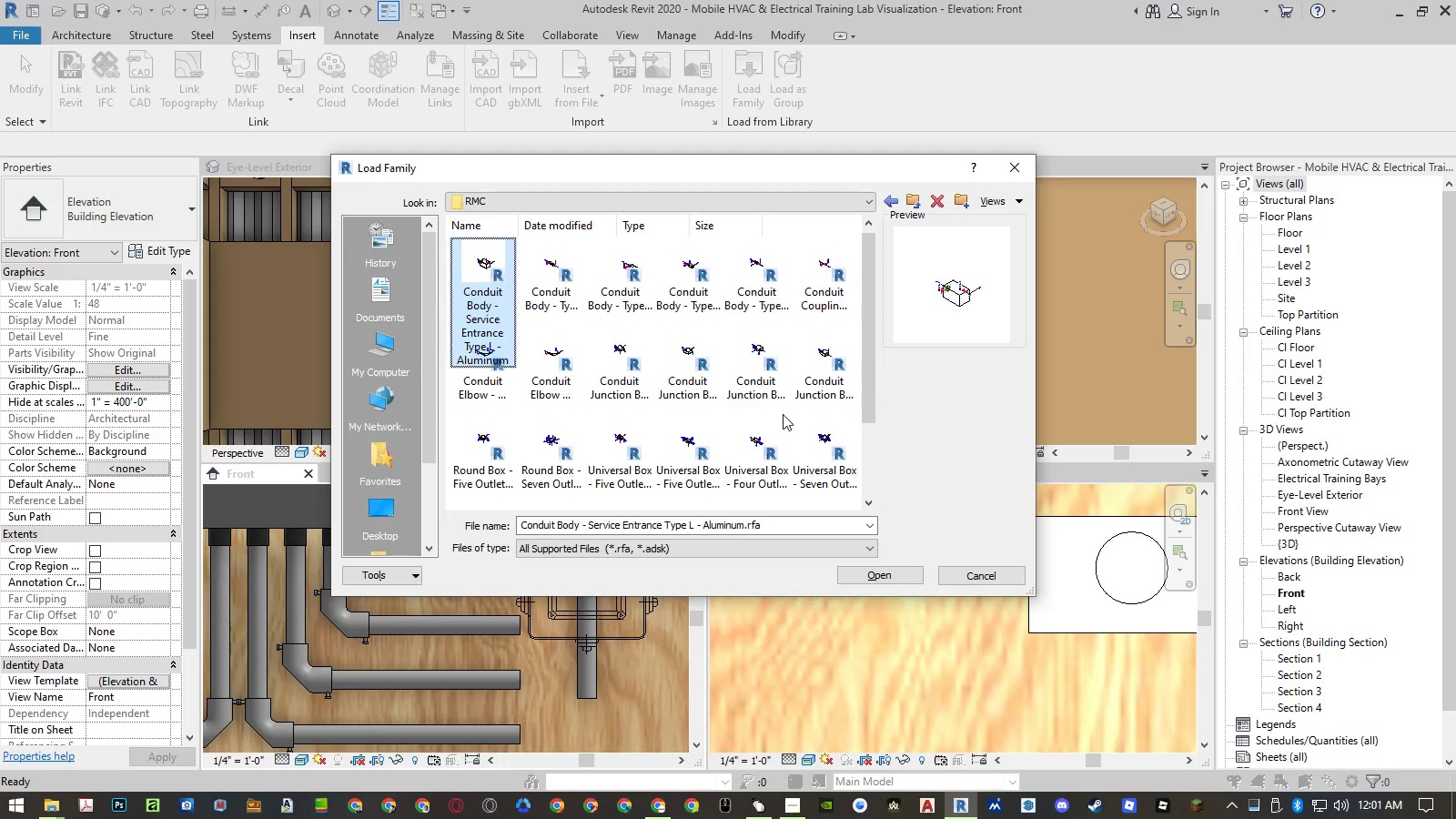 
key(ArrowUp)
 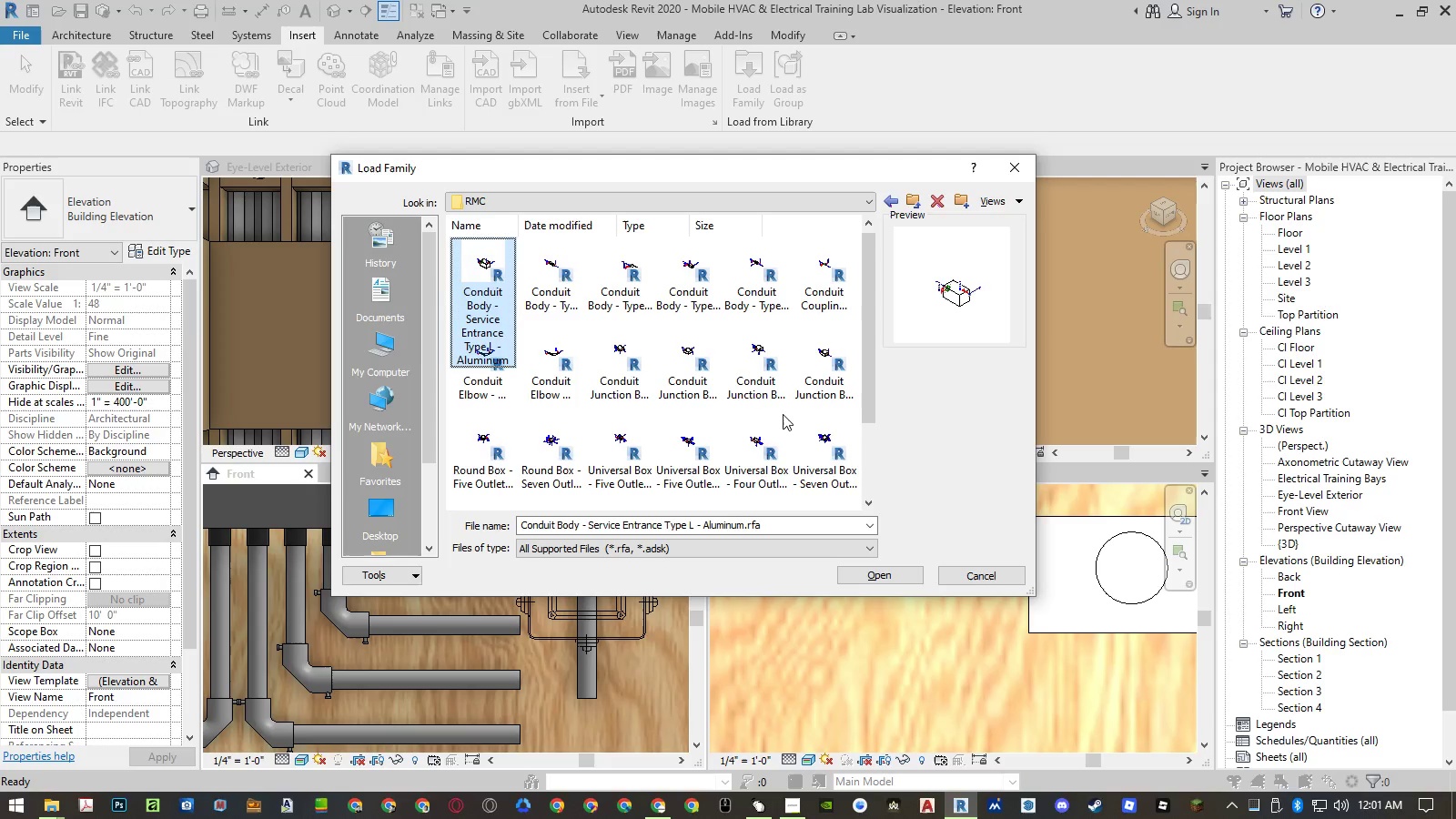 
key(ArrowUp)
 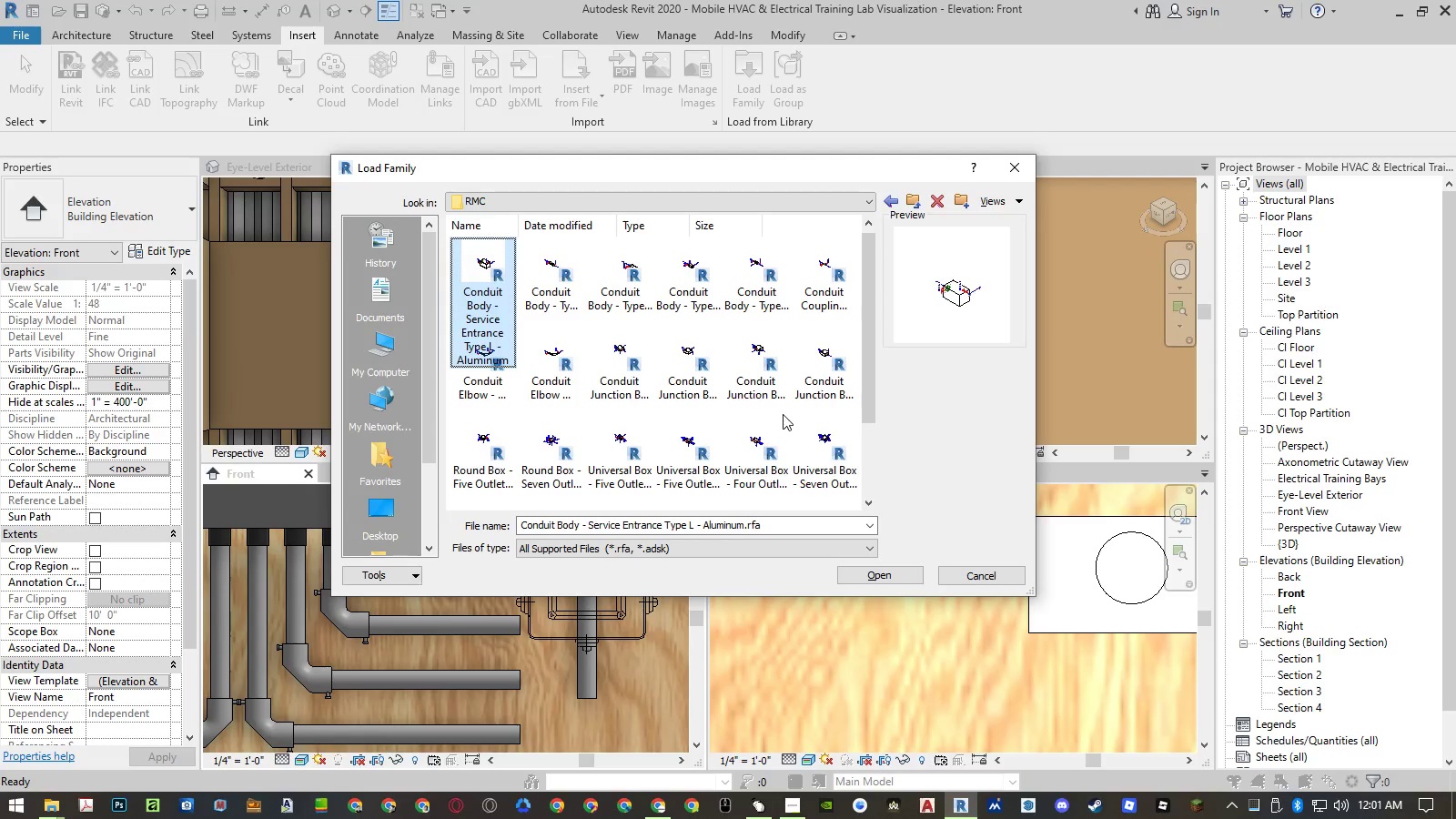 
key(ArrowRight)
 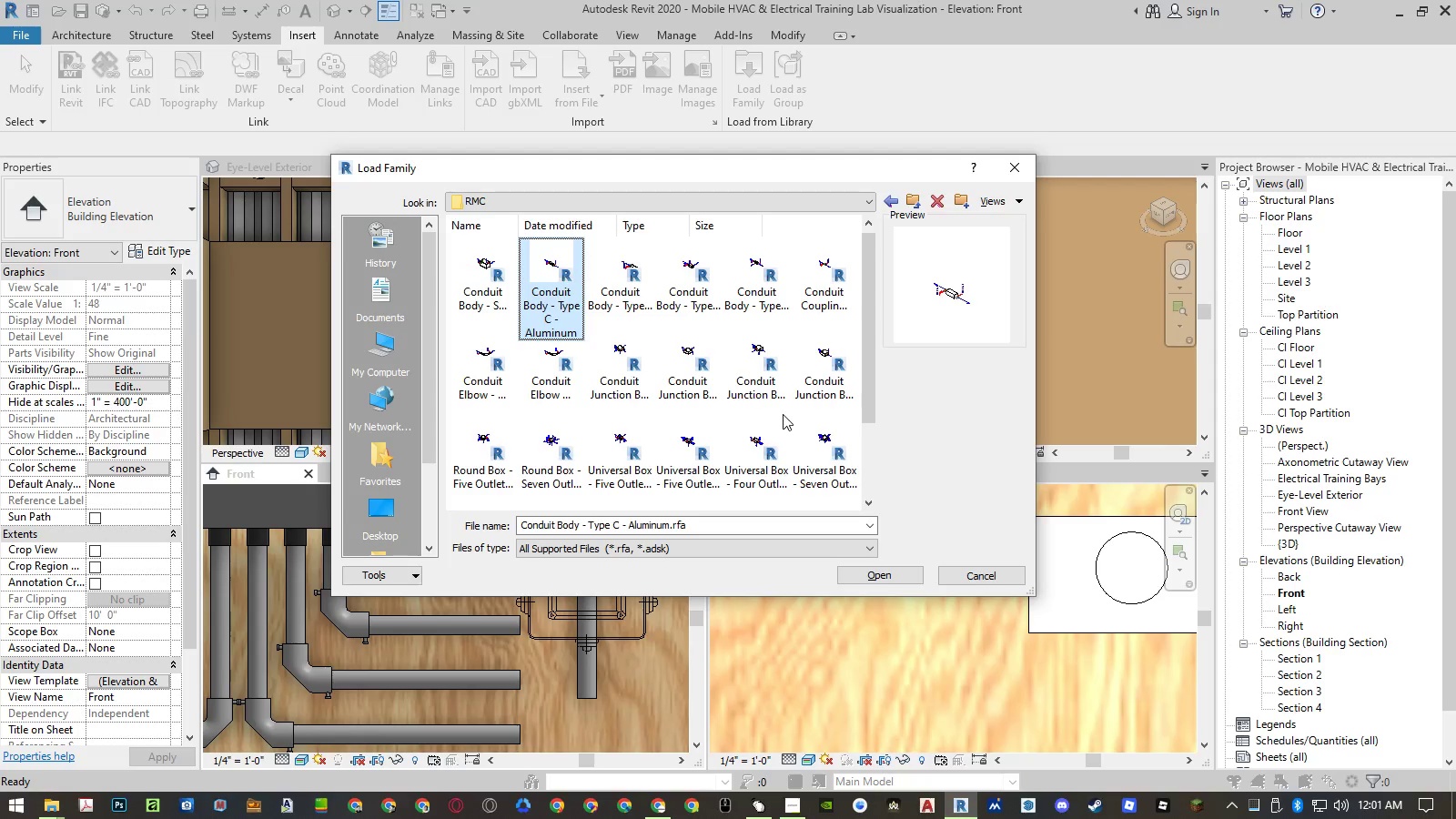 
key(ArrowRight)
 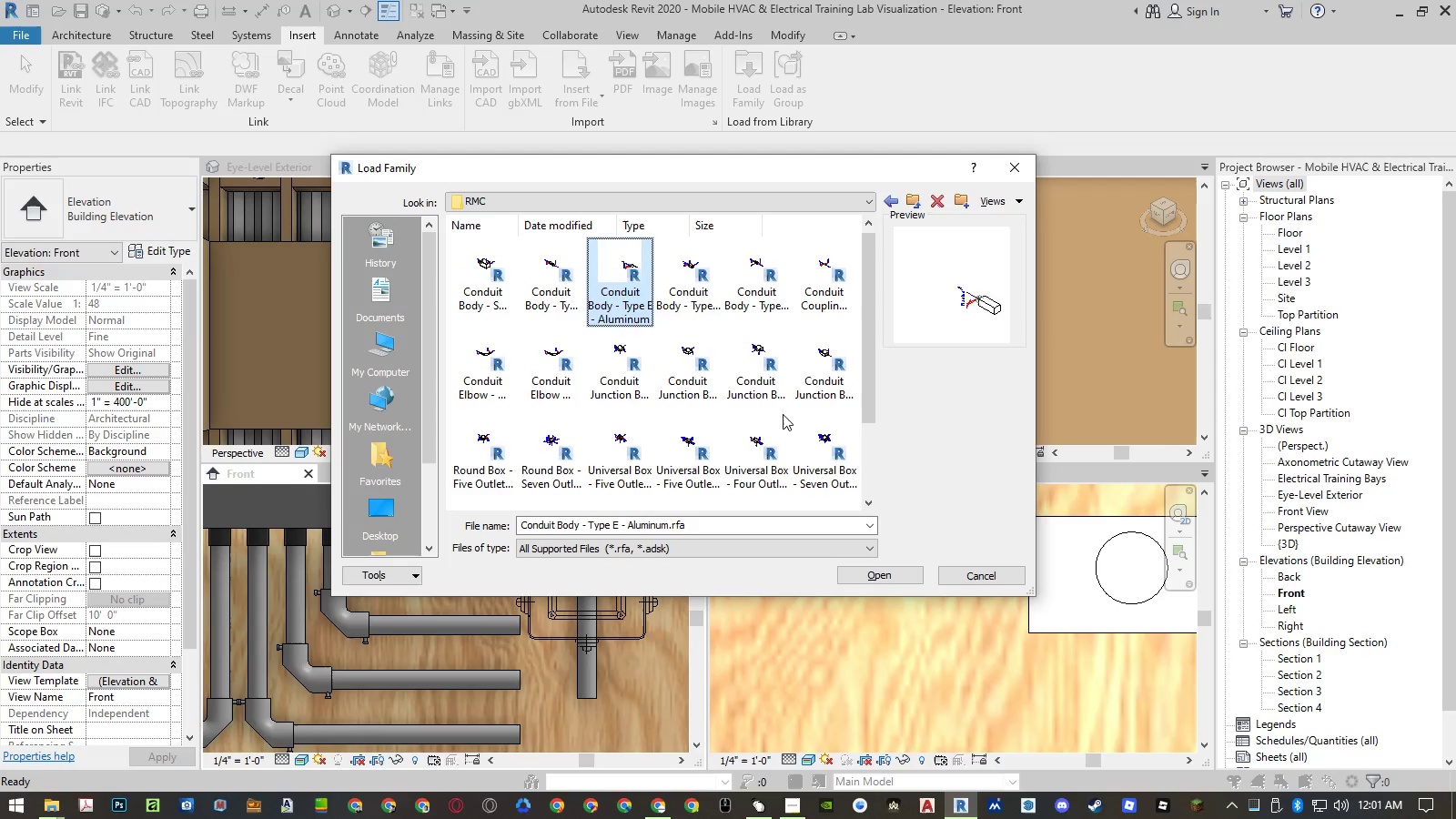 
key(ArrowRight)
 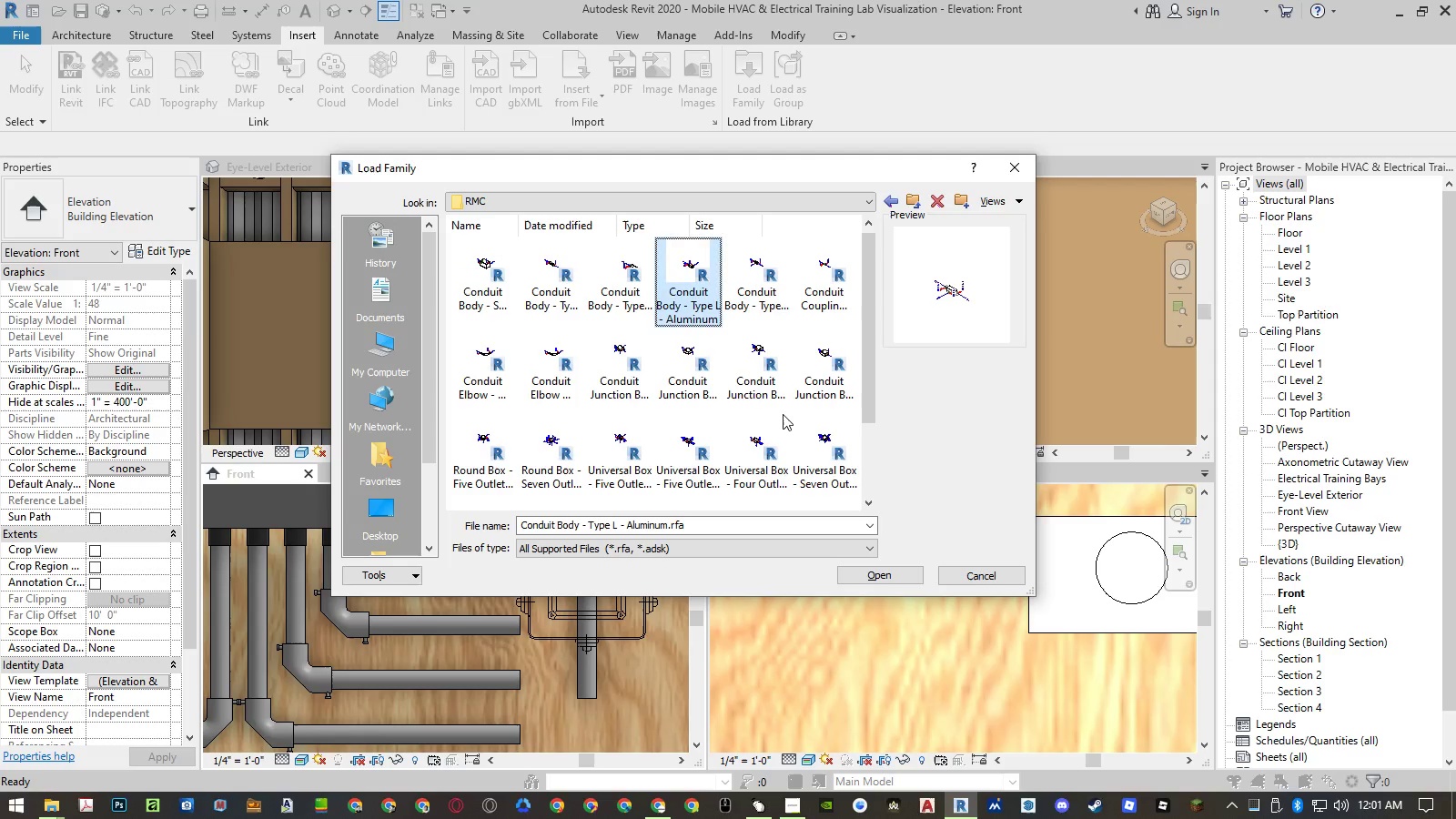 
key(ArrowRight)
 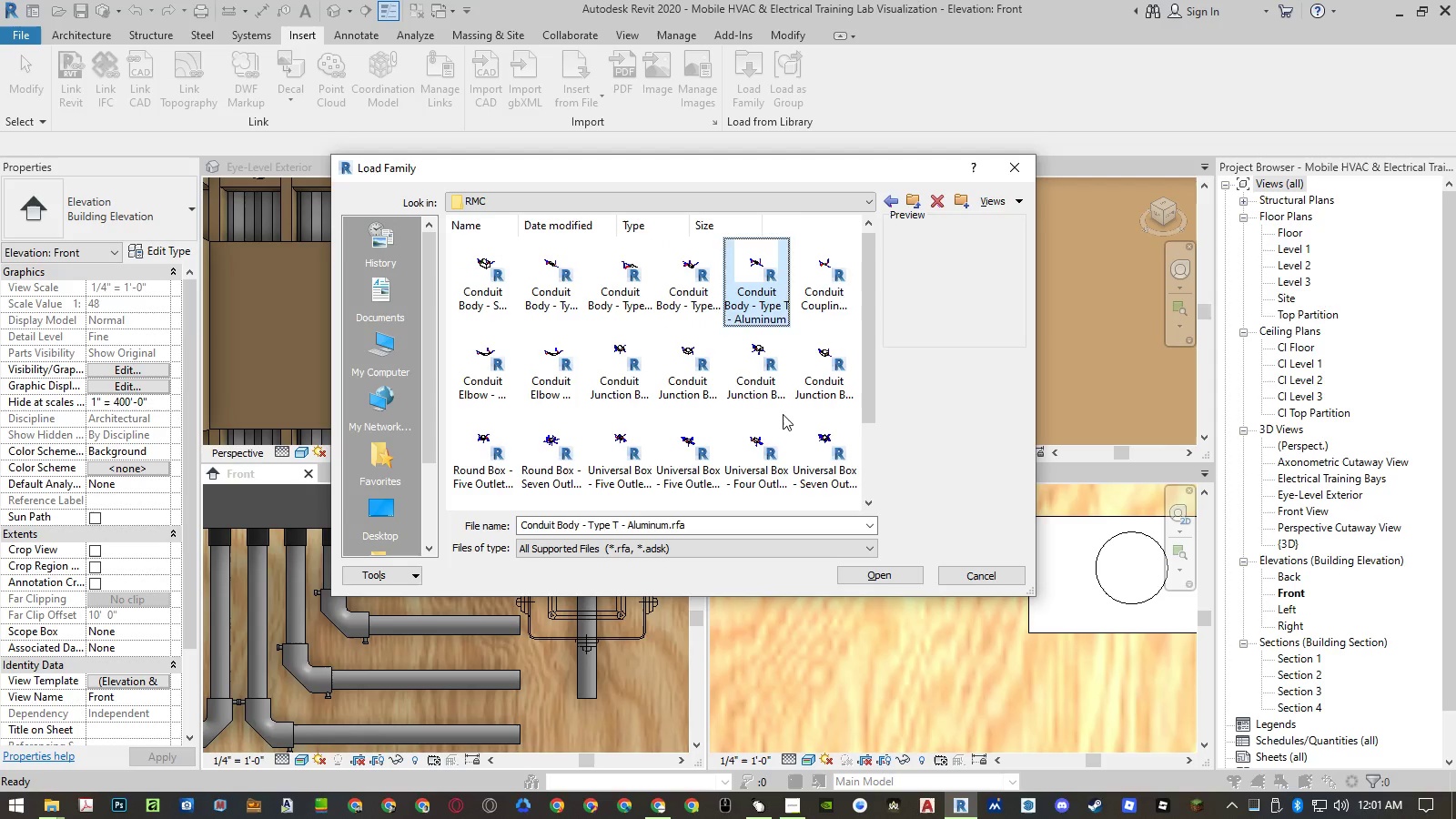 
key(ArrowRight)
 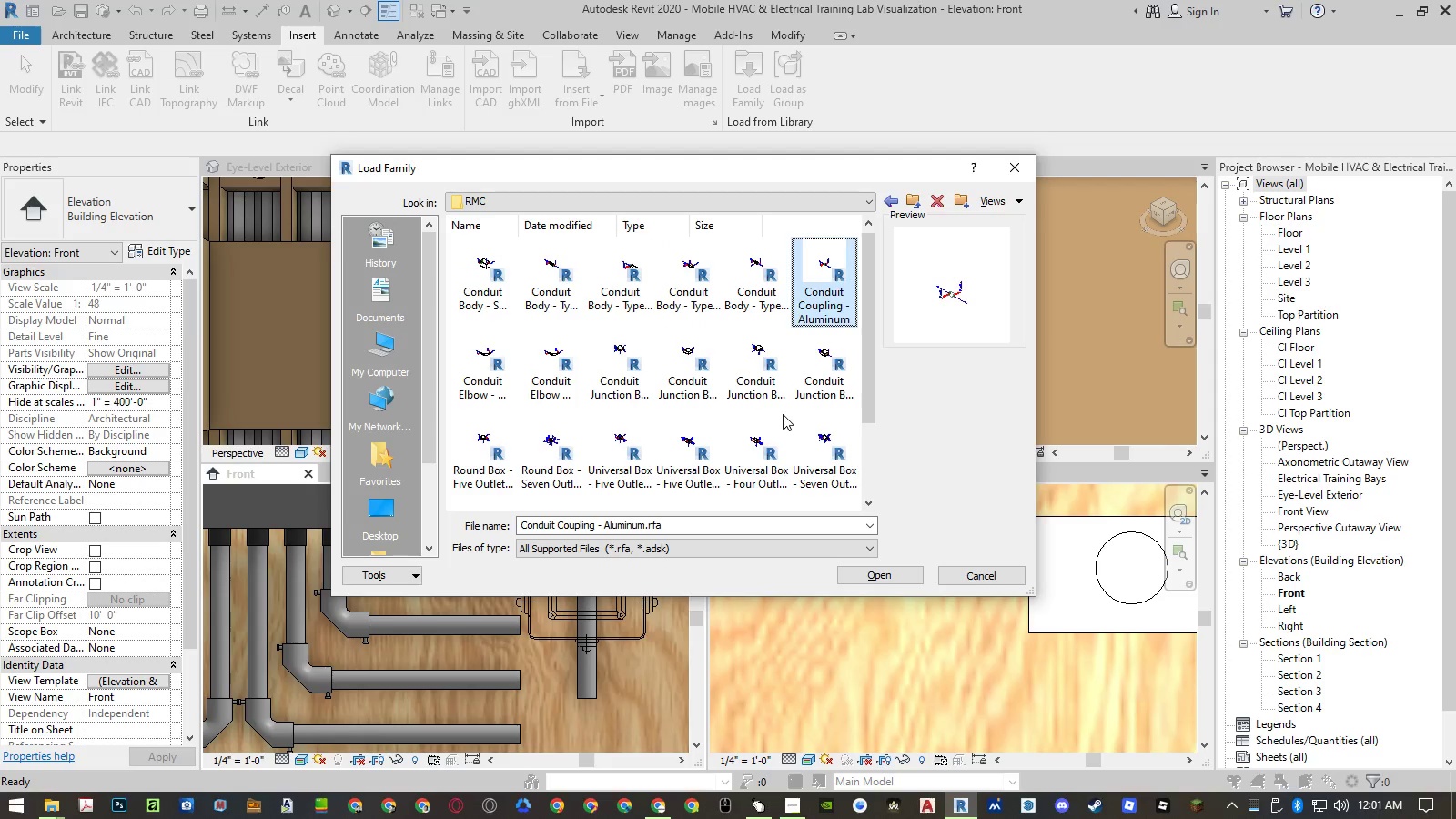 
key(ArrowLeft)
 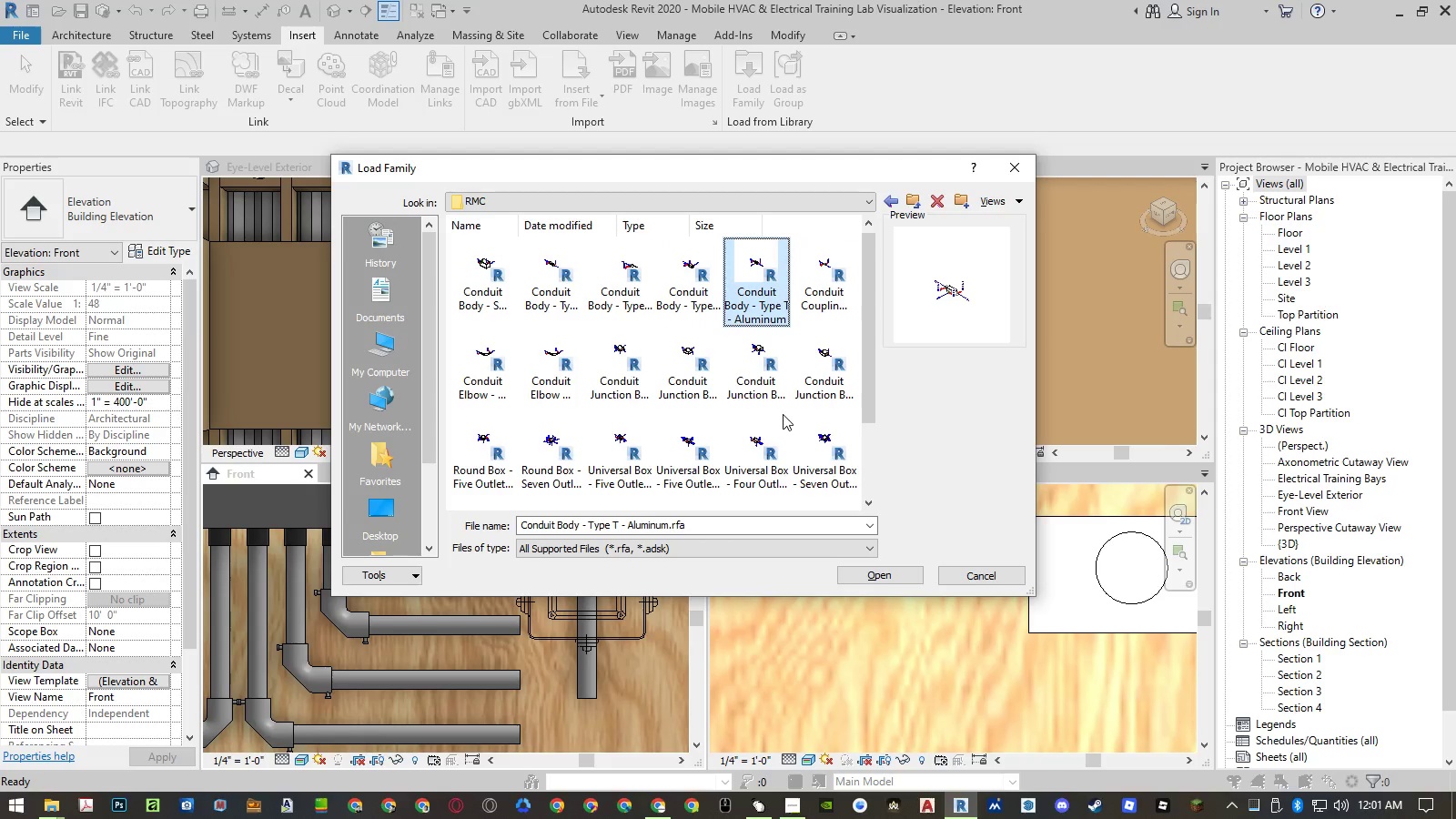 
key(Backspace)
 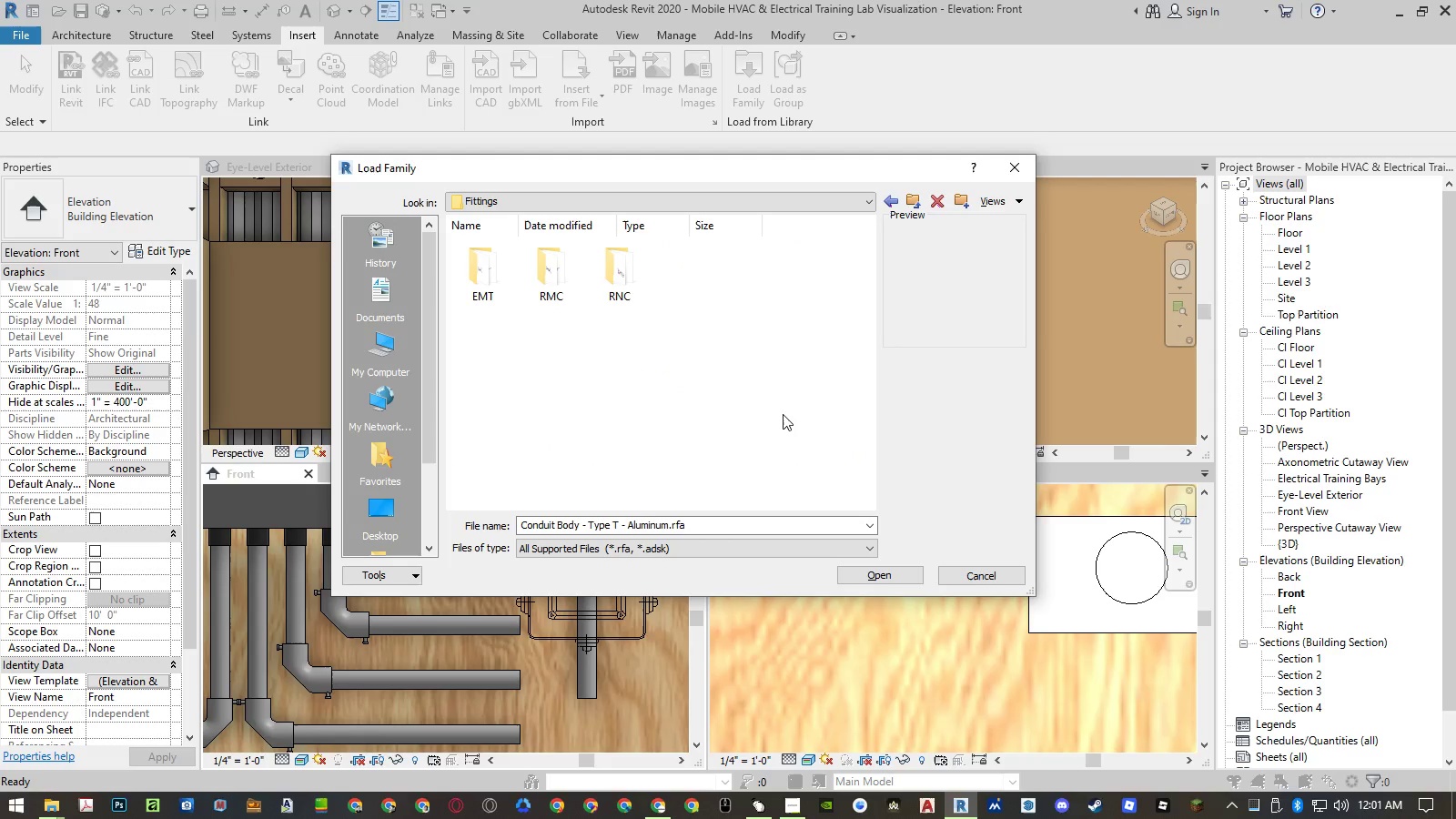 
key(ArrowRight)
 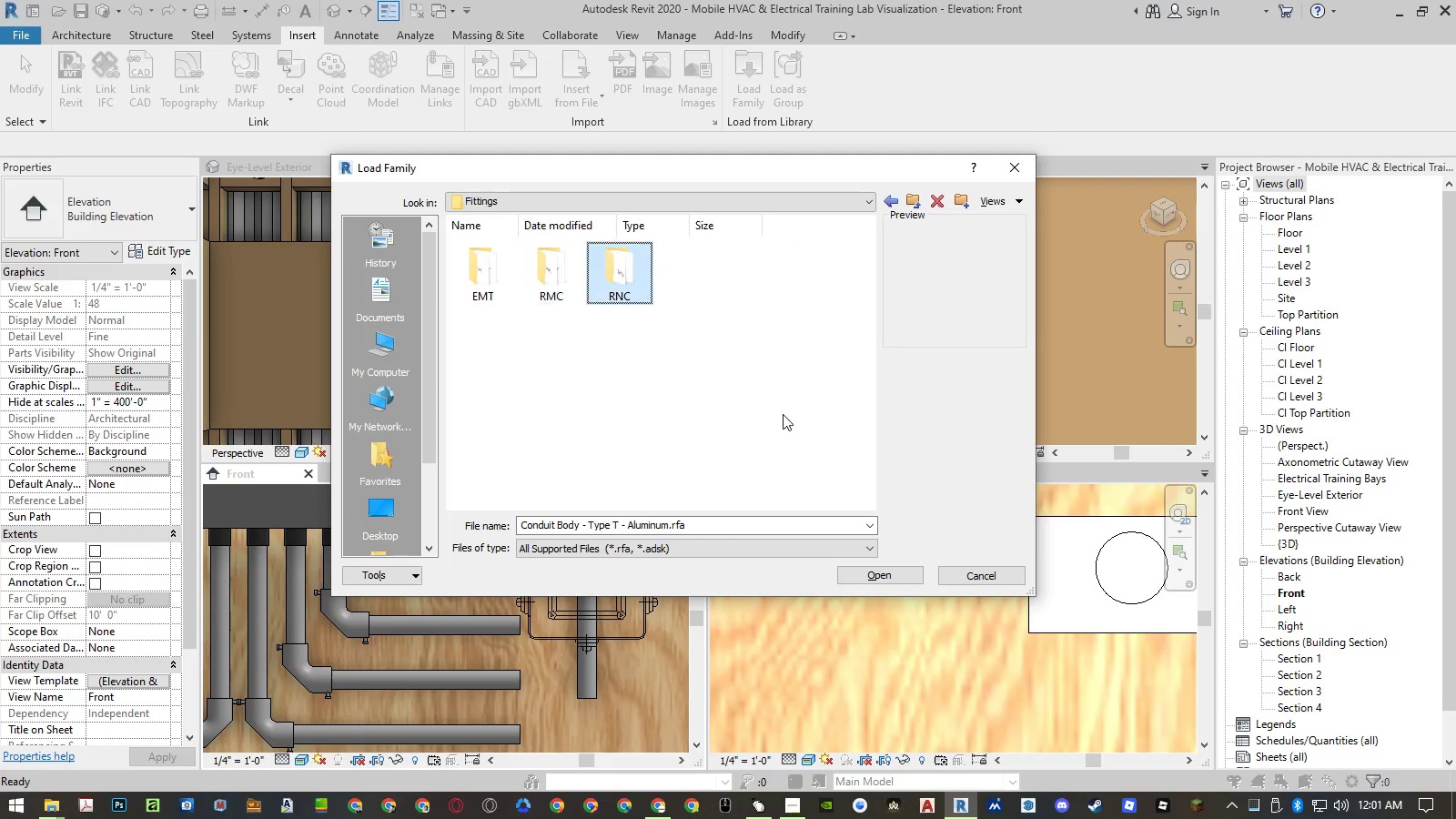 
key(ArrowRight)
 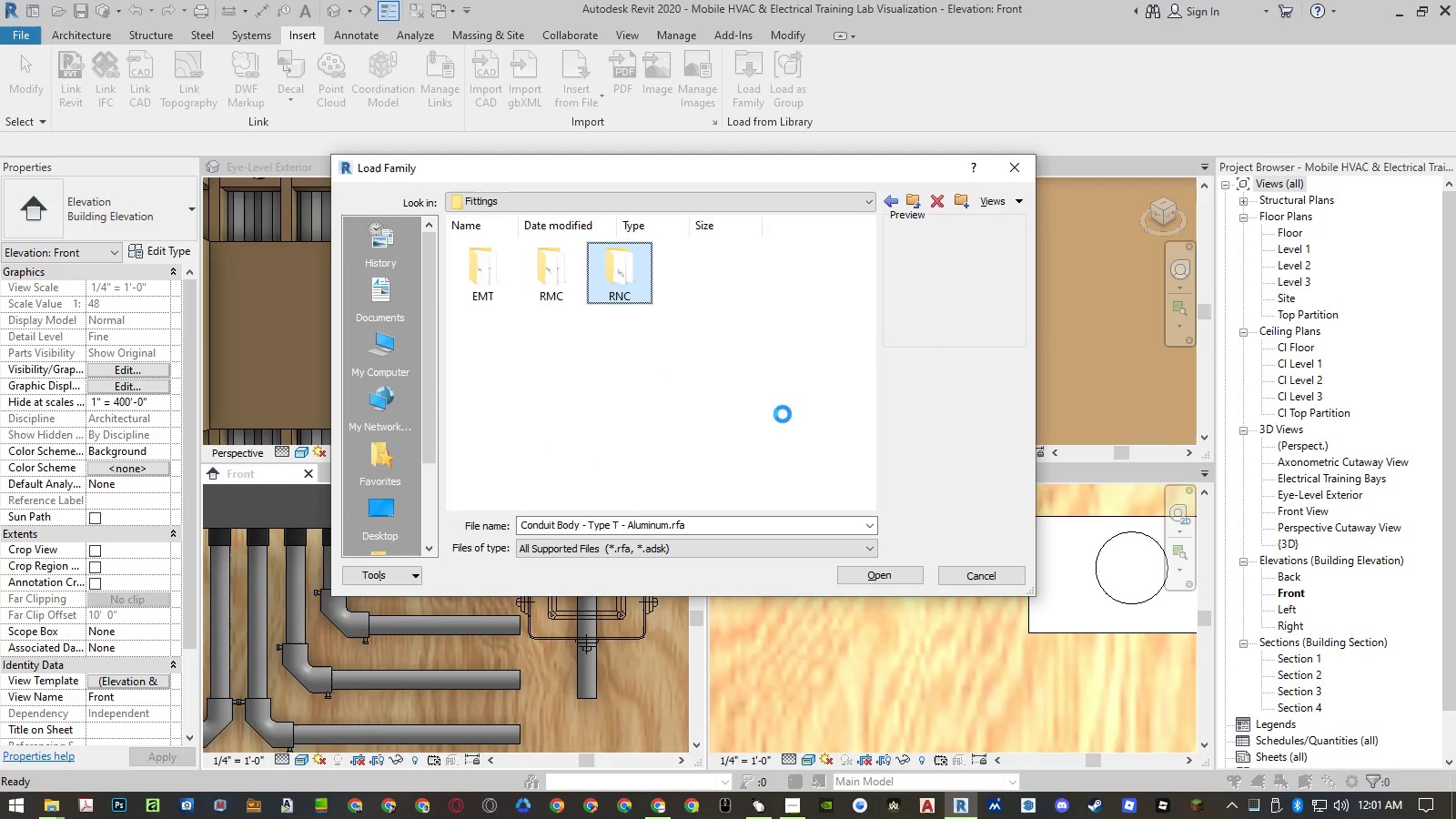 
key(Enter)
 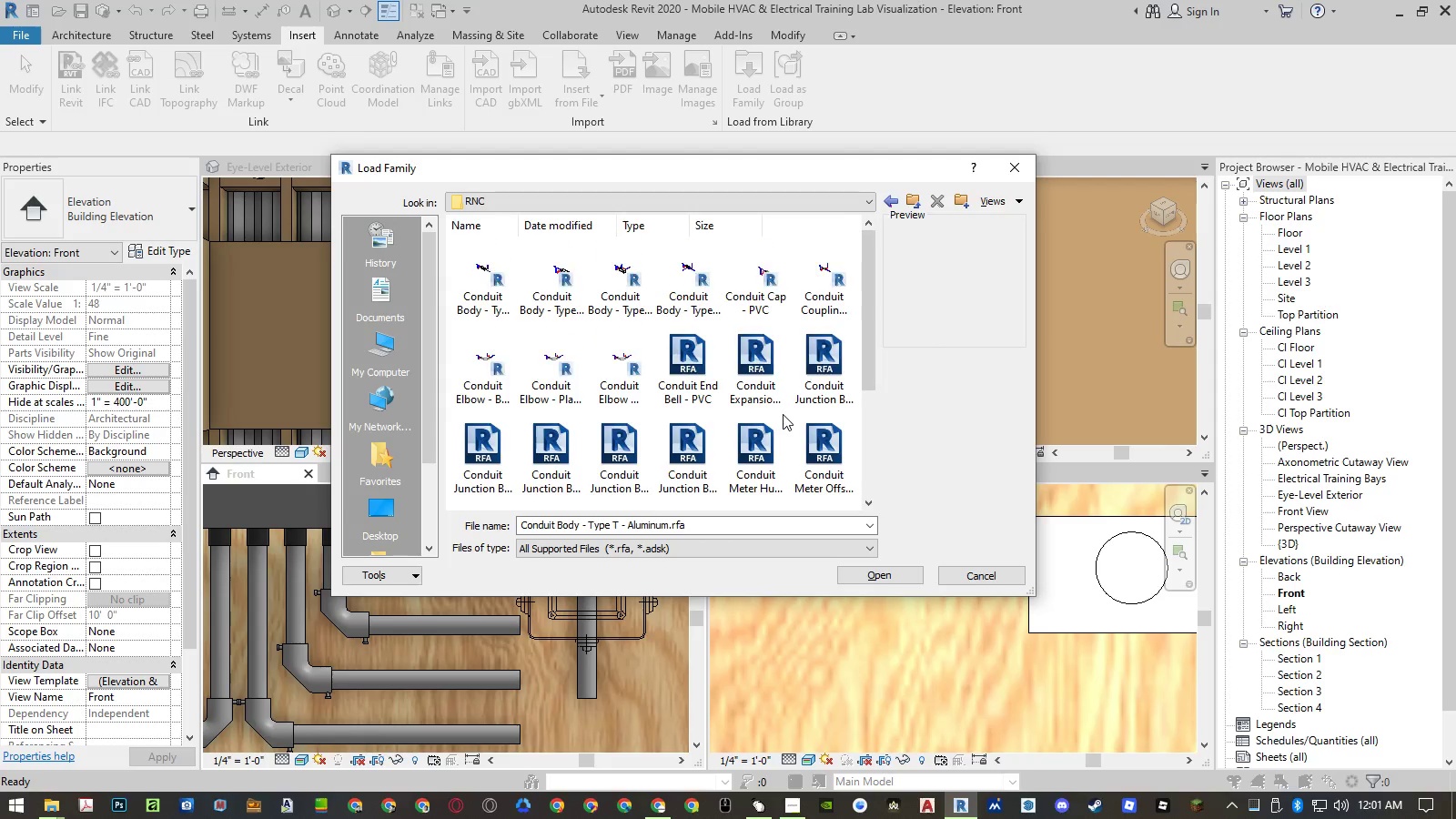 
key(ArrowRight)
 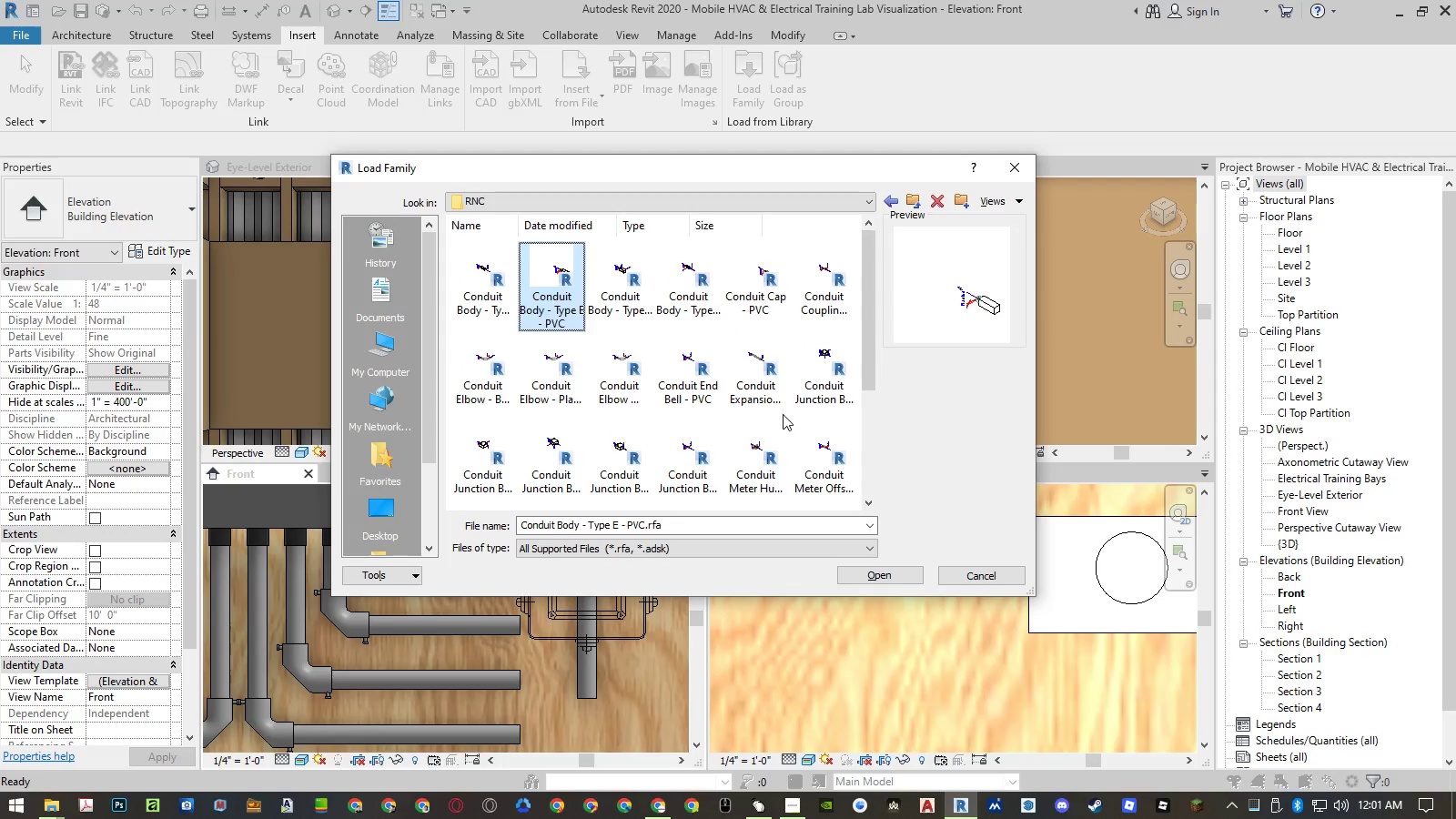 
key(ArrowRight)
 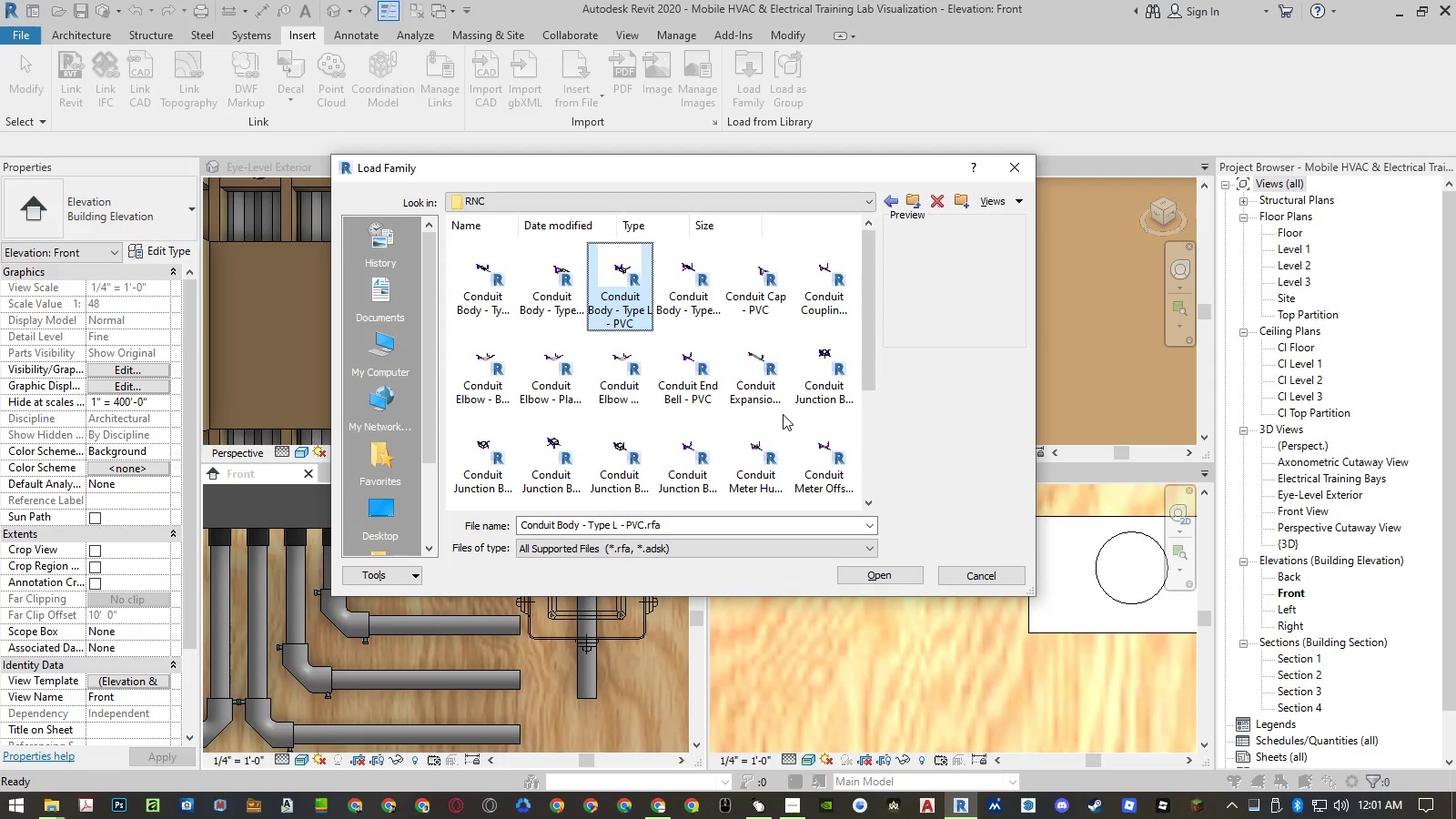 
key(ArrowRight)
 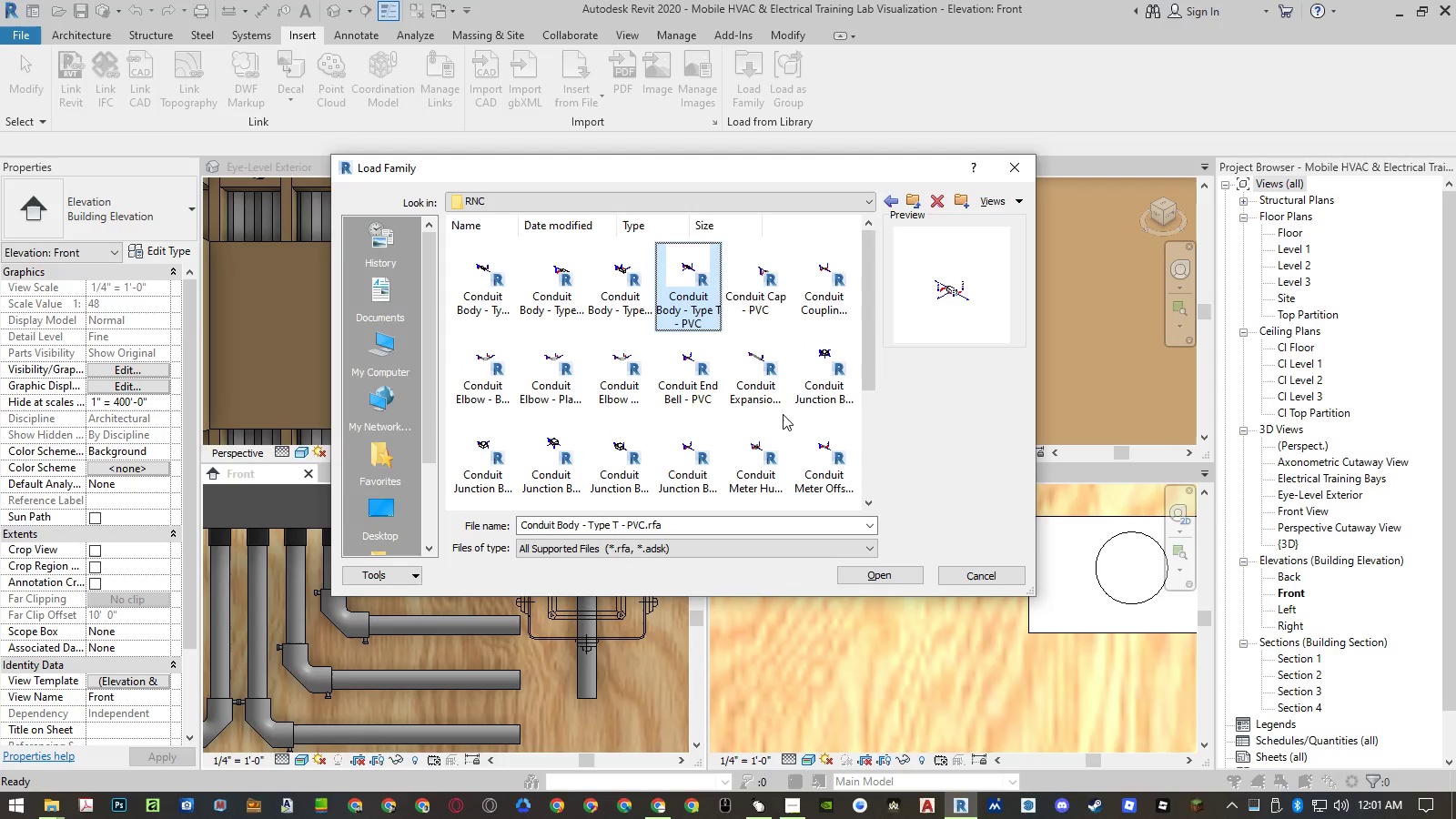 
key(ArrowRight)
 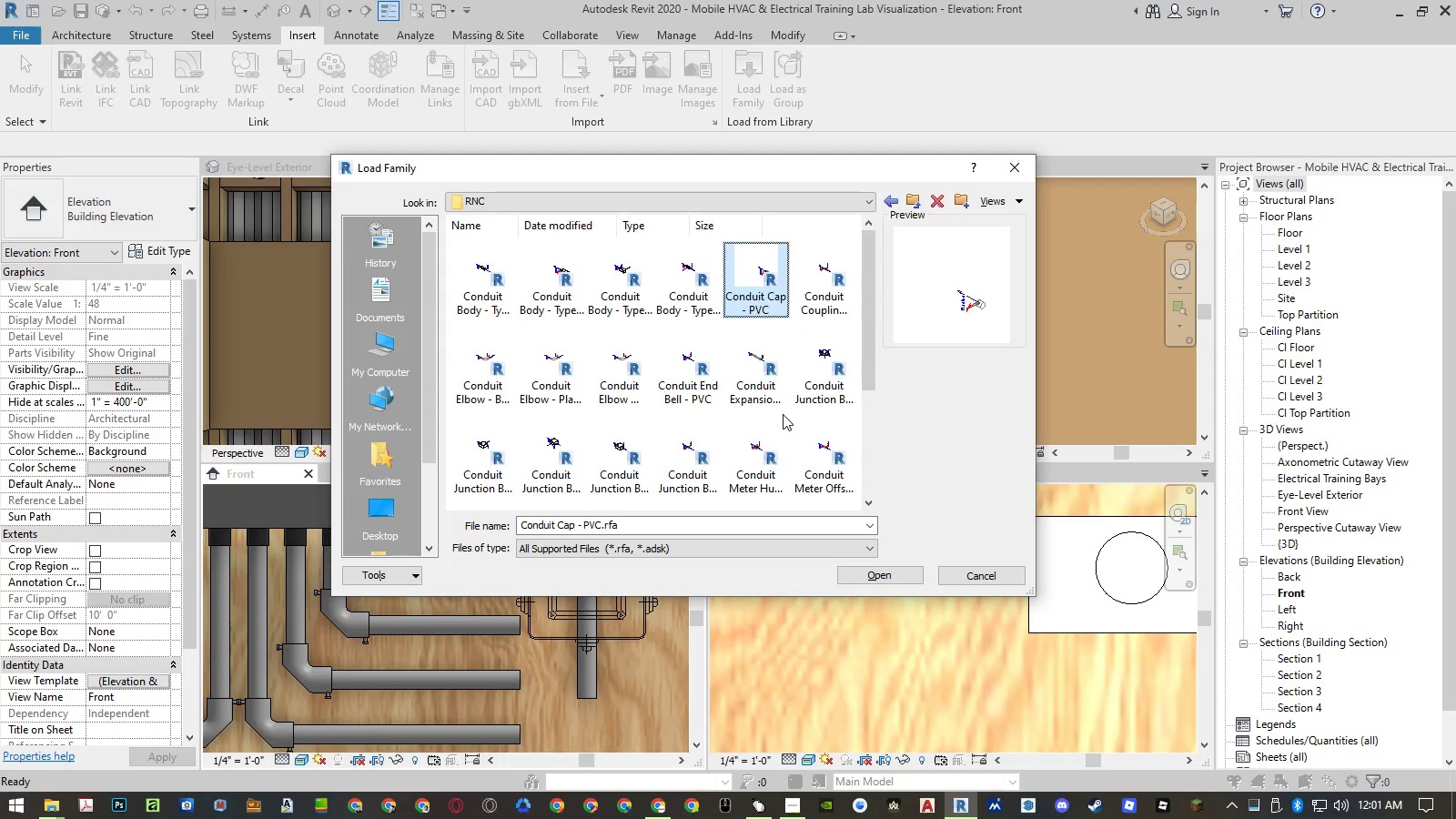 
key(ArrowRight)
 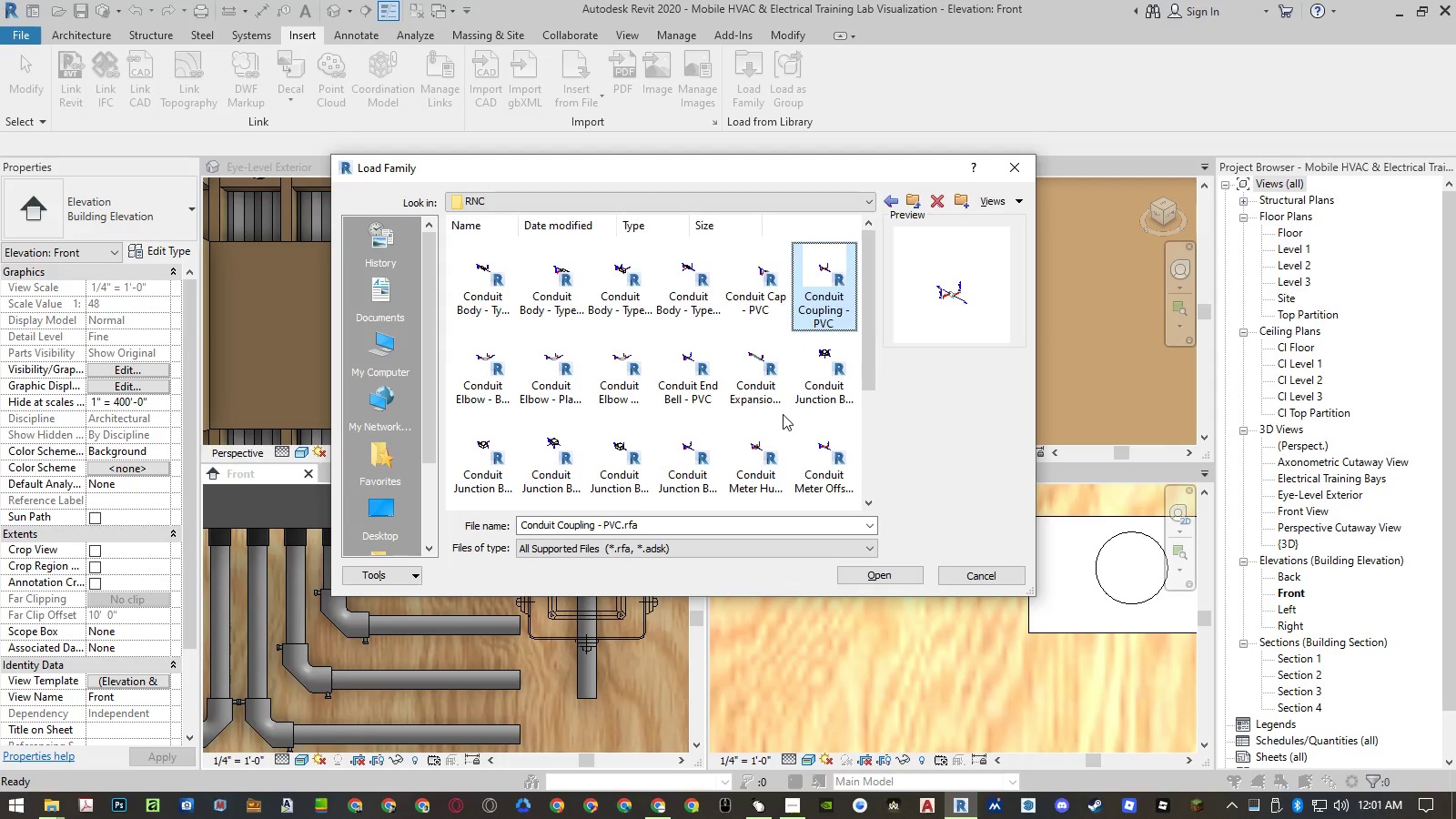 
key(ArrowLeft)
 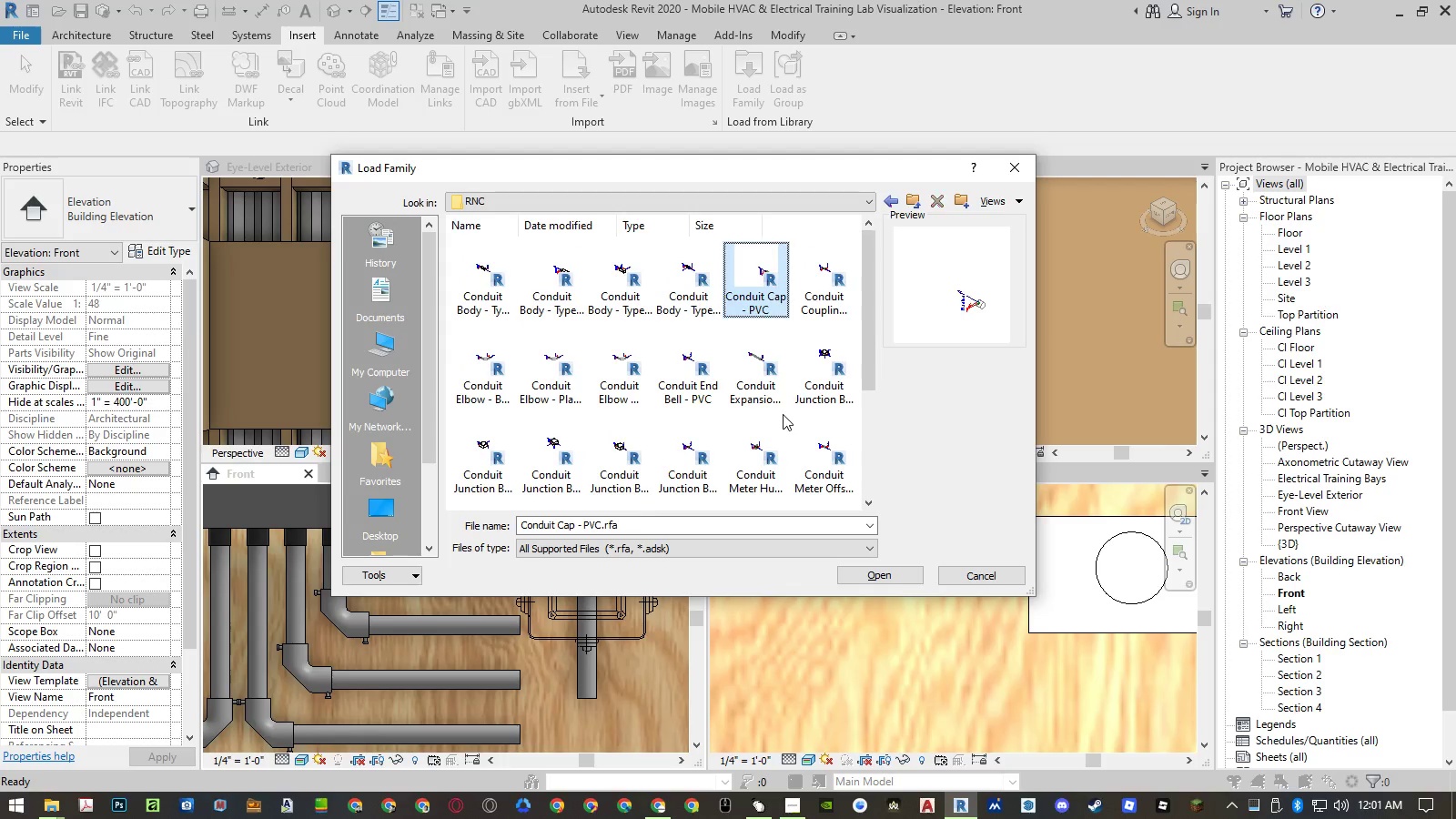 
key(ArrowLeft)
 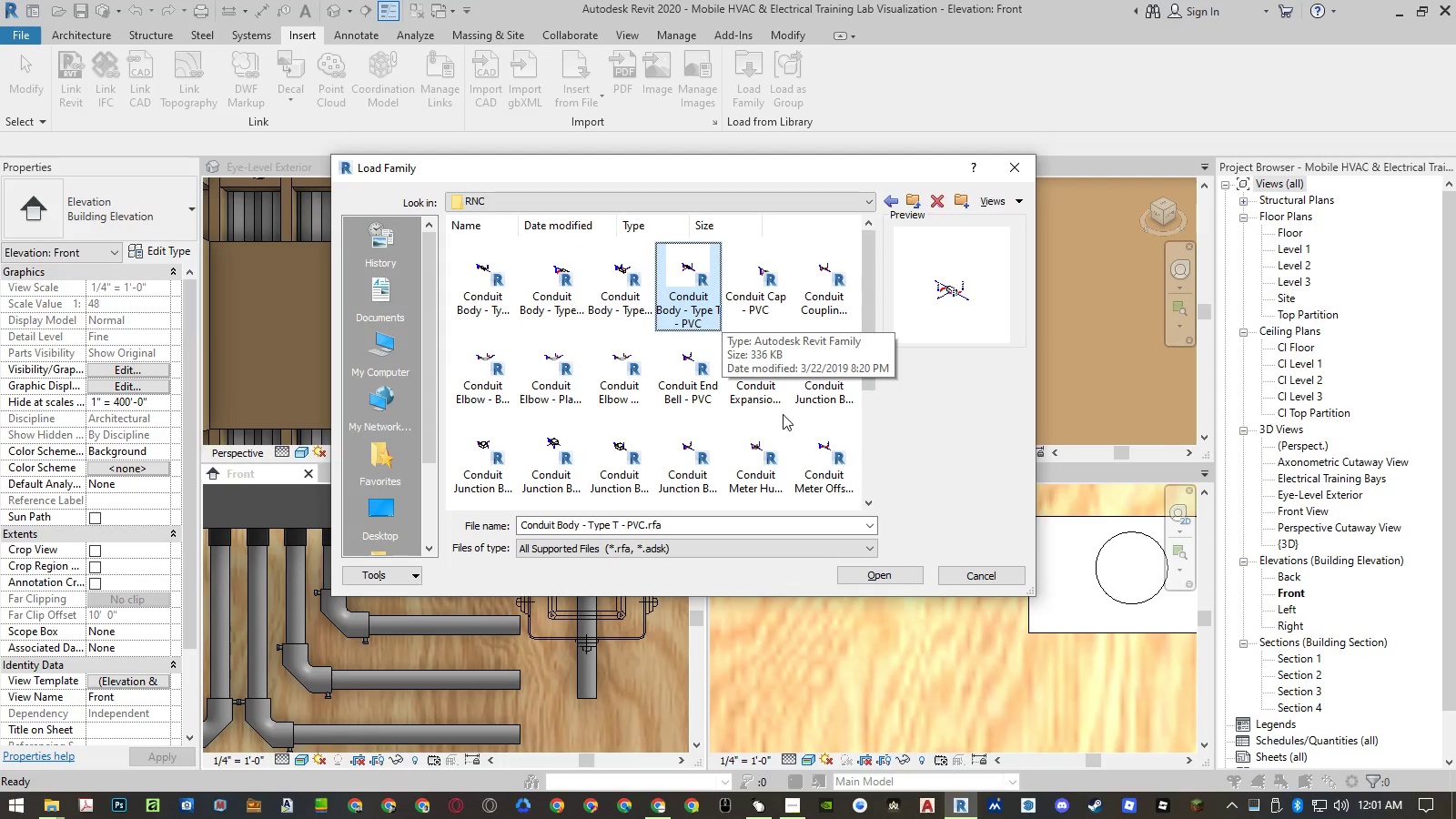 
key(ArrowLeft)
 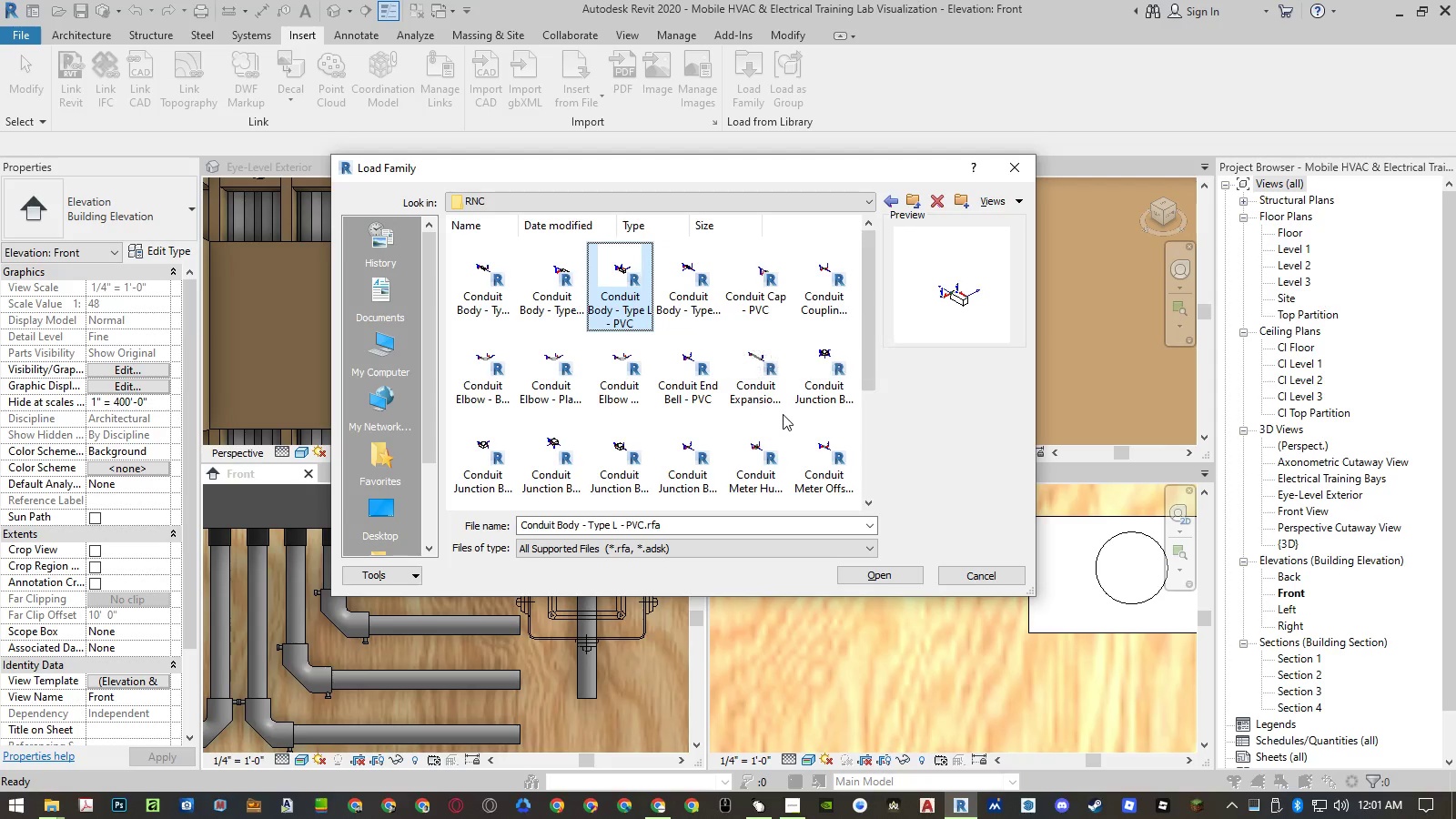 
key(ArrowLeft)
 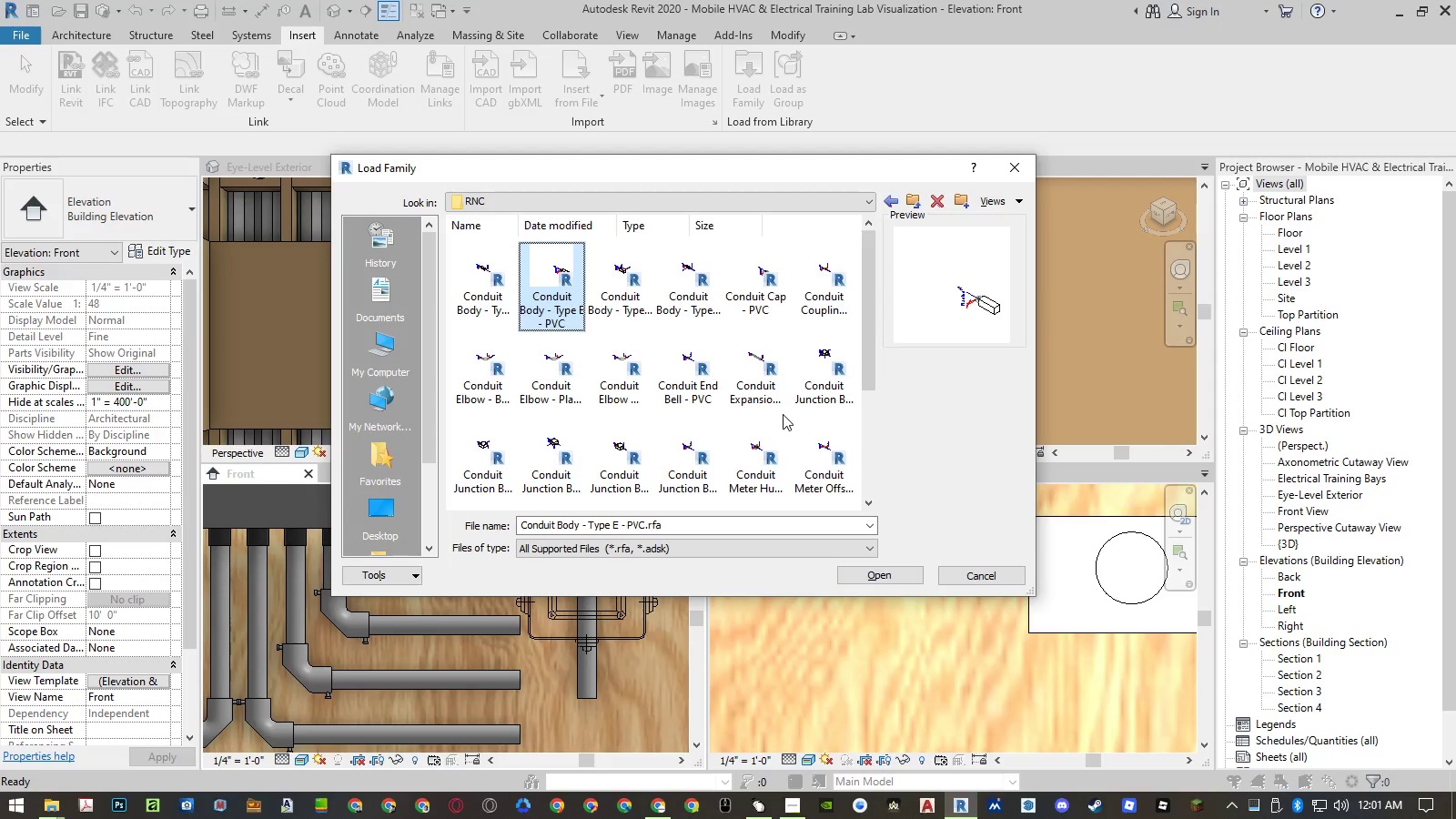 
key(ArrowLeft)
 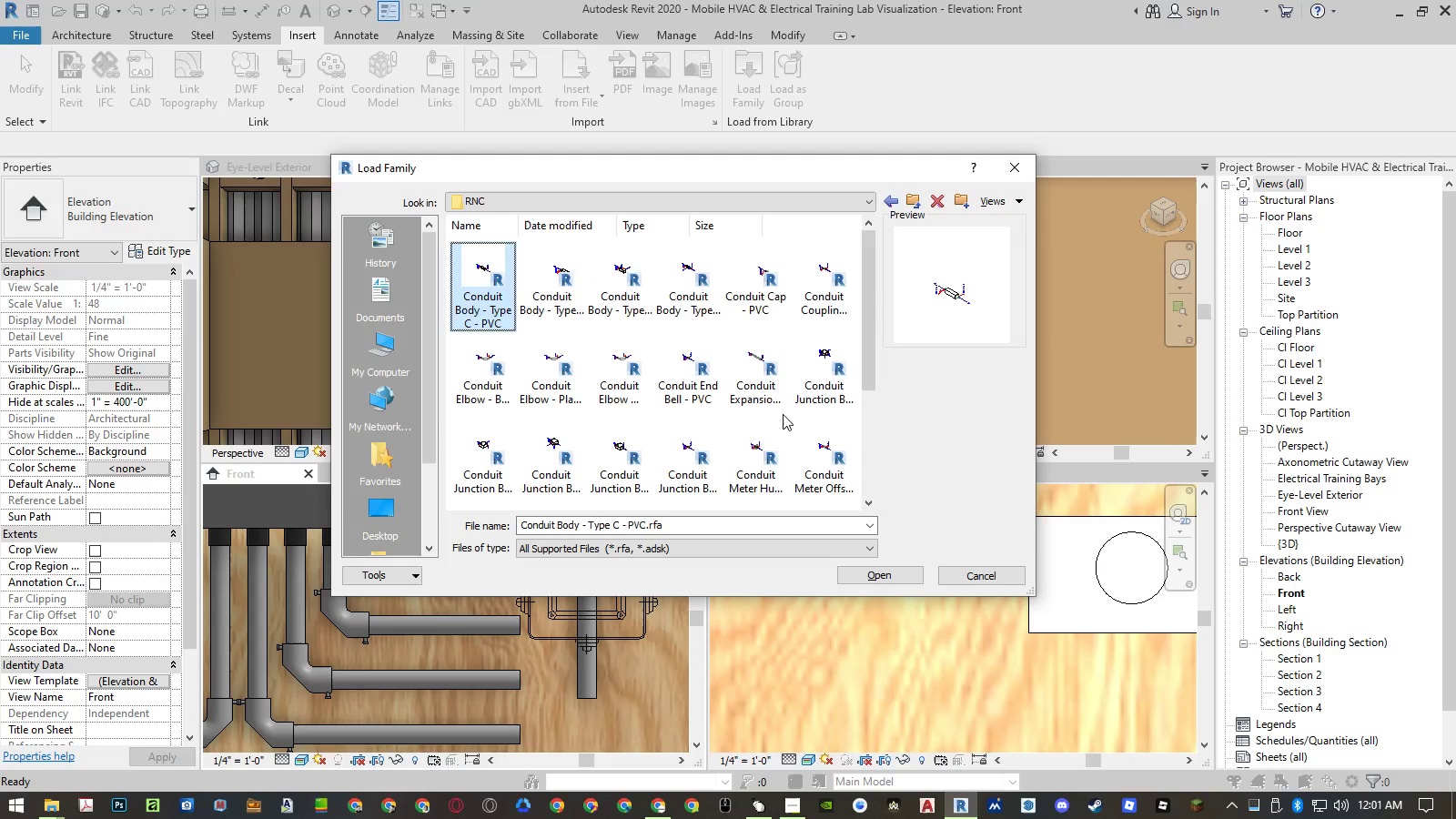 
key(ArrowDown)
 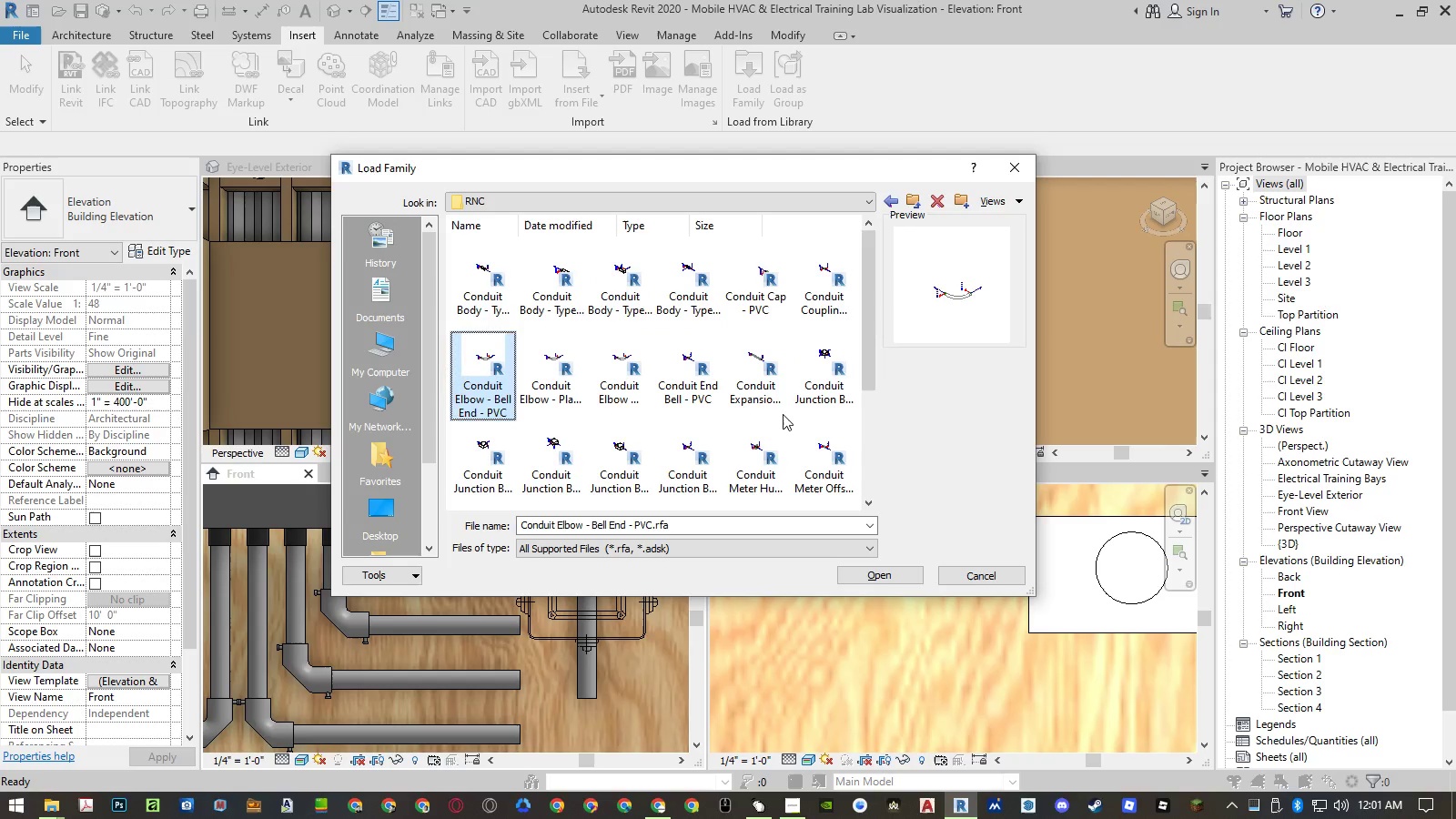 
key(ArrowRight)
 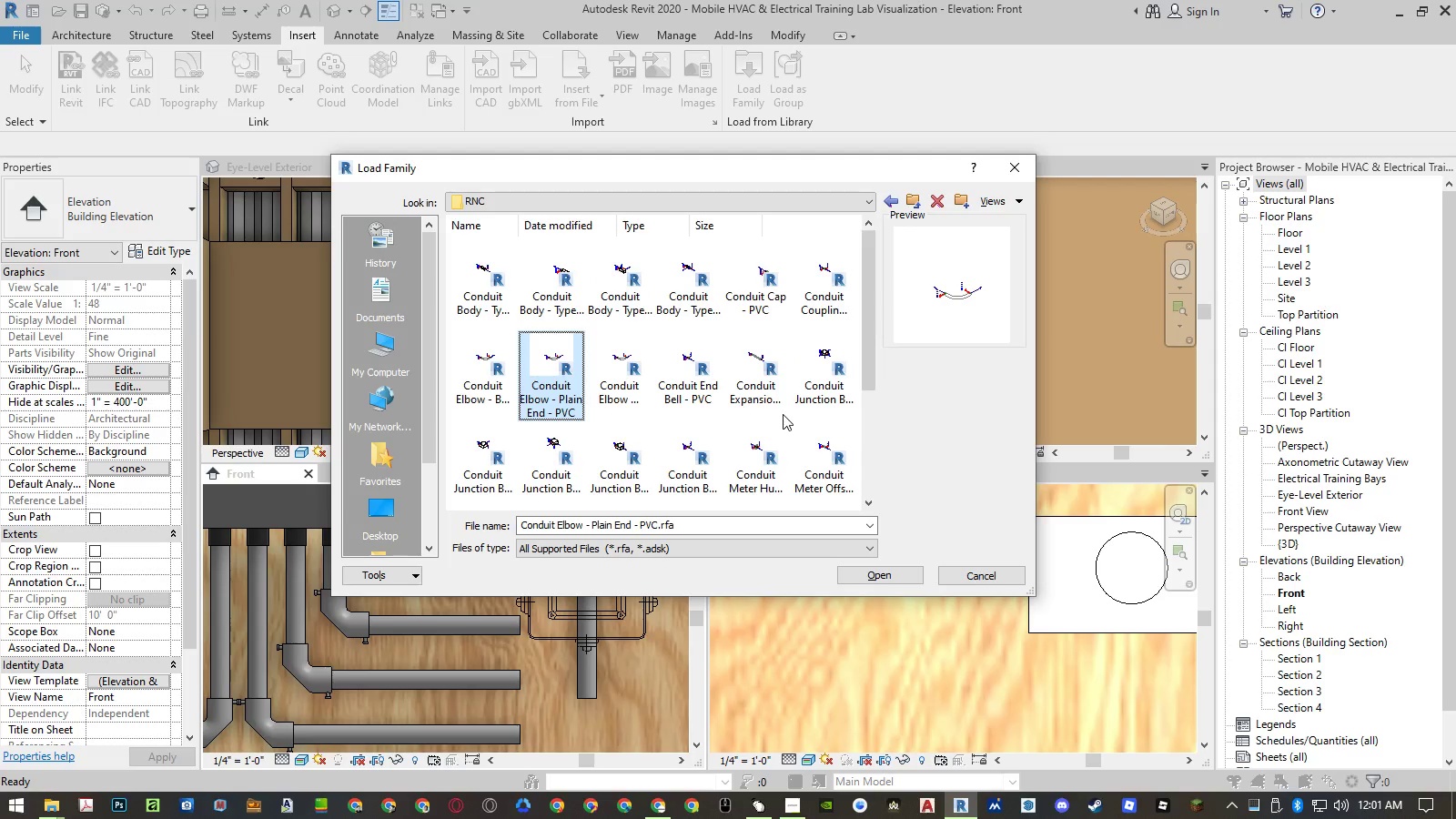 
key(ArrowRight)
 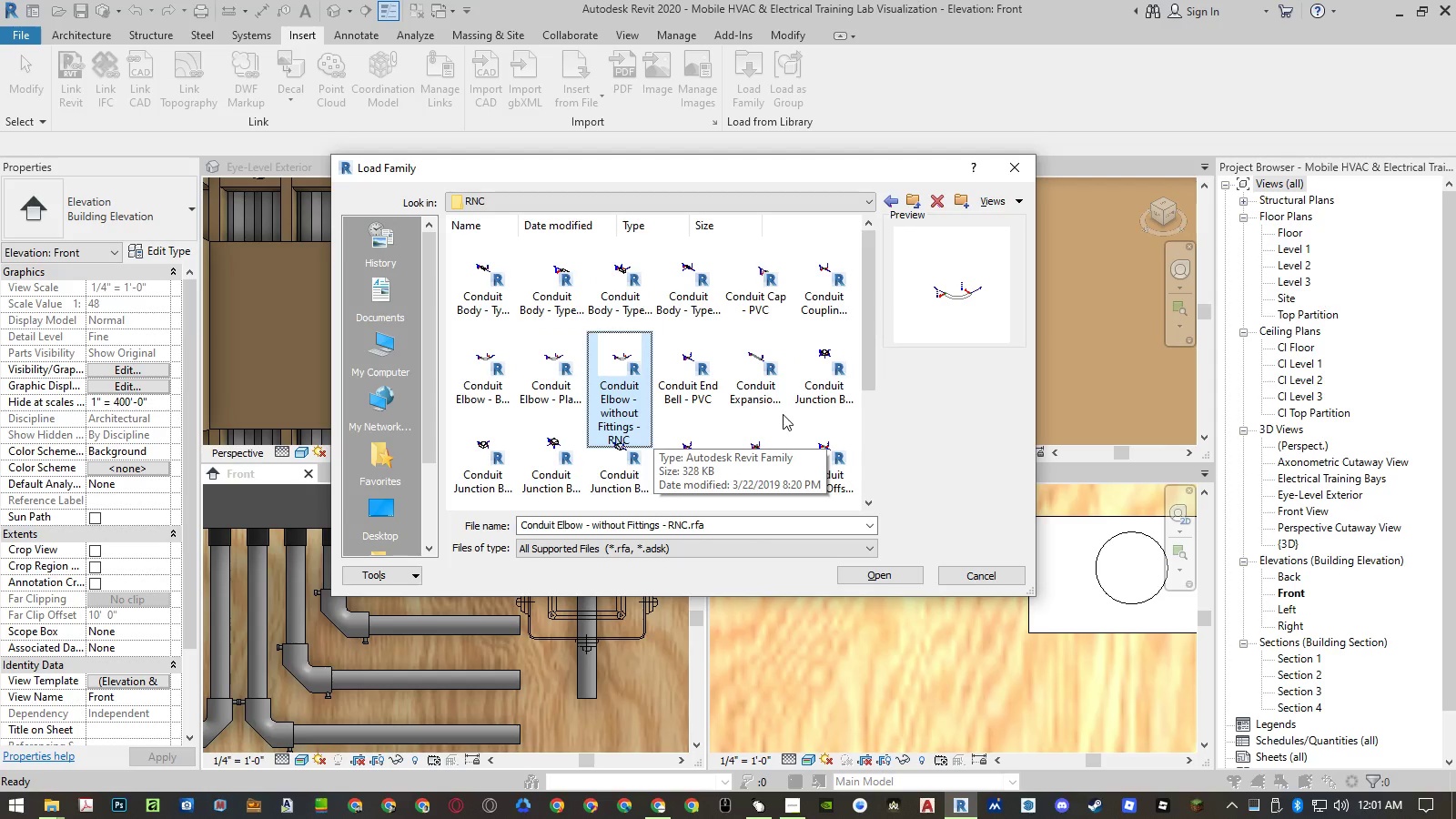 
key(Backspace)
 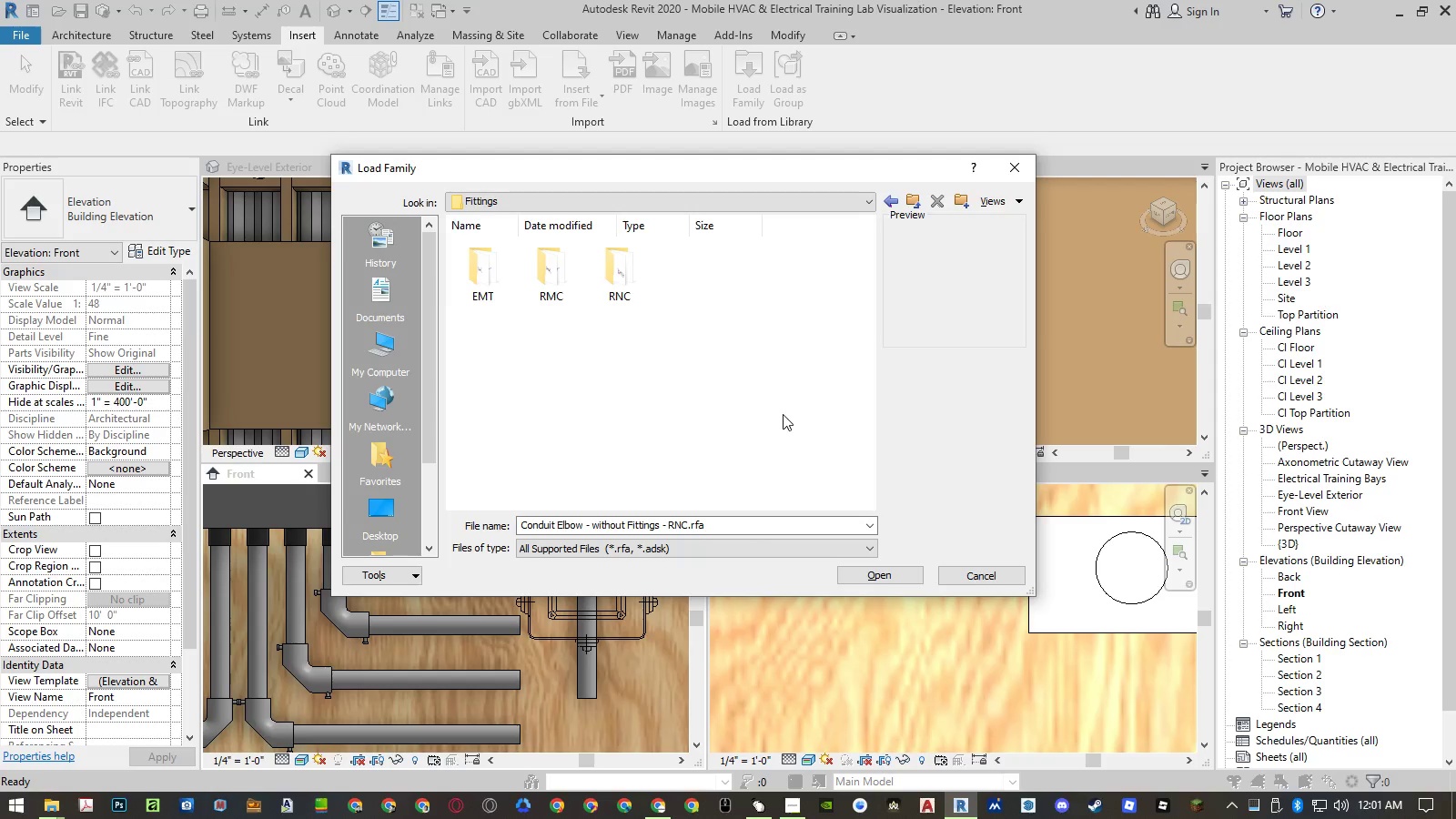 
key(ArrowLeft)
 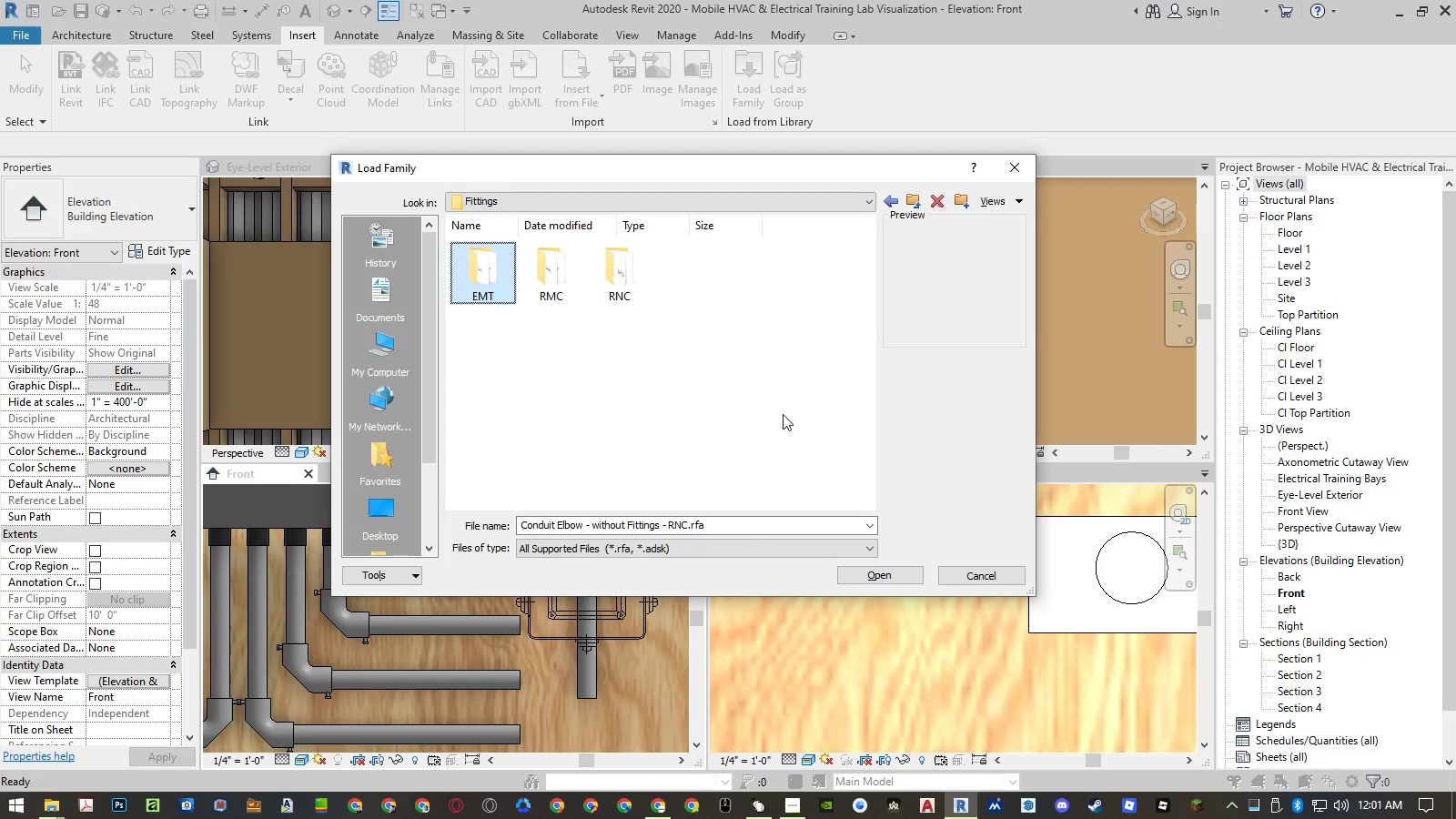 
key(ArrowRight)
 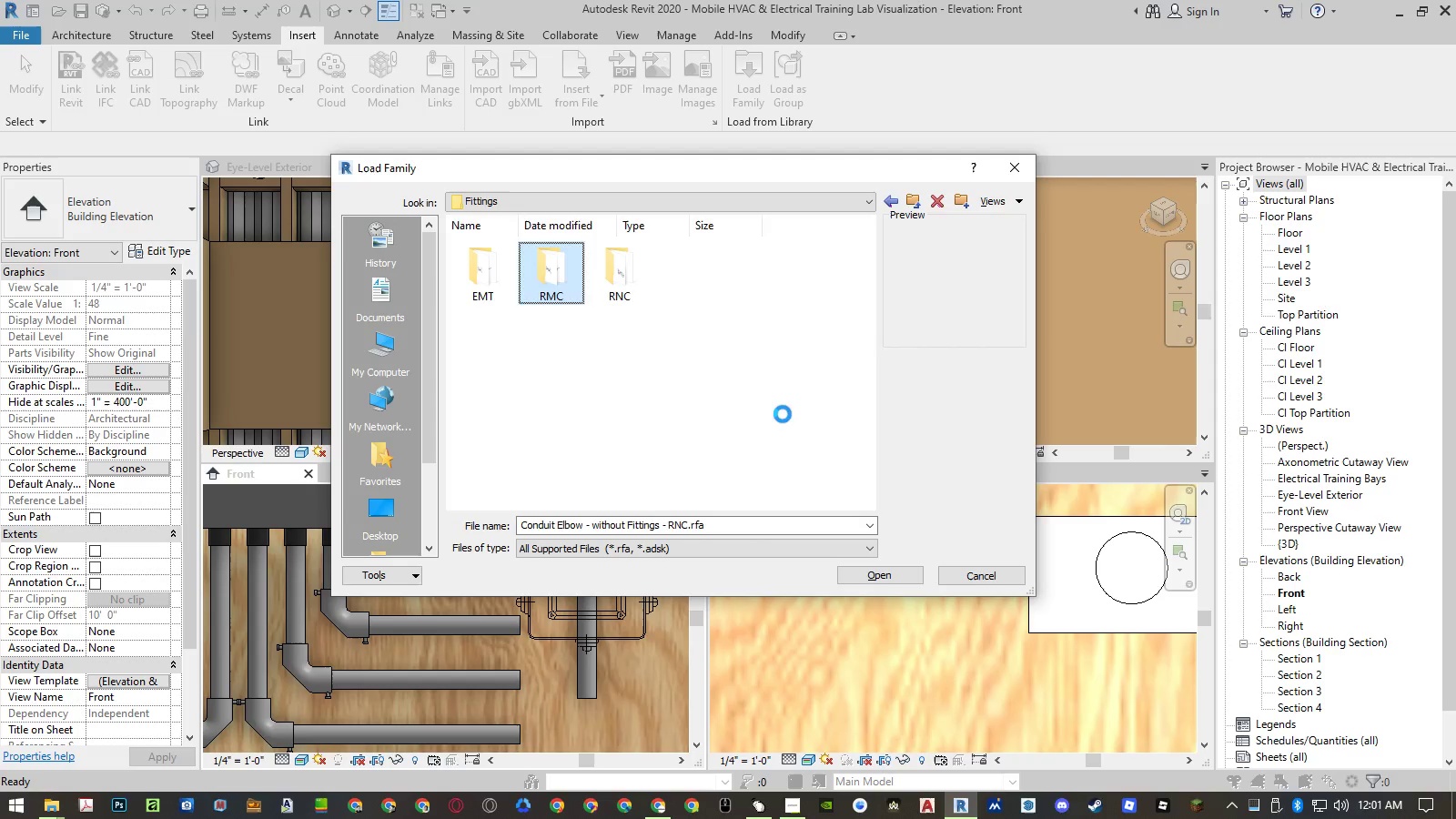 
key(Enter)
 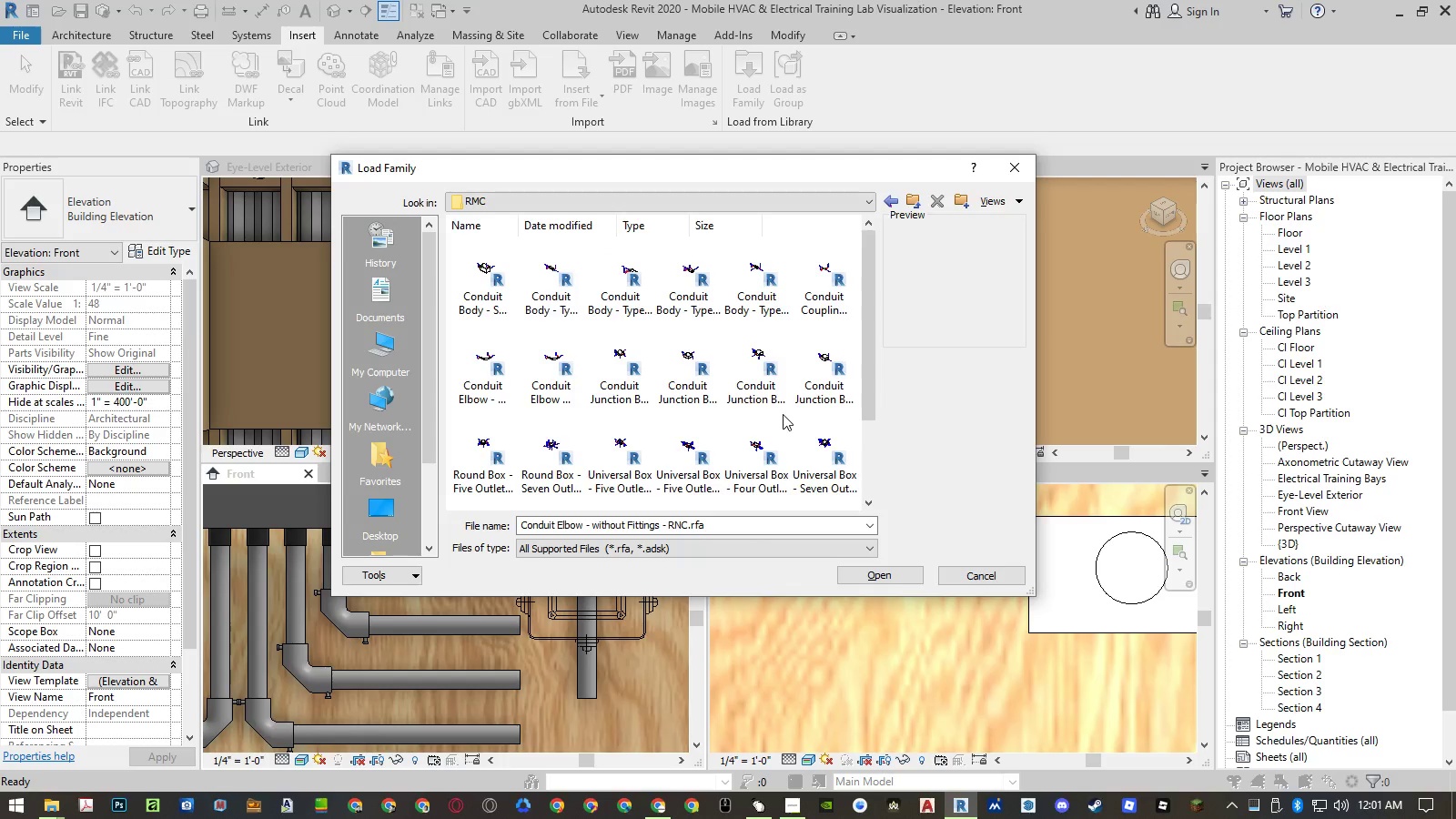 
key(ArrowRight)
 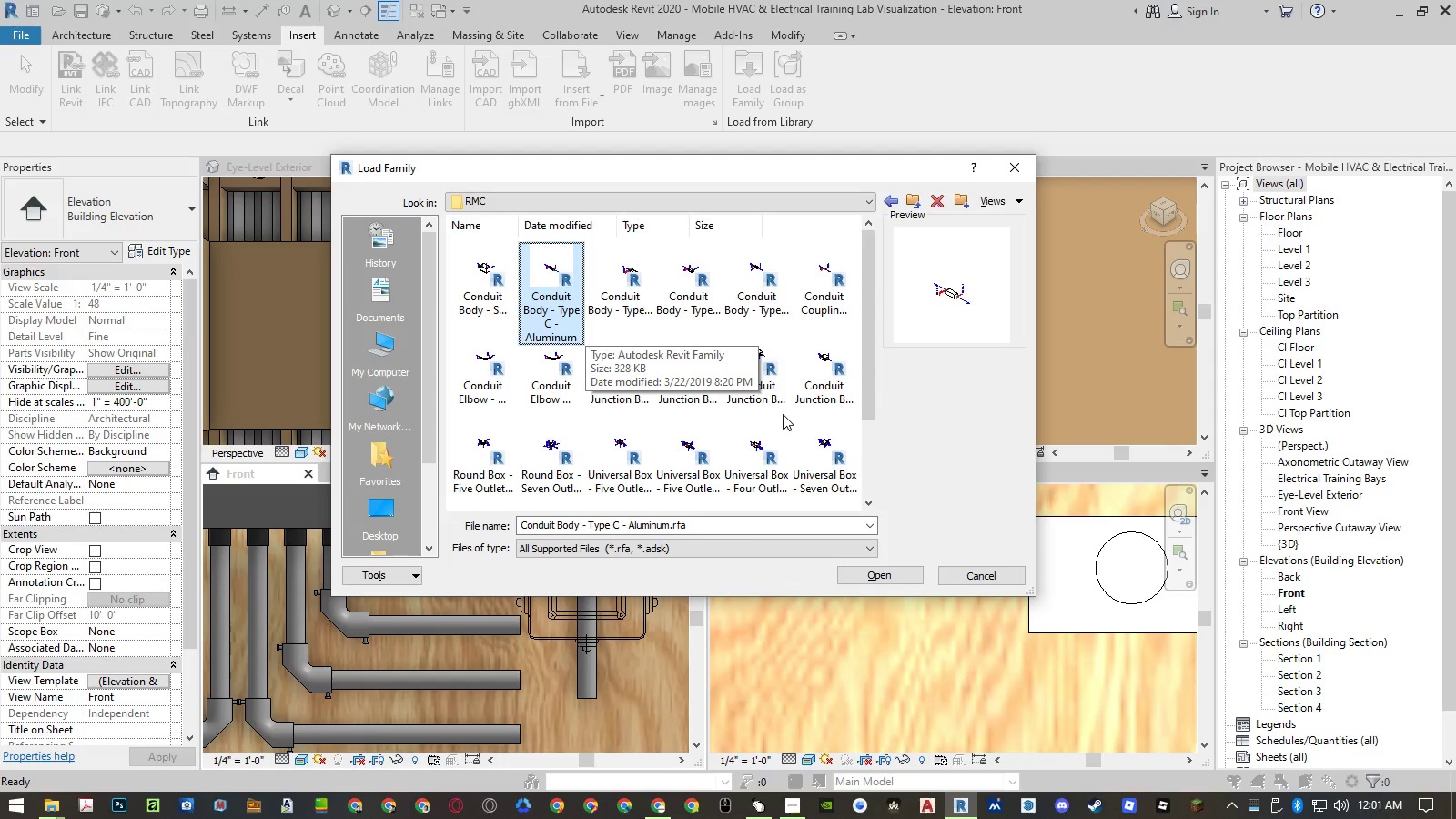 
key(ArrowRight)
 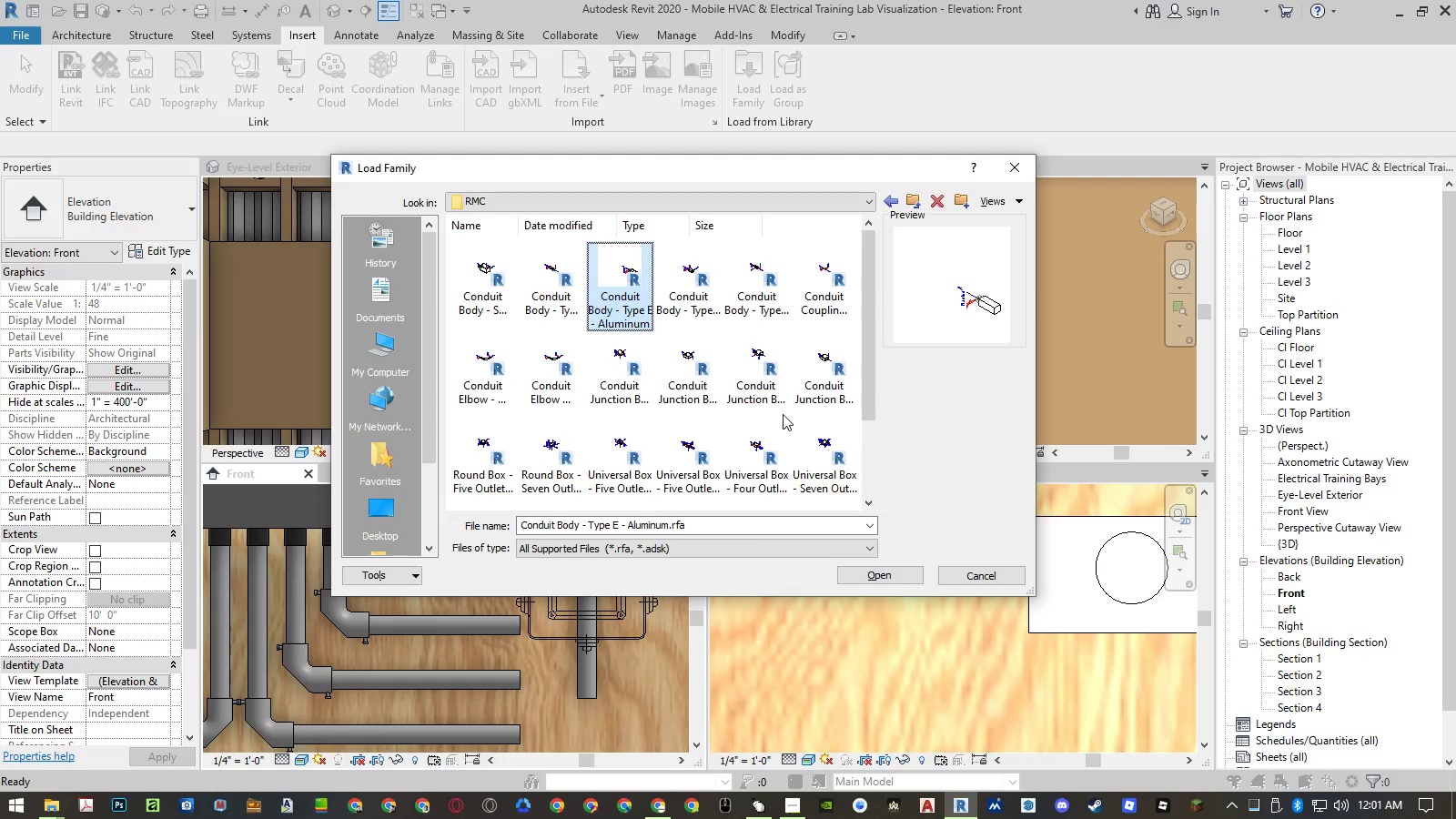 
key(ArrowDown)
 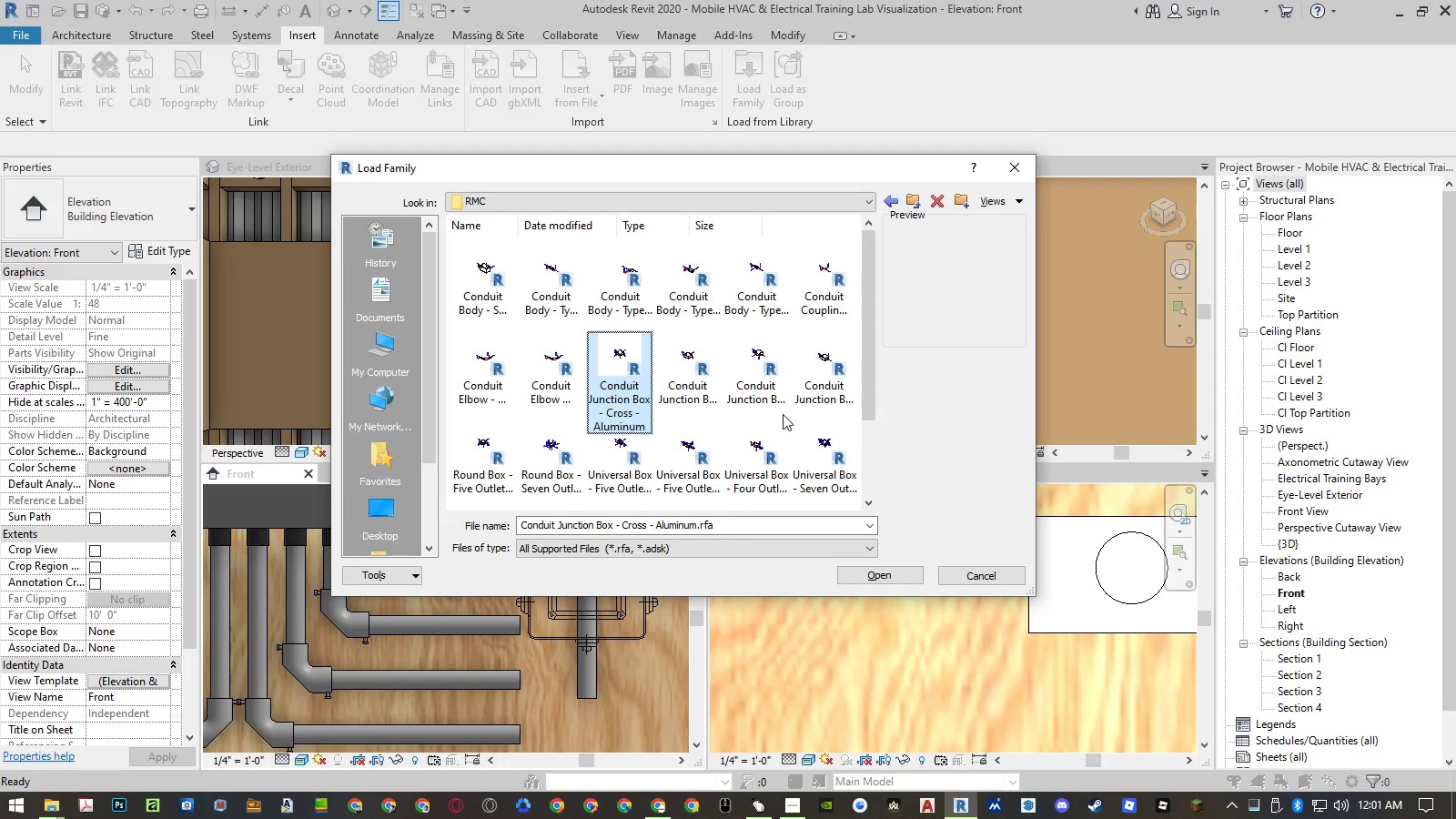 
key(ArrowDown)
 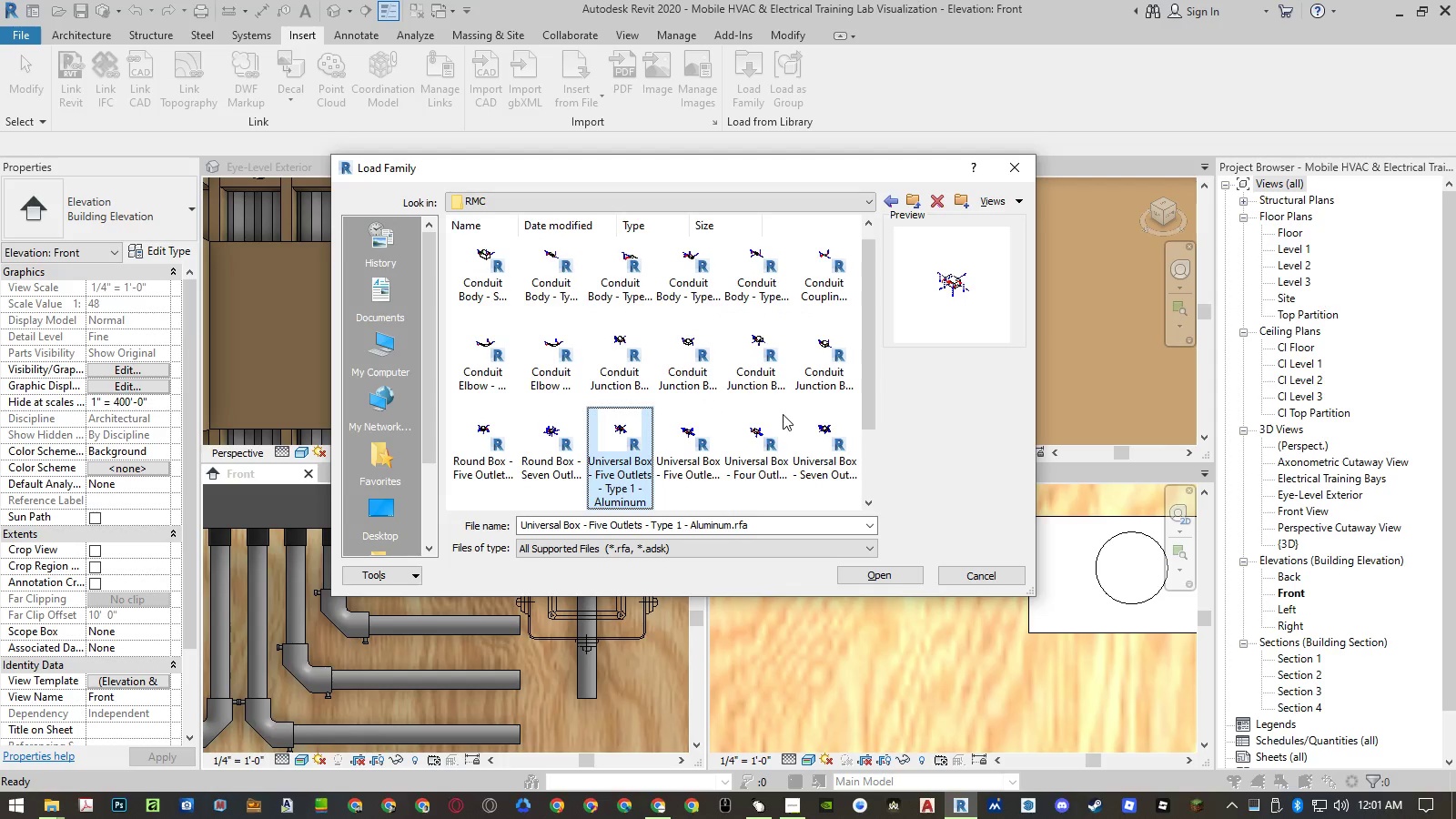 
key(ArrowDown)
 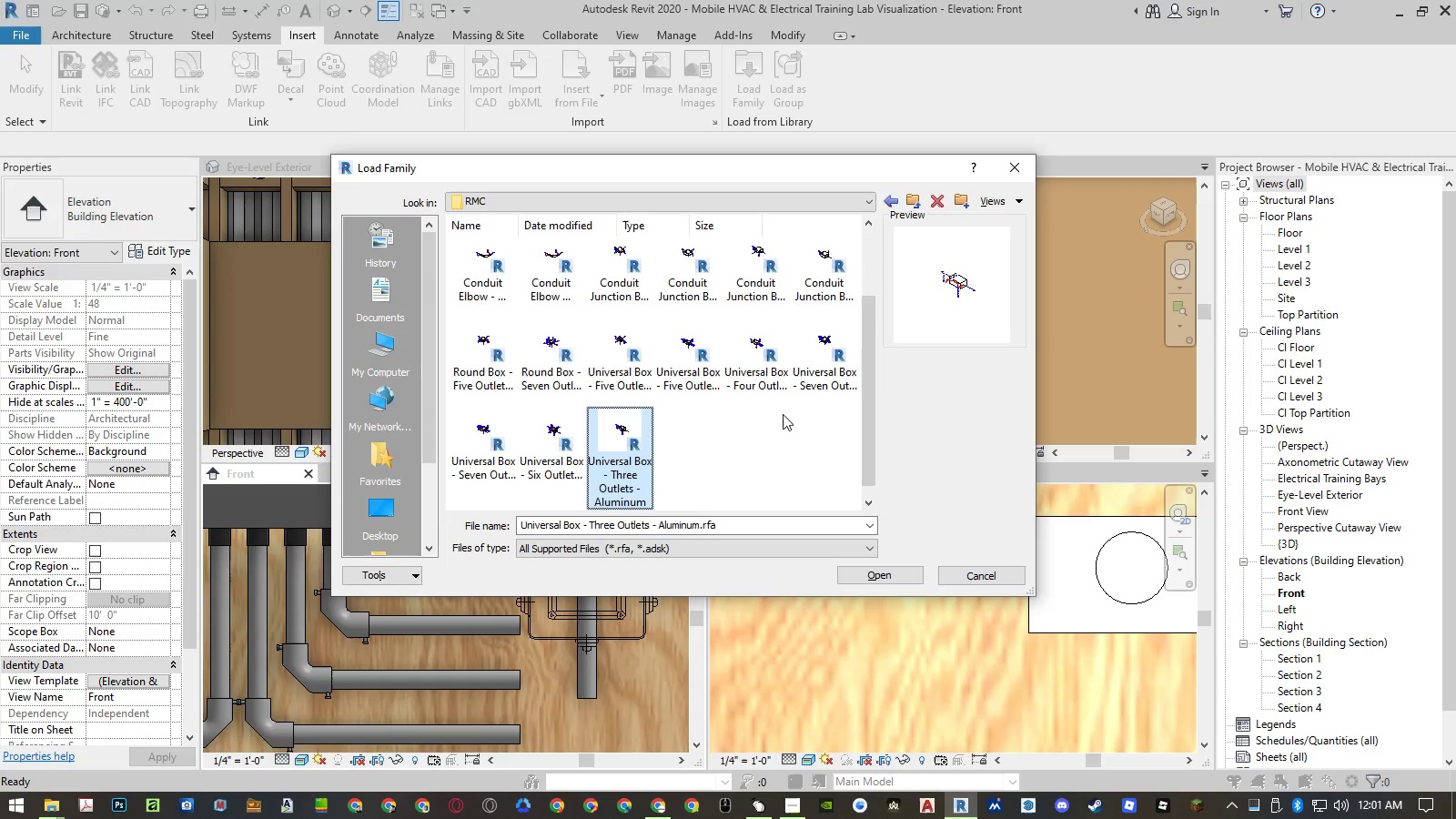 
key(ArrowDown)
 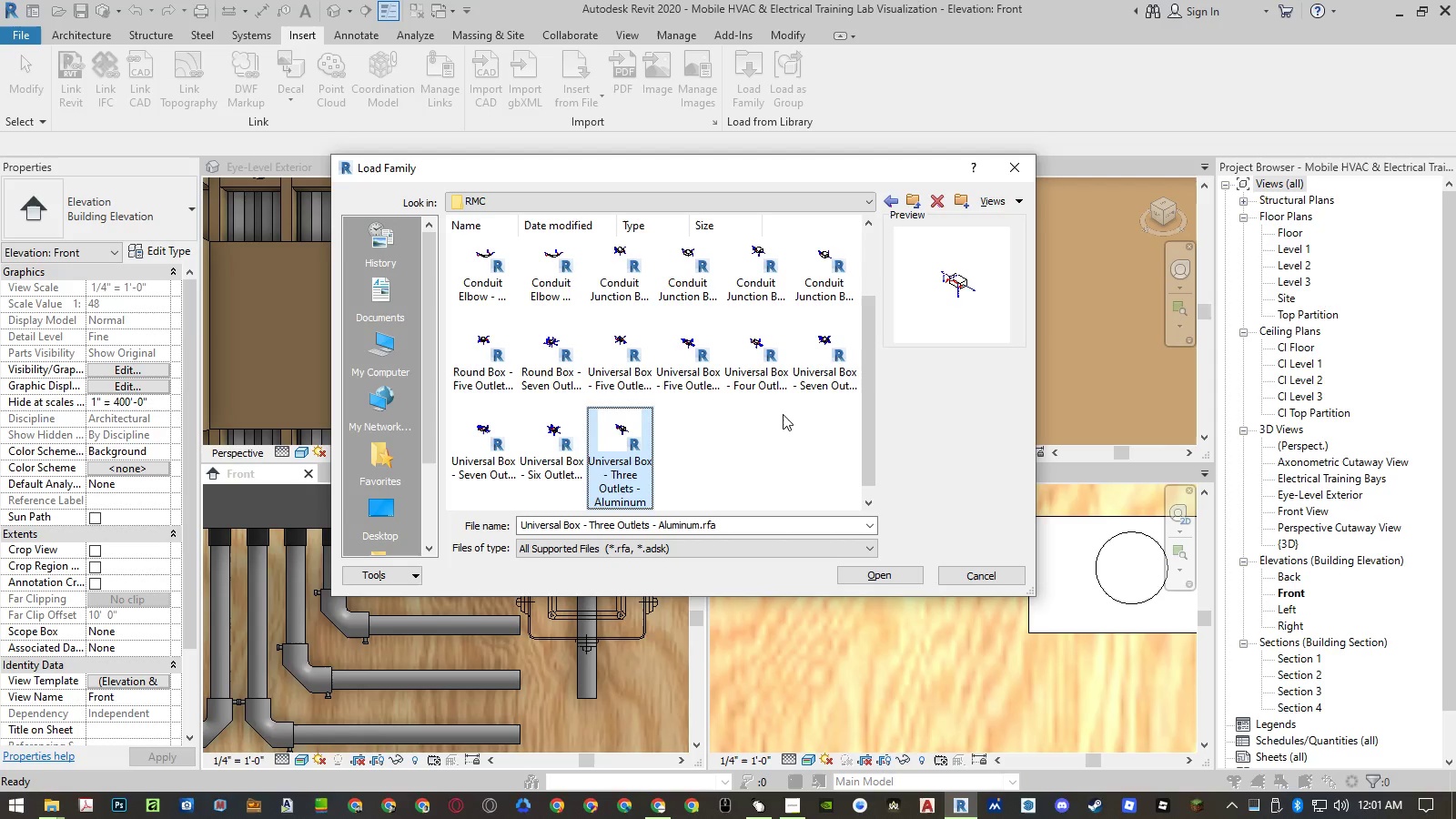 
key(ArrowDown)
 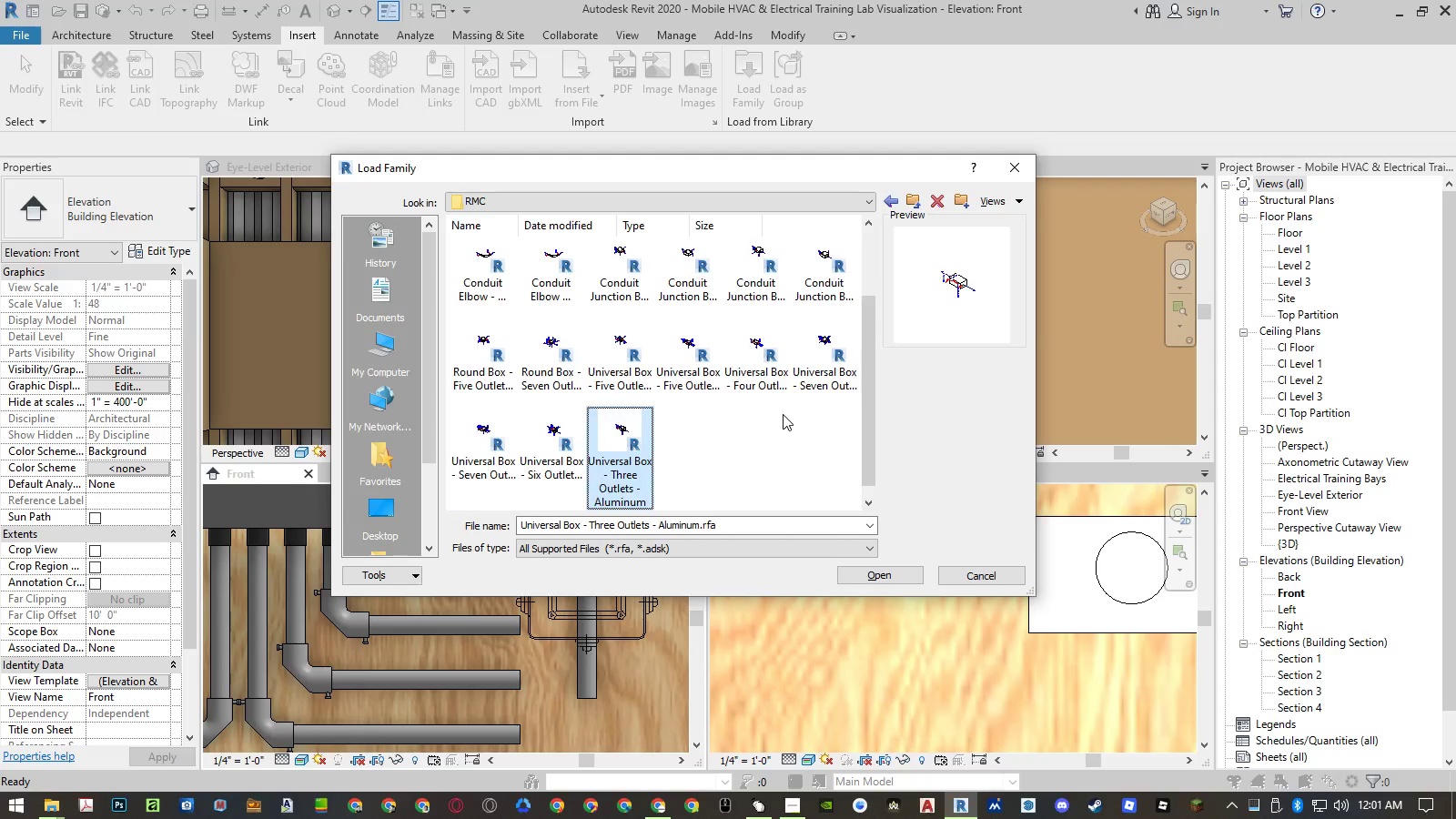 
key(Backspace)
 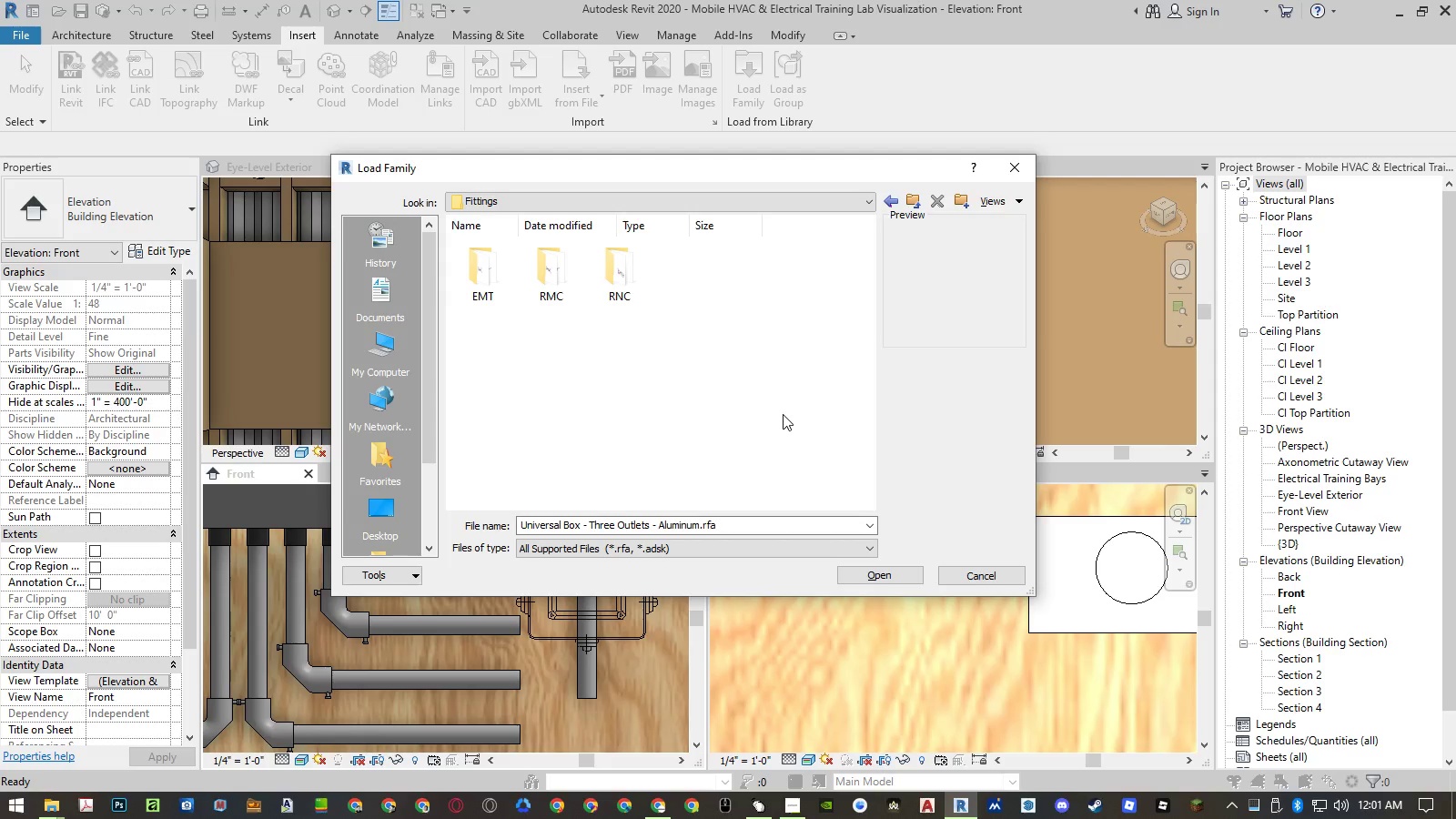 
key(ArrowRight)
 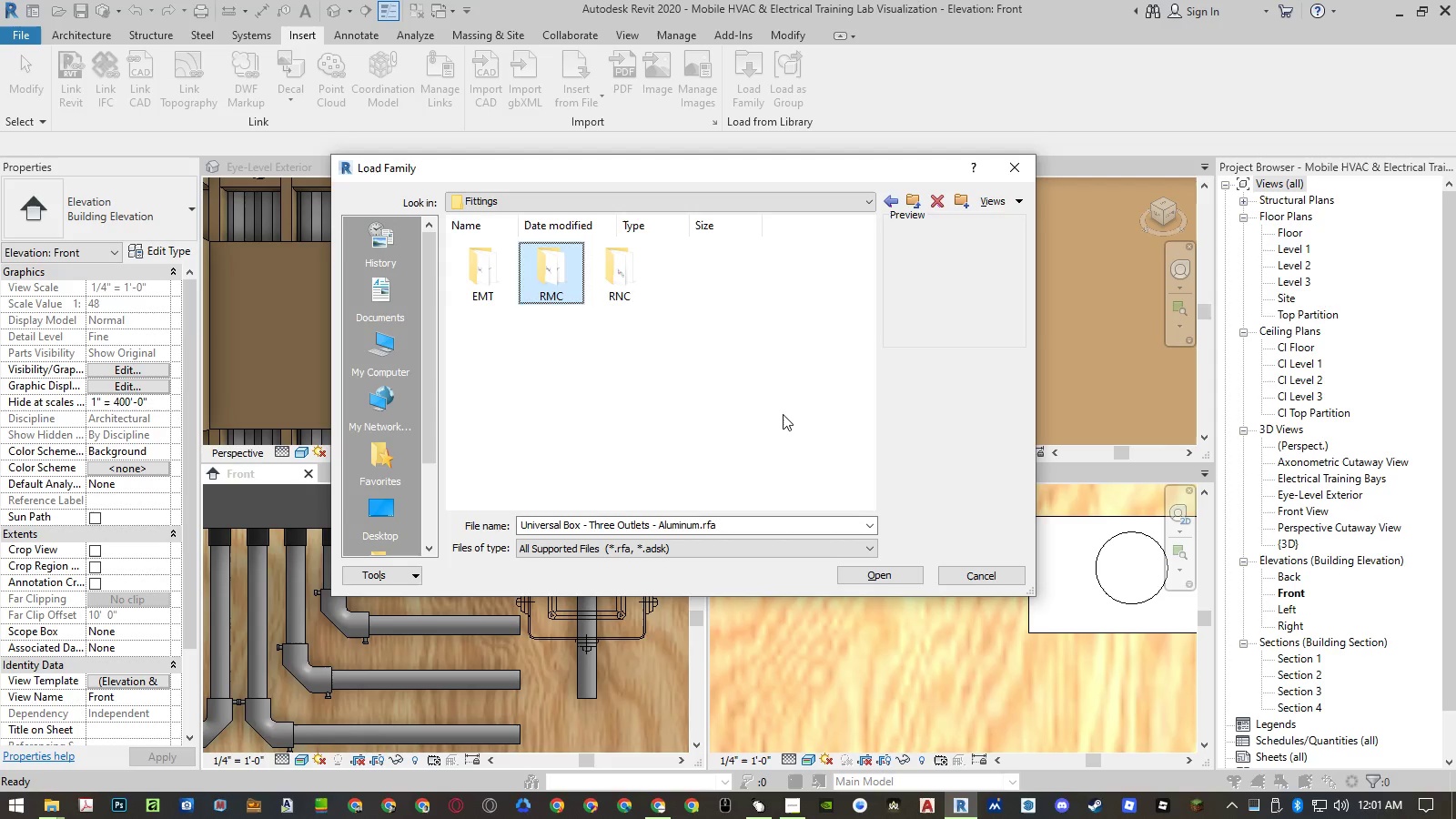 
key(ArrowRight)
 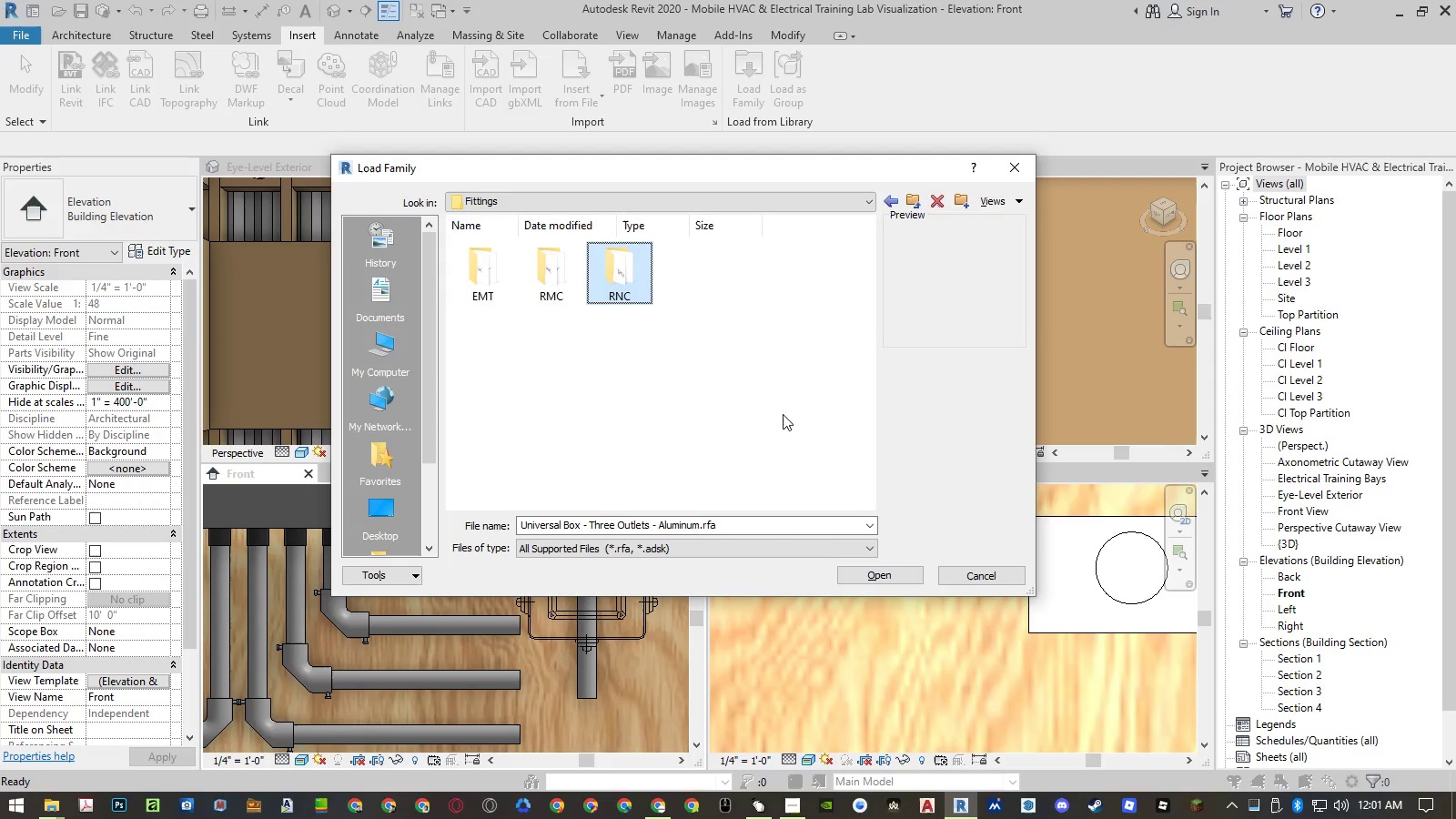 
key(ArrowRight)
 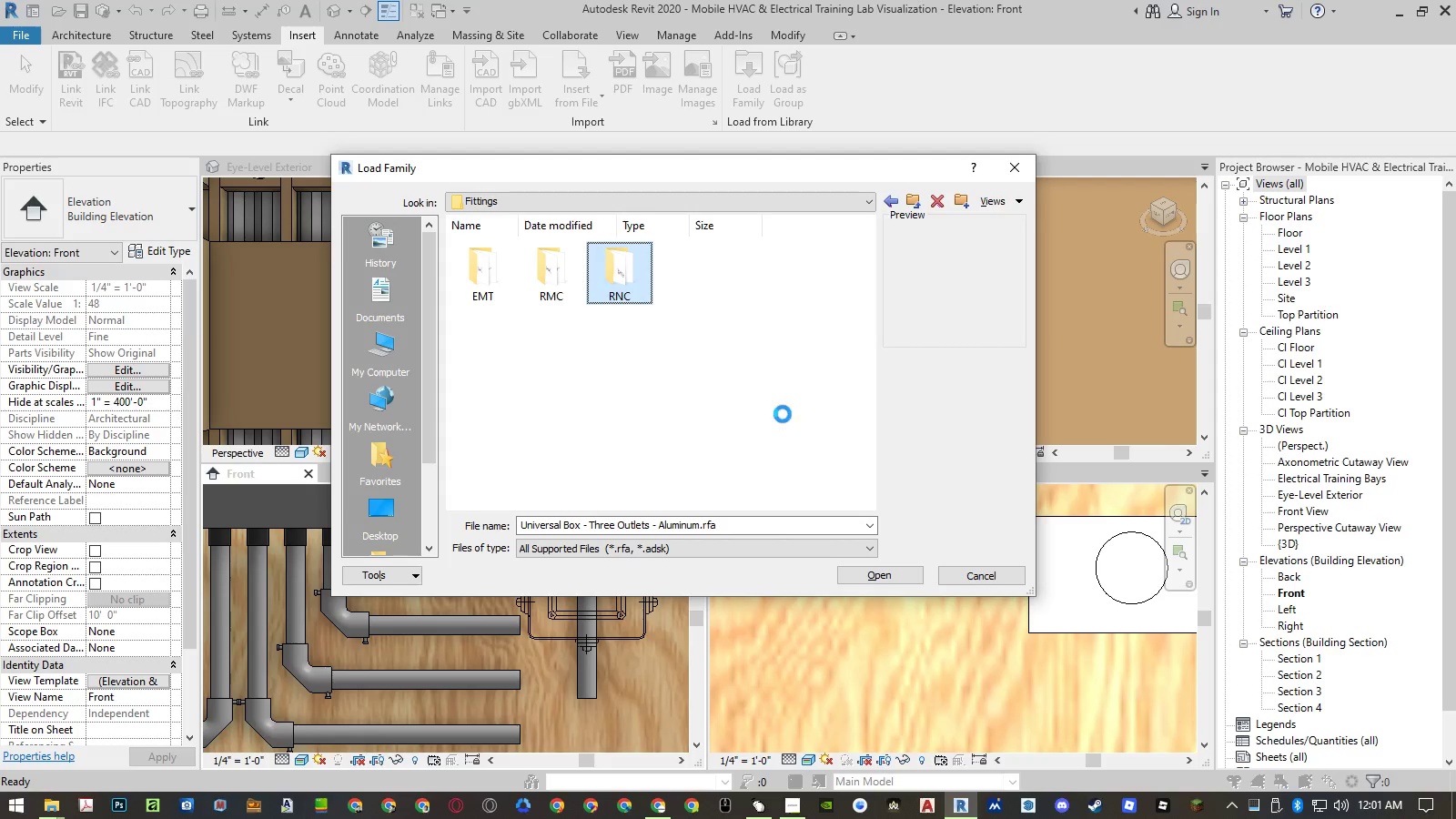 
key(Enter)
 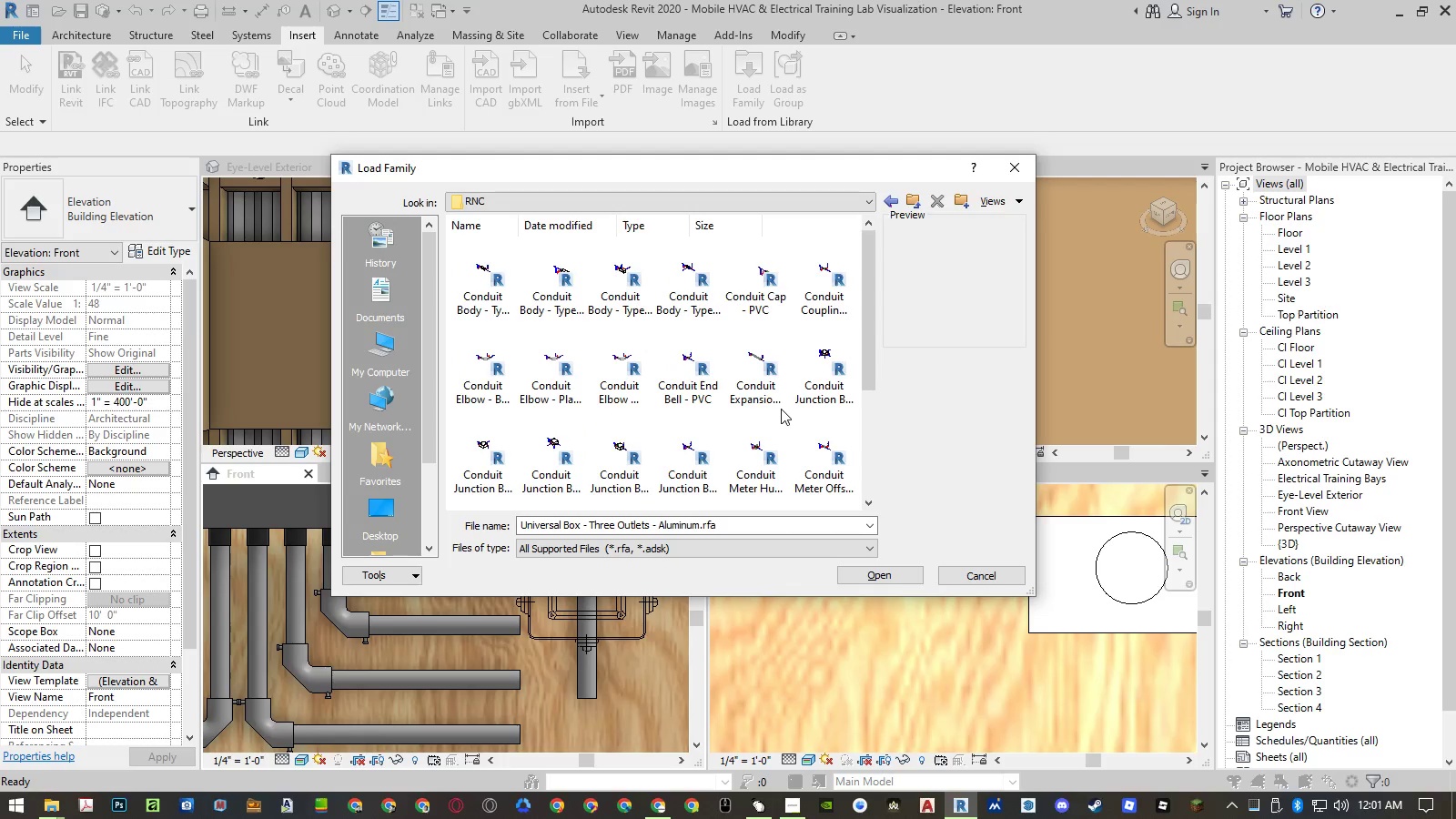 
left_click([759, 398])
 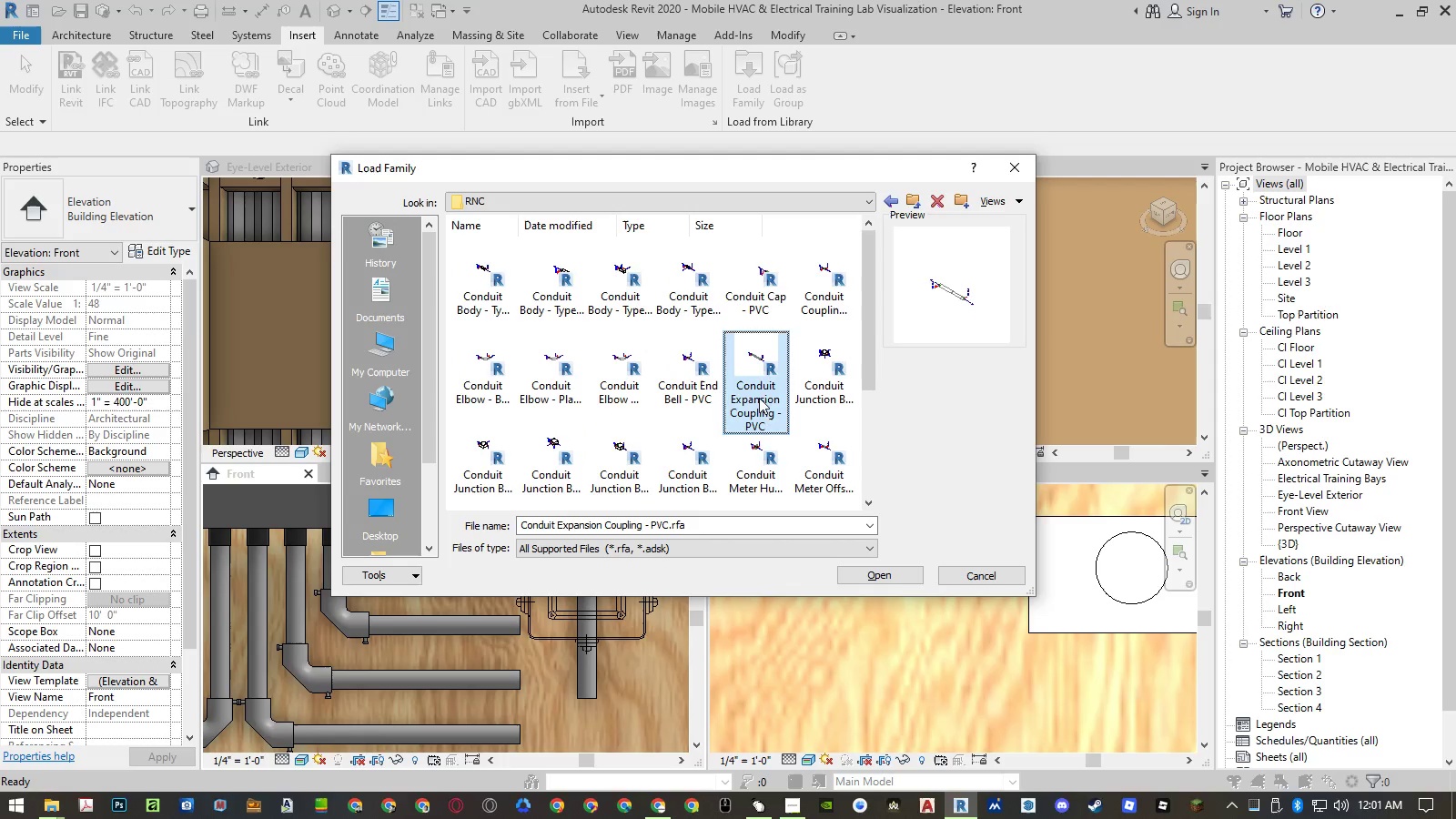 
key(Control+A)
 